 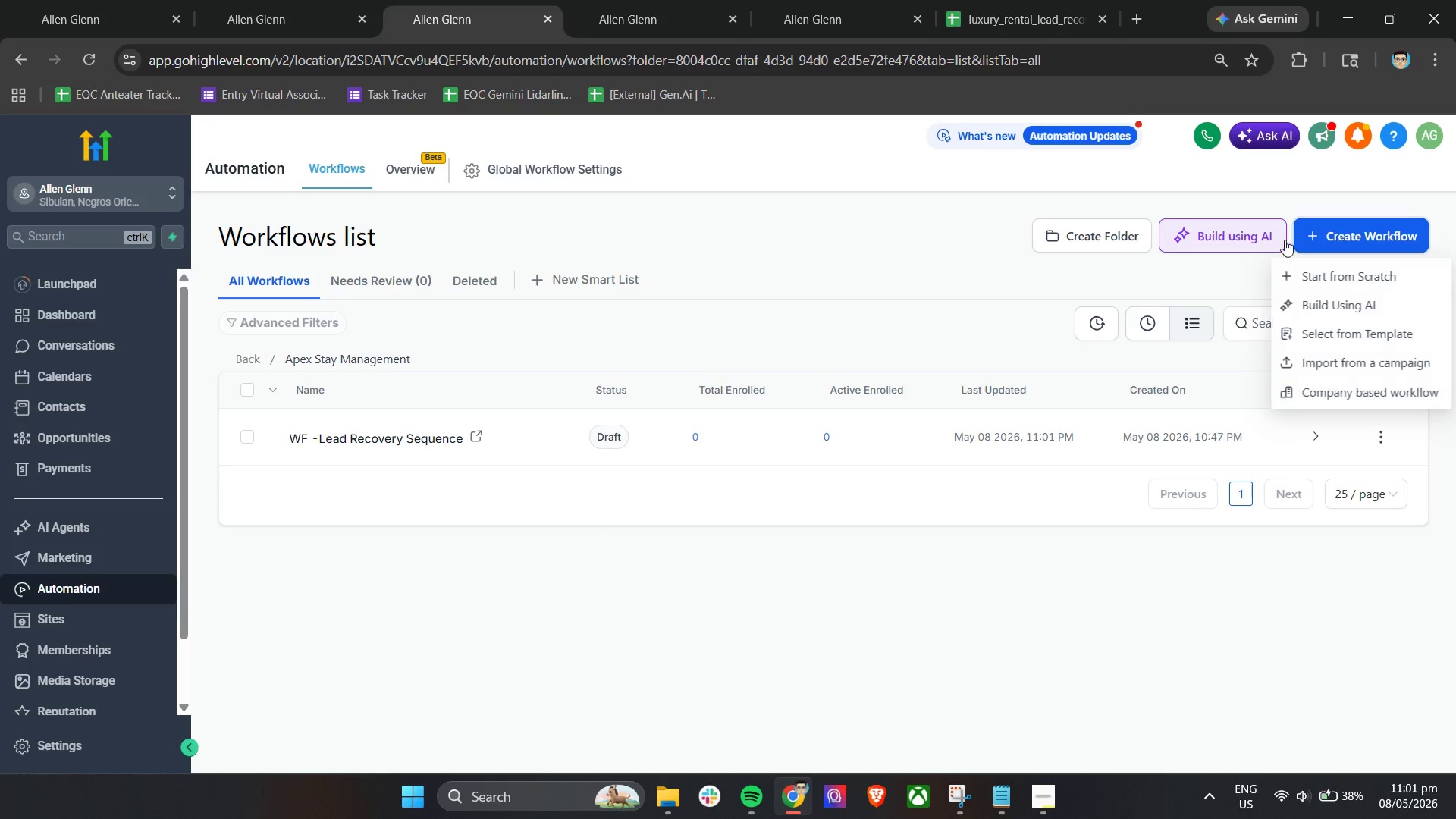 
left_click([1335, 276])
 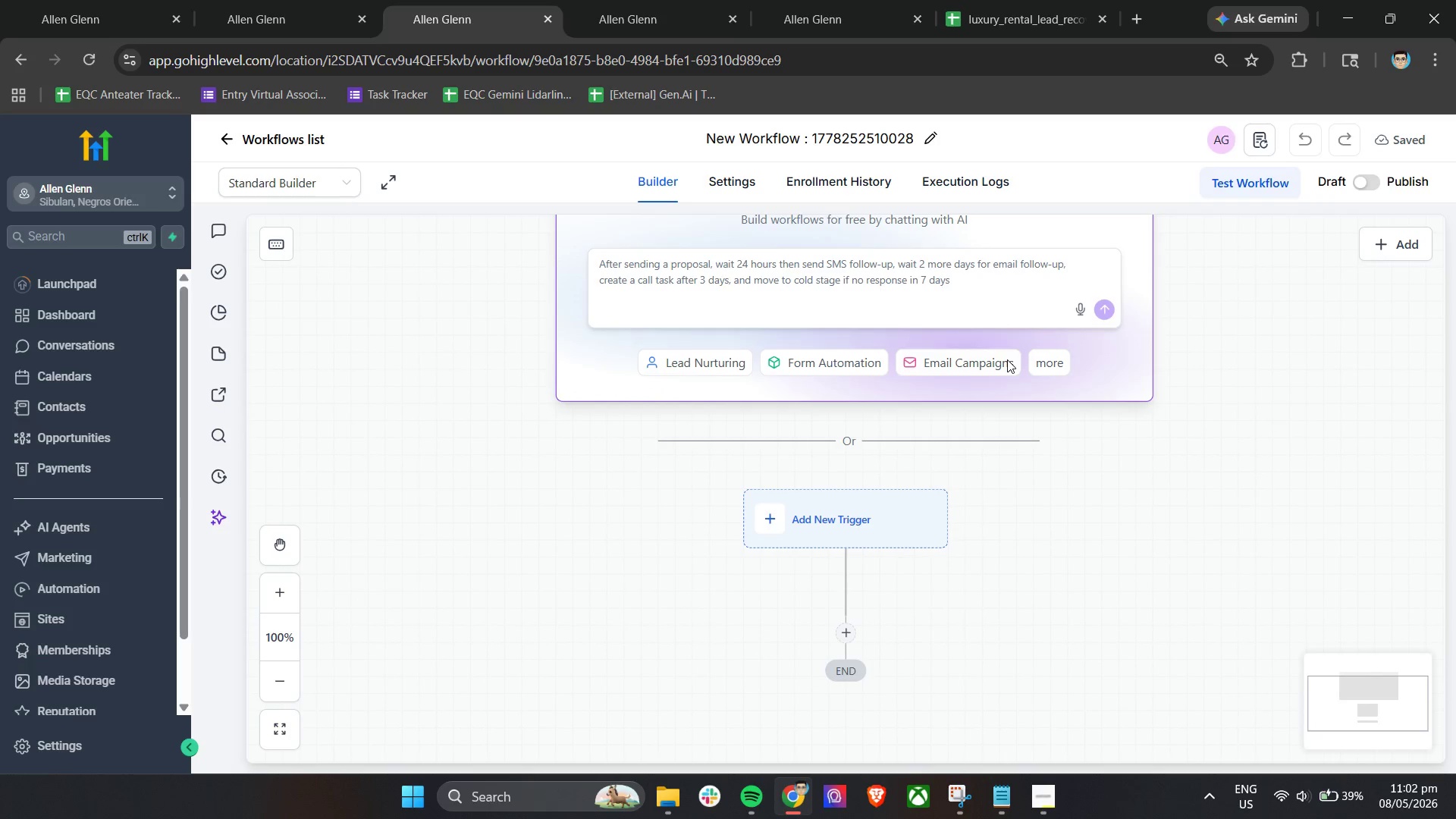 
wait(18.38)
 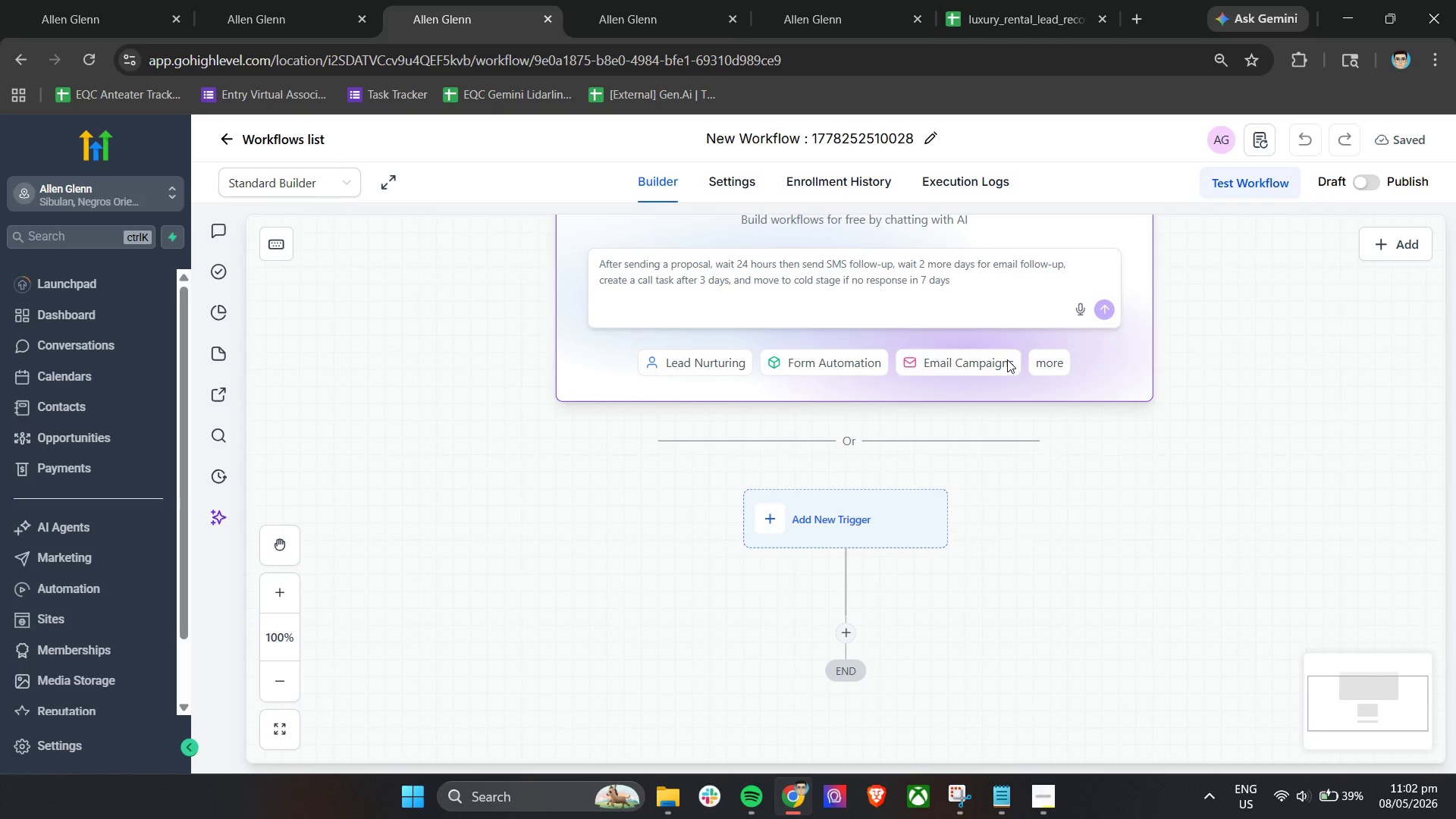 
left_click([792, 136])
 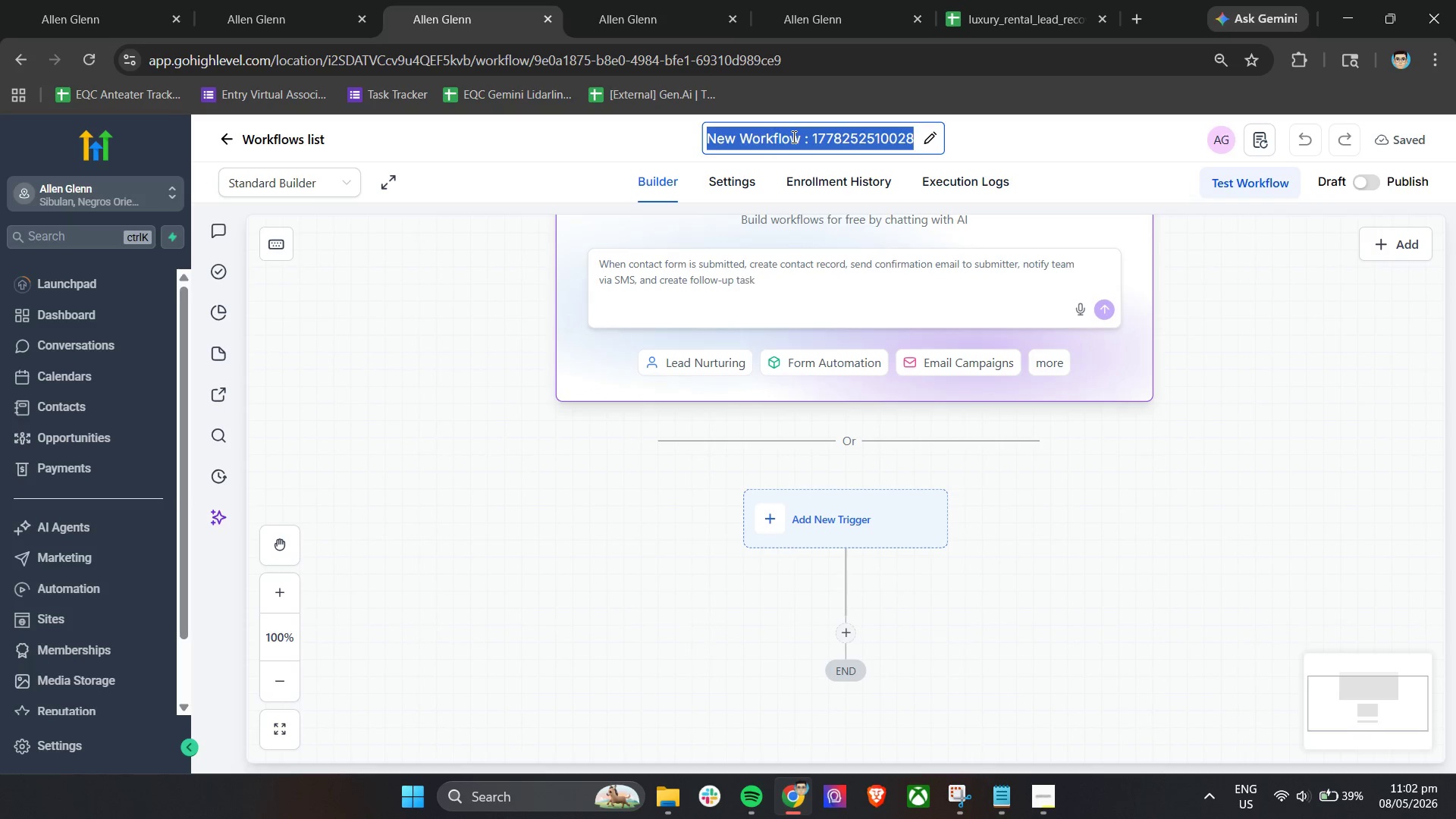 
wait(7.53)
 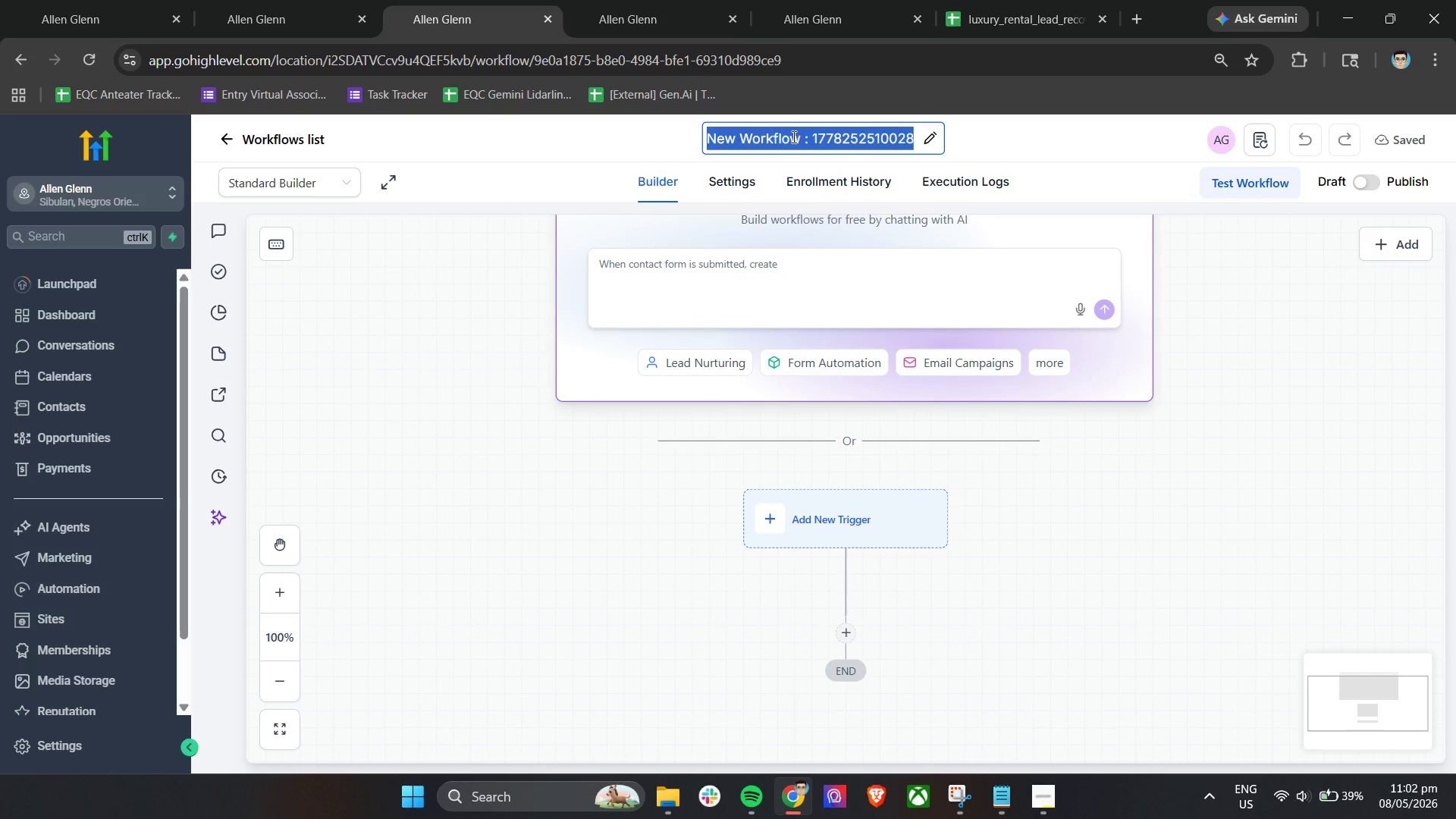 
type(WF - )
 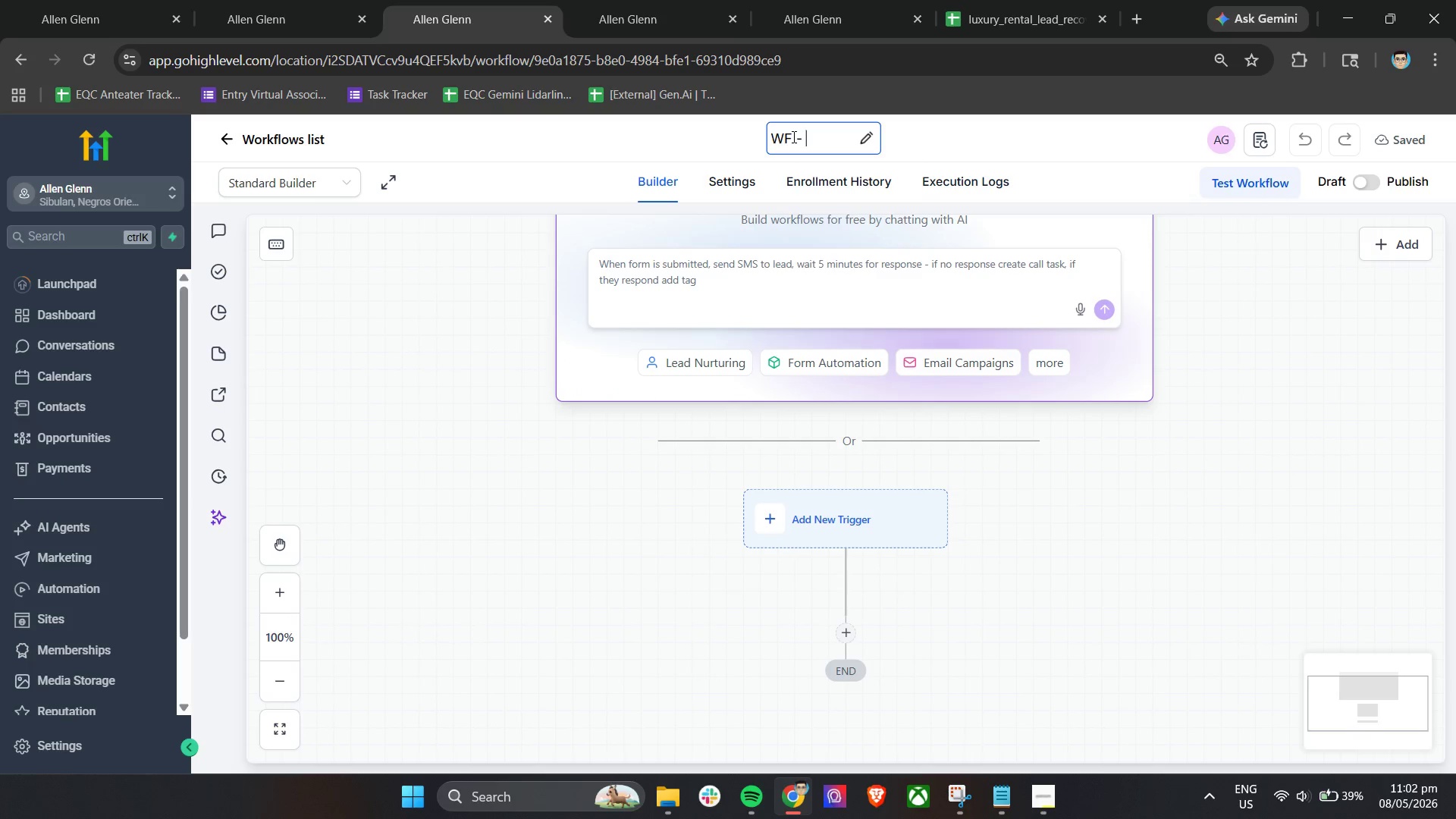 
wait(6.78)
 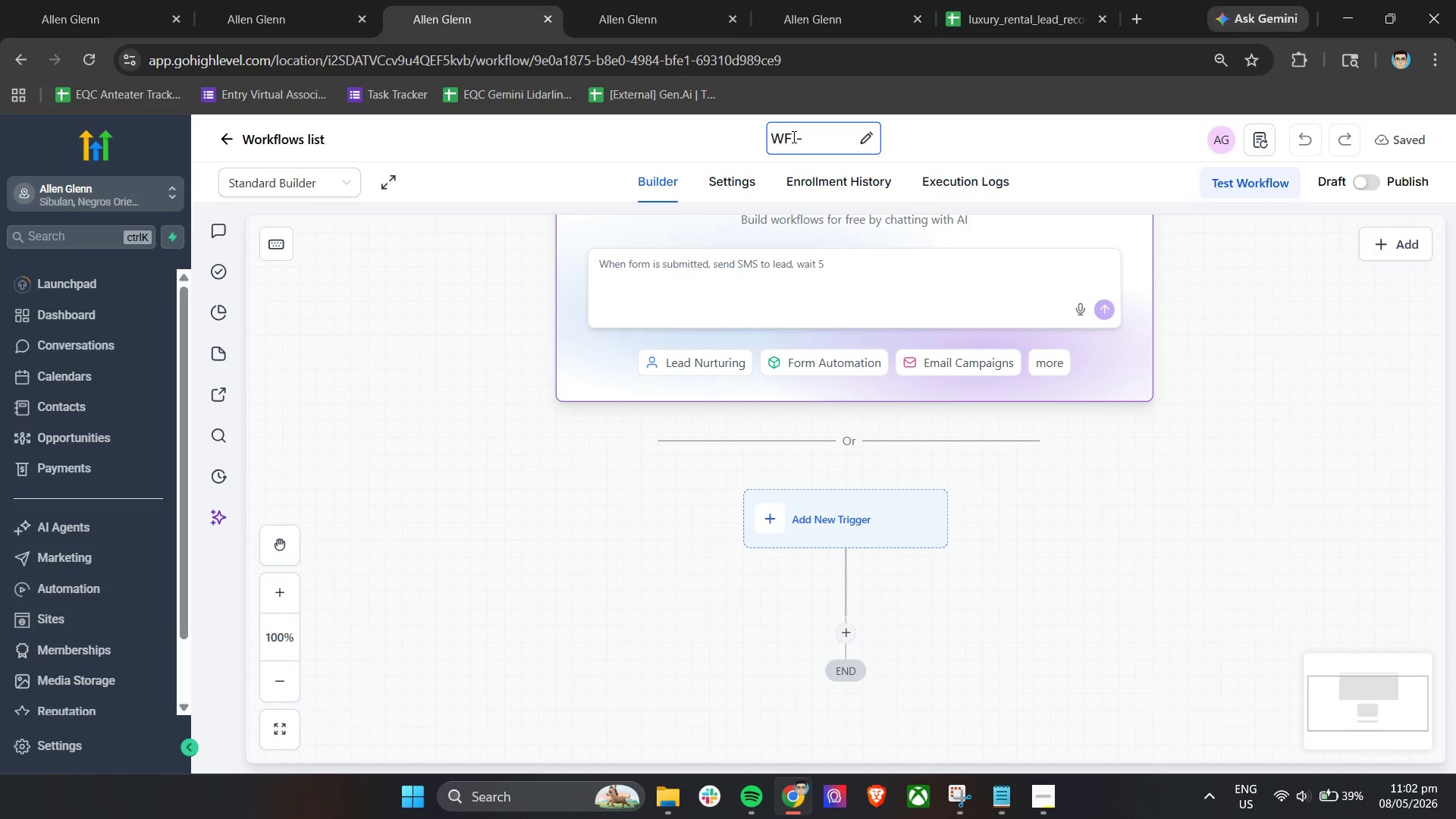 
type(High Intent Click Routing)
 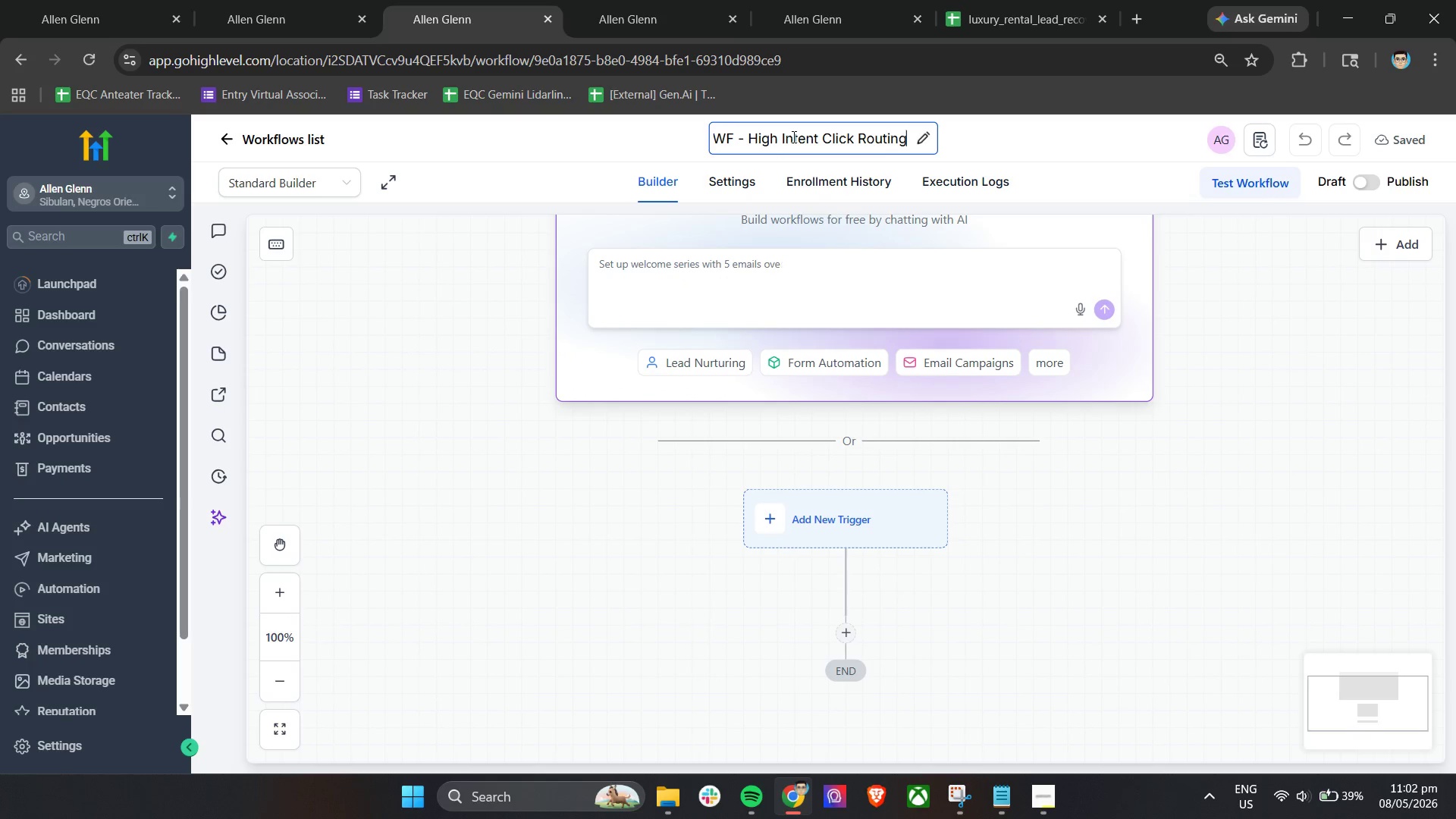 
left_click([650, 460])
 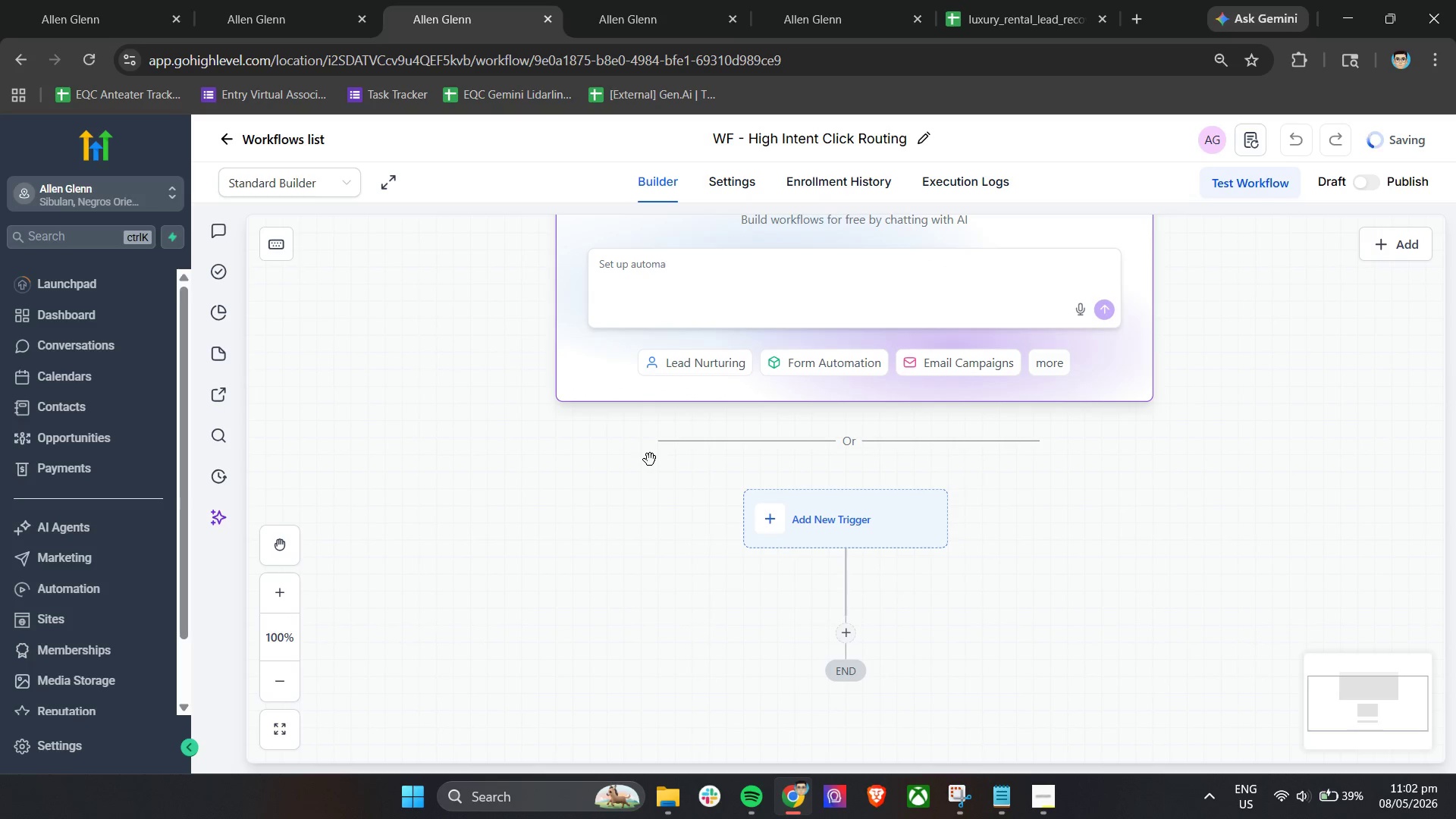 
scroll: coordinate [652, 462], scroll_direction: down, amount: 2.0
 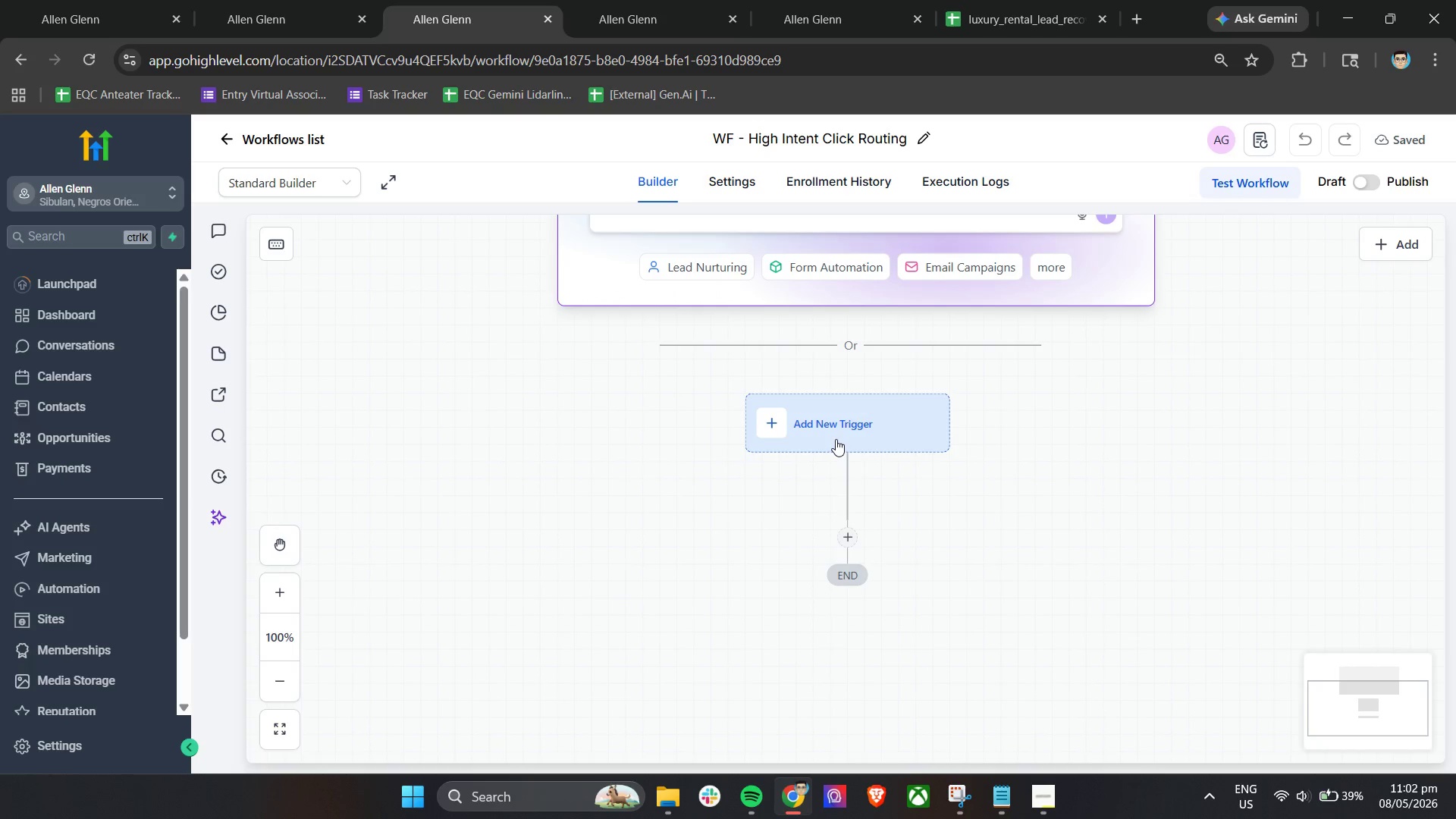 
wait(12.91)
 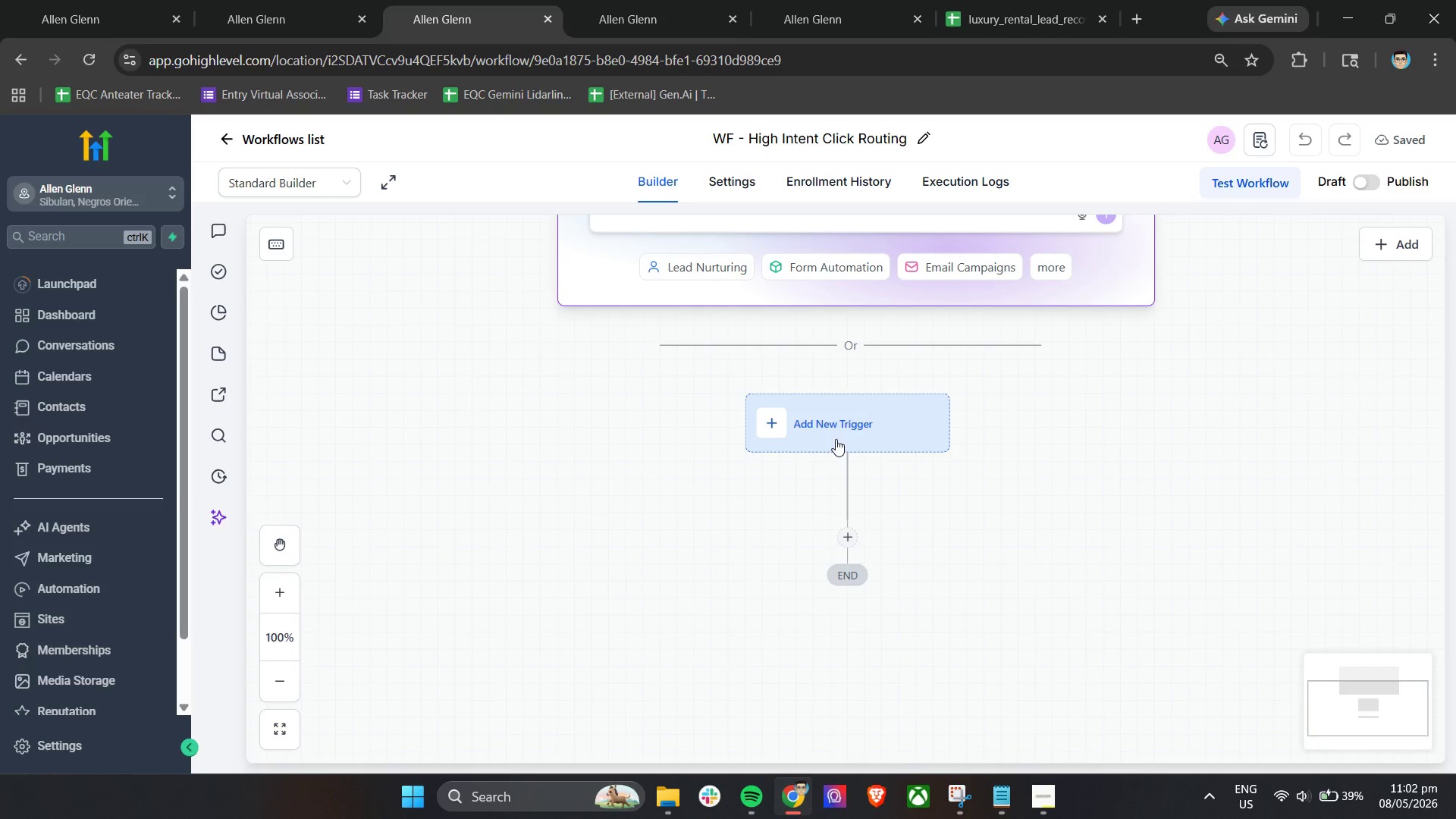 
left_click([839, 416])
 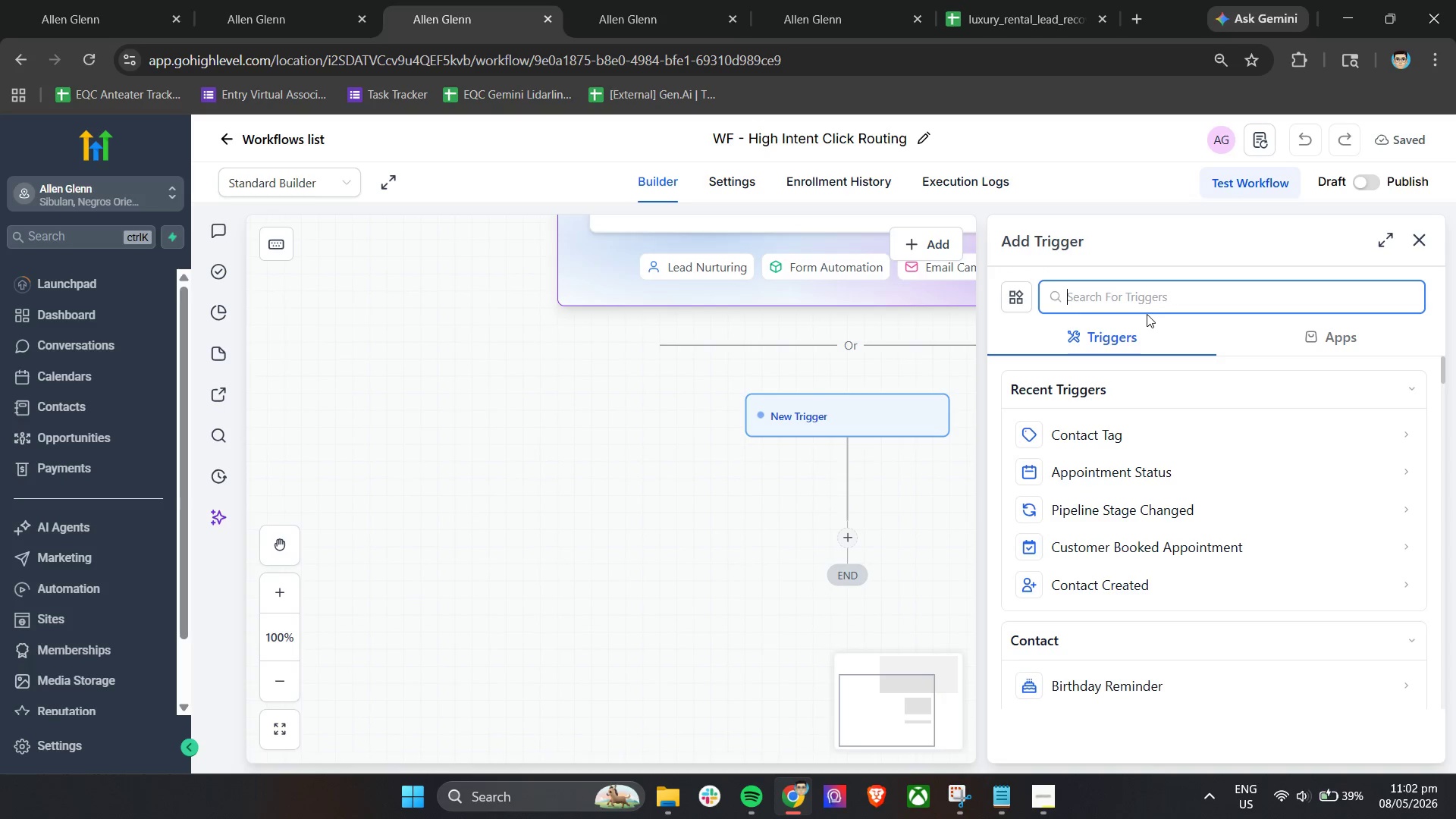 
double_click([1149, 301])
 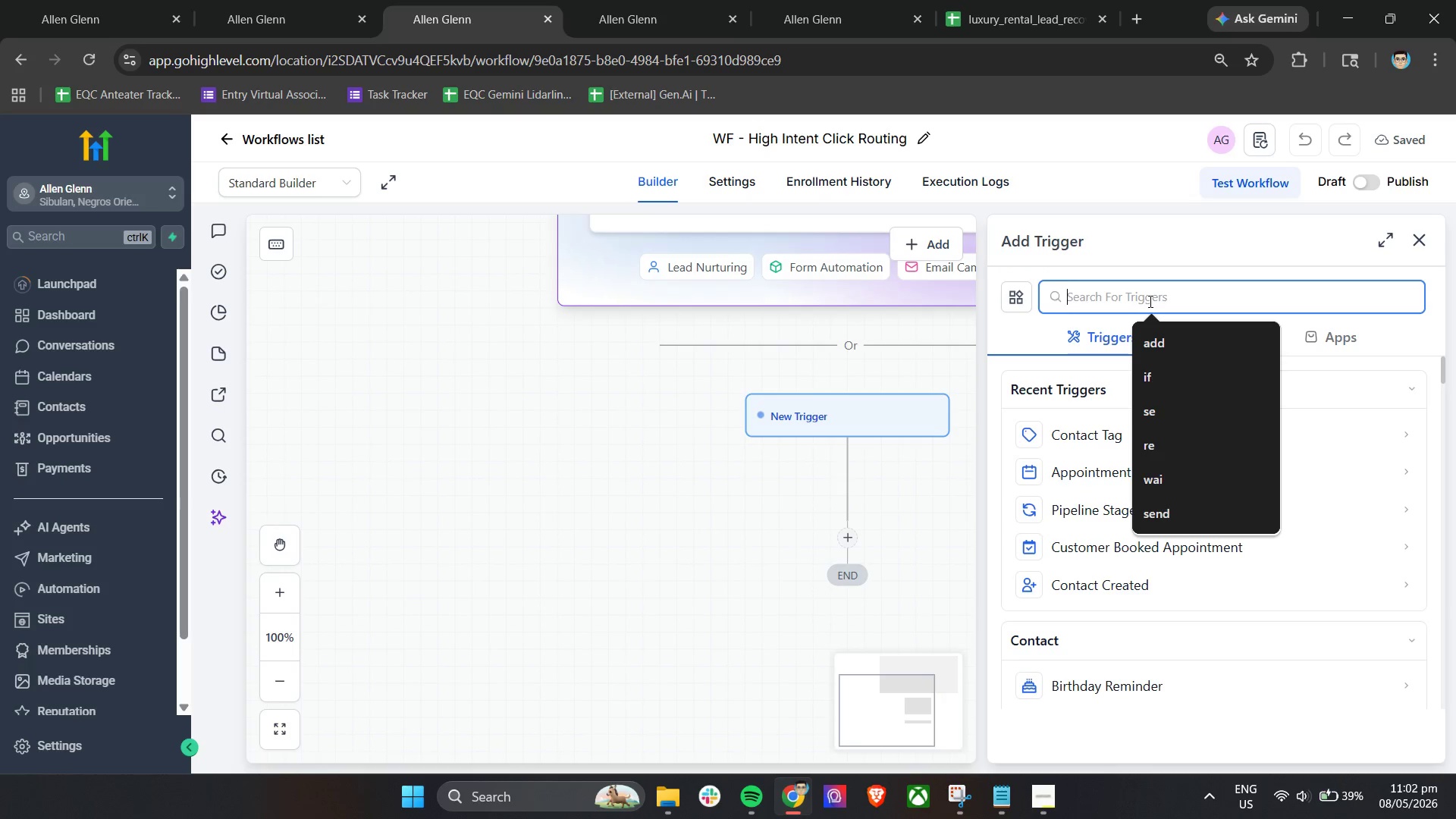 
wait(10.47)
 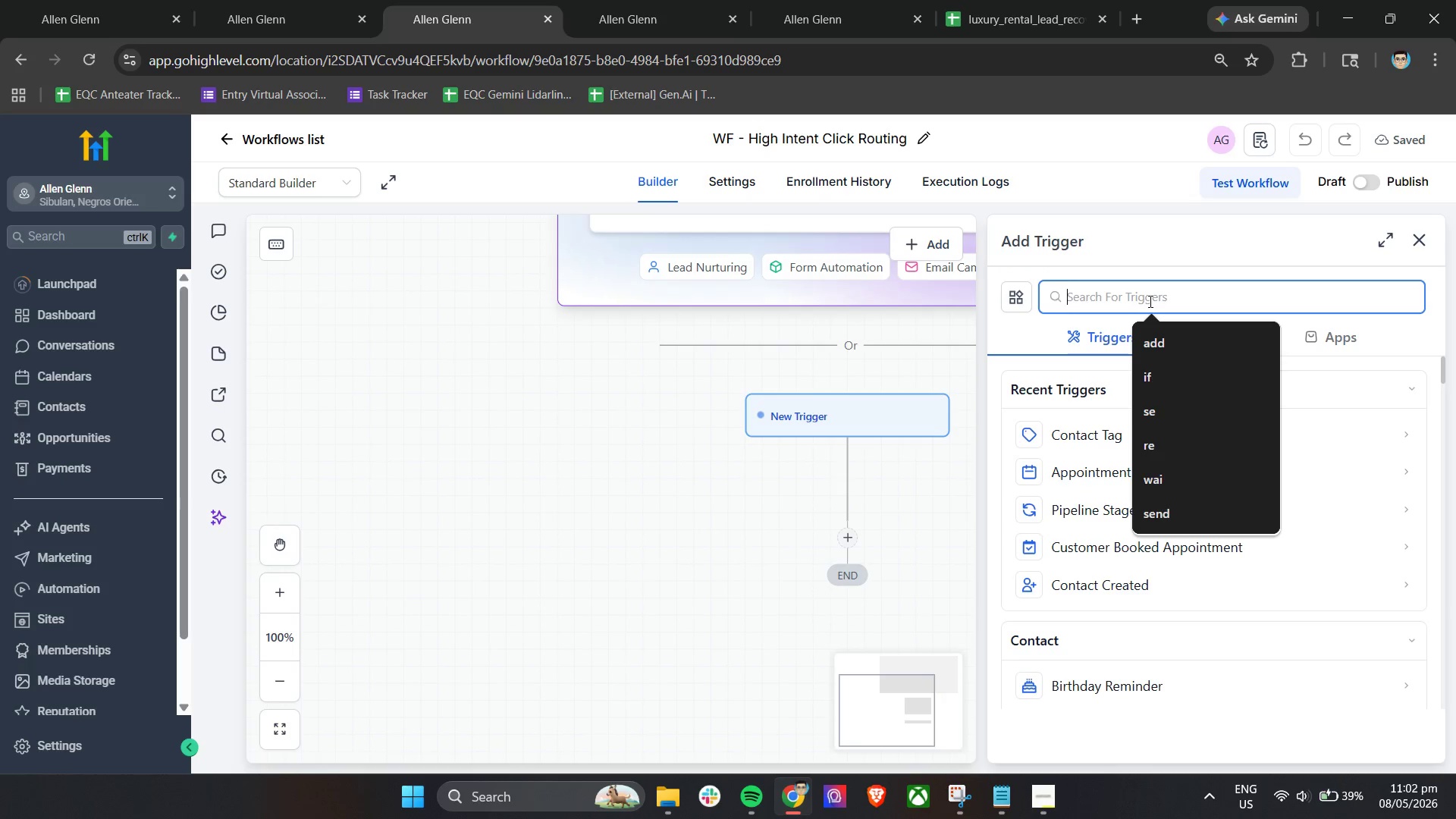 
type(link)
 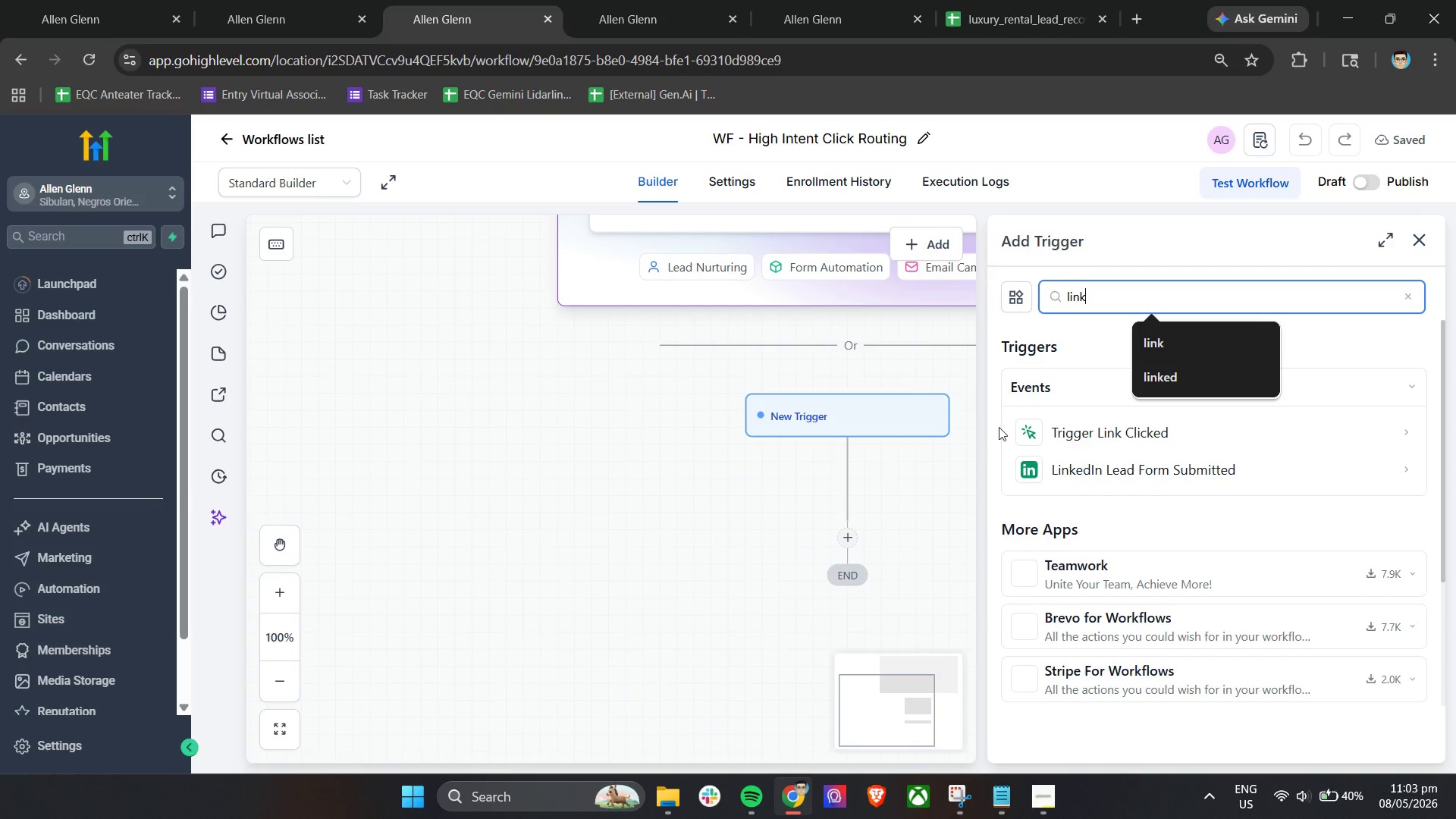 
left_click([1062, 438])
 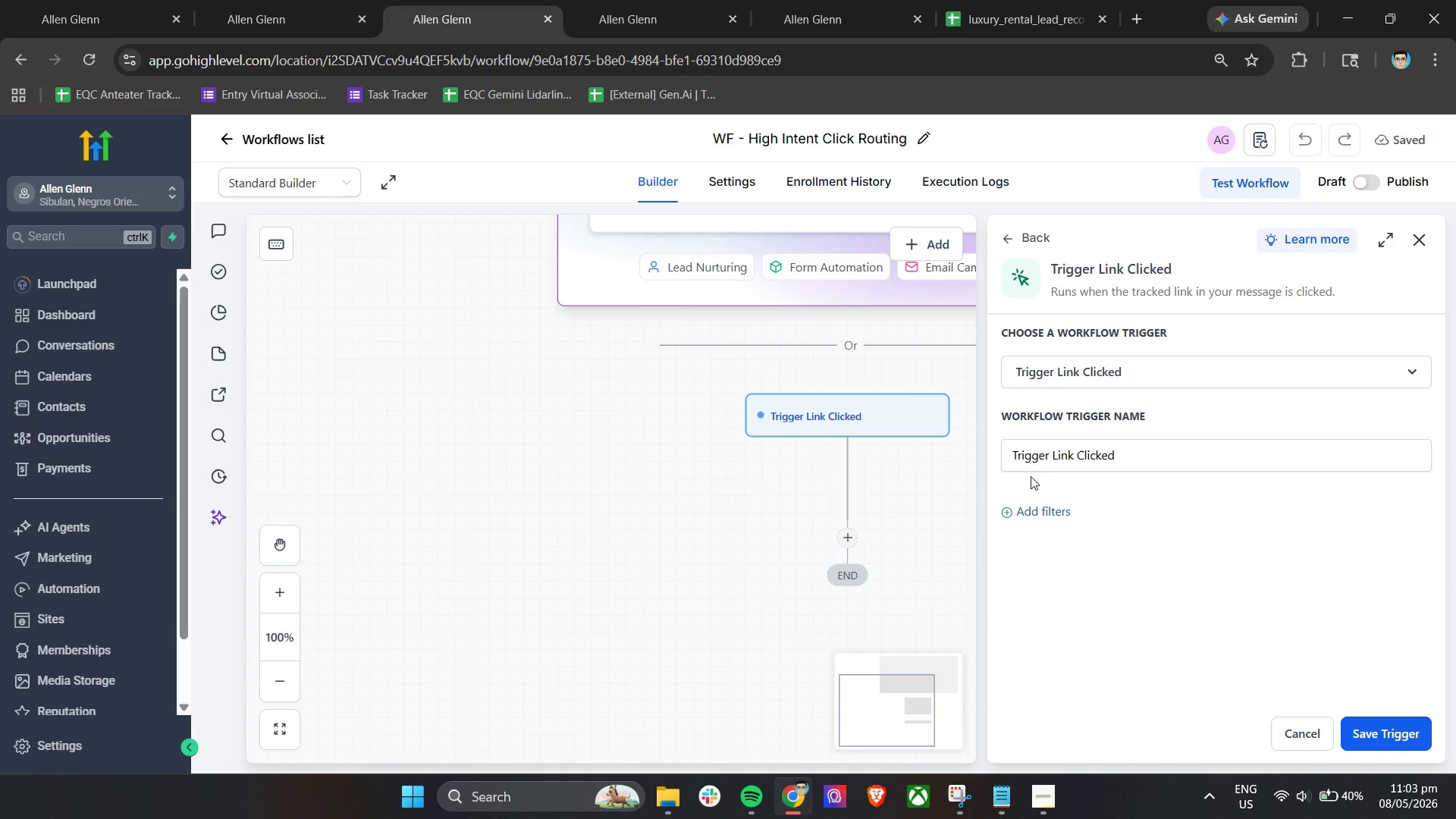 
left_click([1031, 503])
 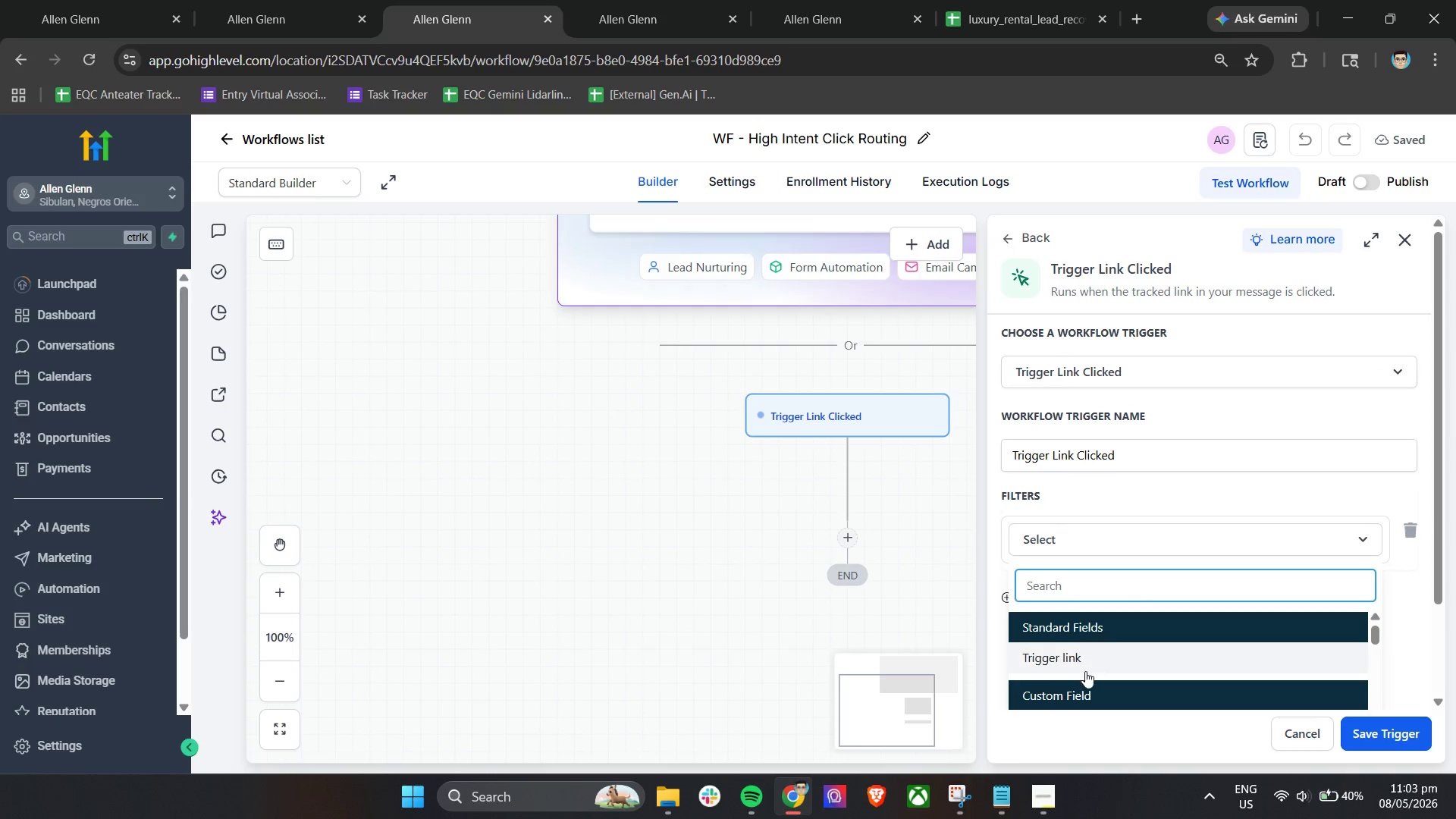 
scroll: coordinate [1106, 651], scroll_direction: down, amount: 2.0
 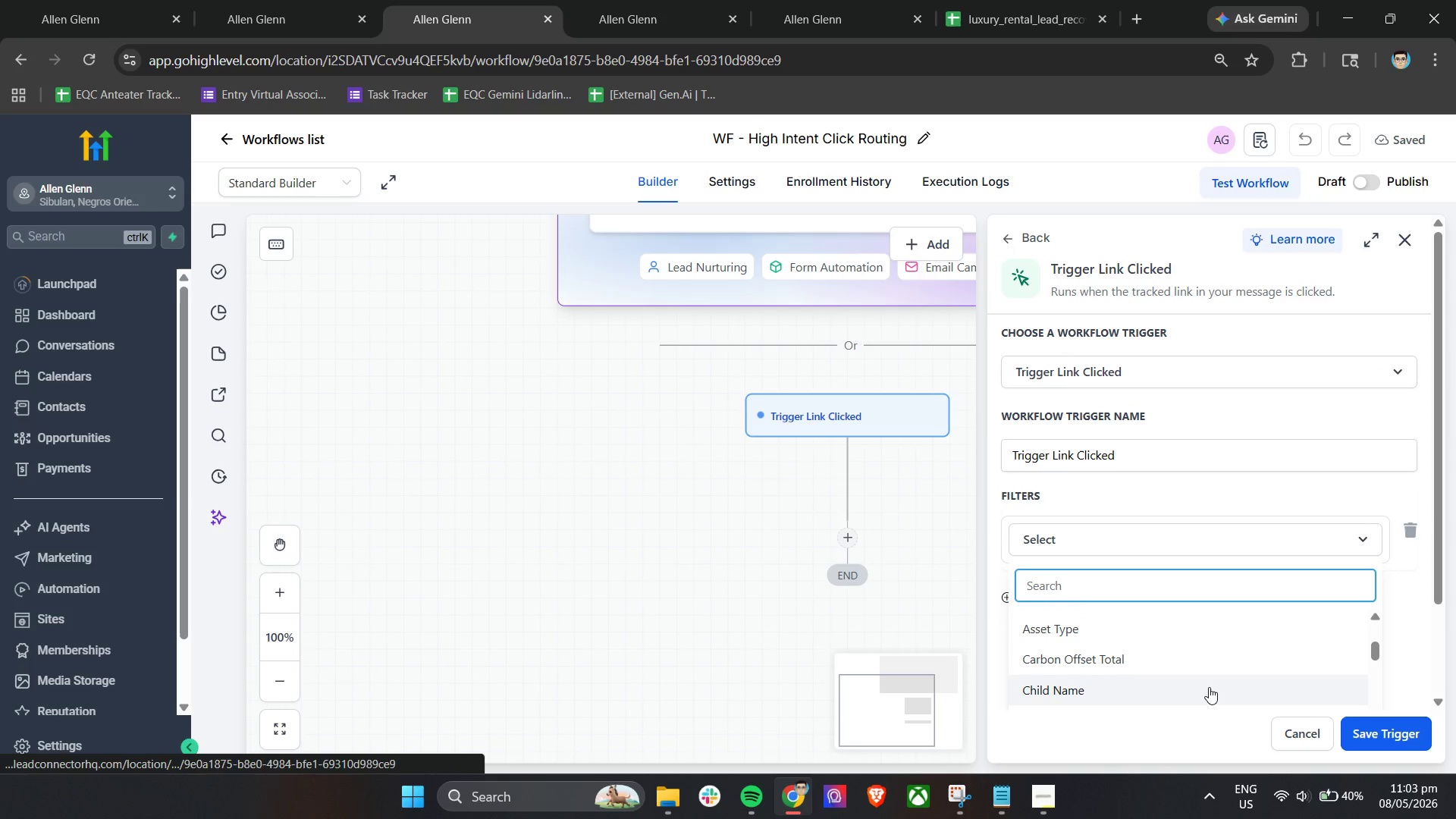 
scroll: coordinate [1209, 687], scroll_direction: up, amount: 1.0
 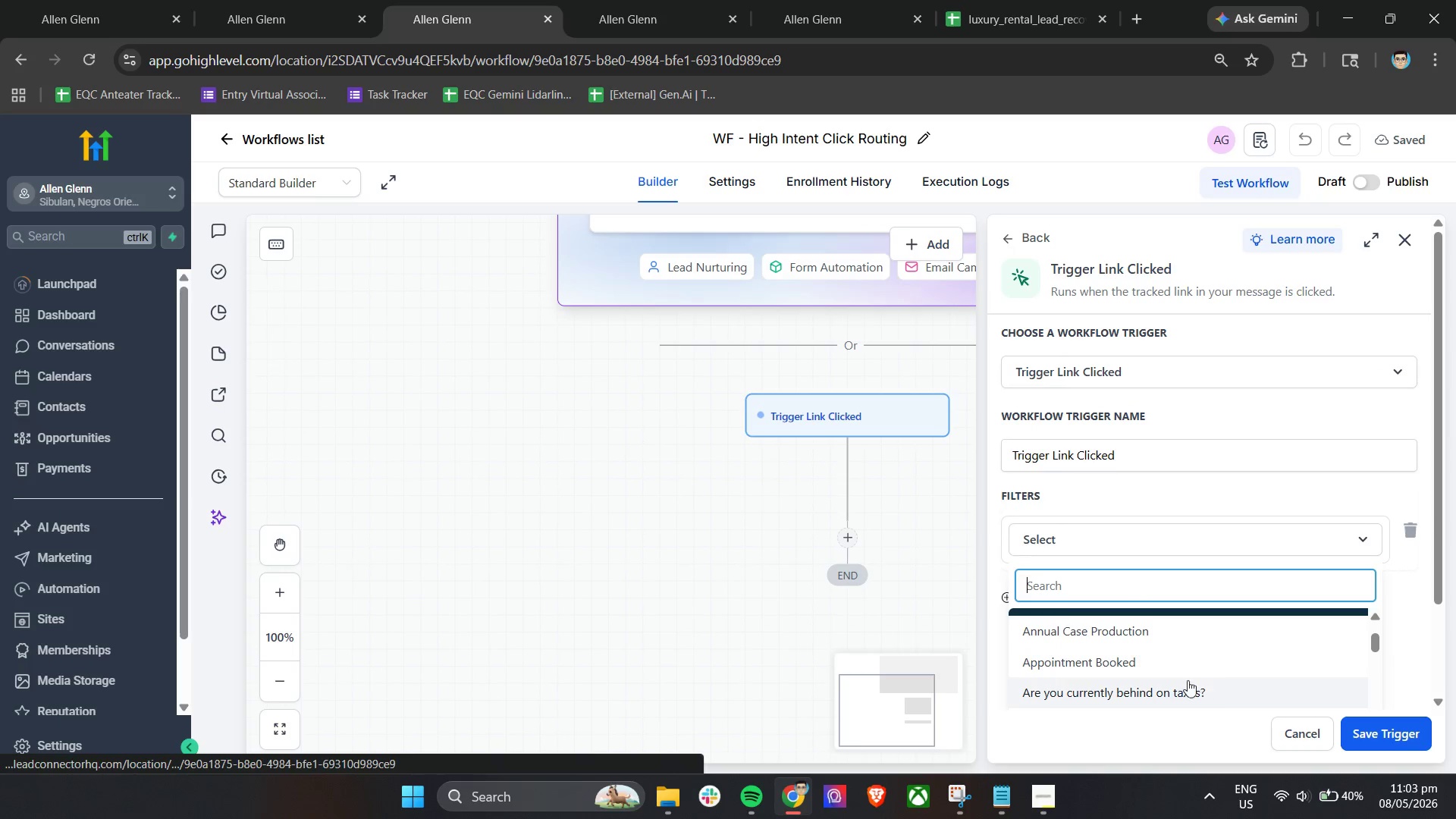 
left_click([1103, 651])
 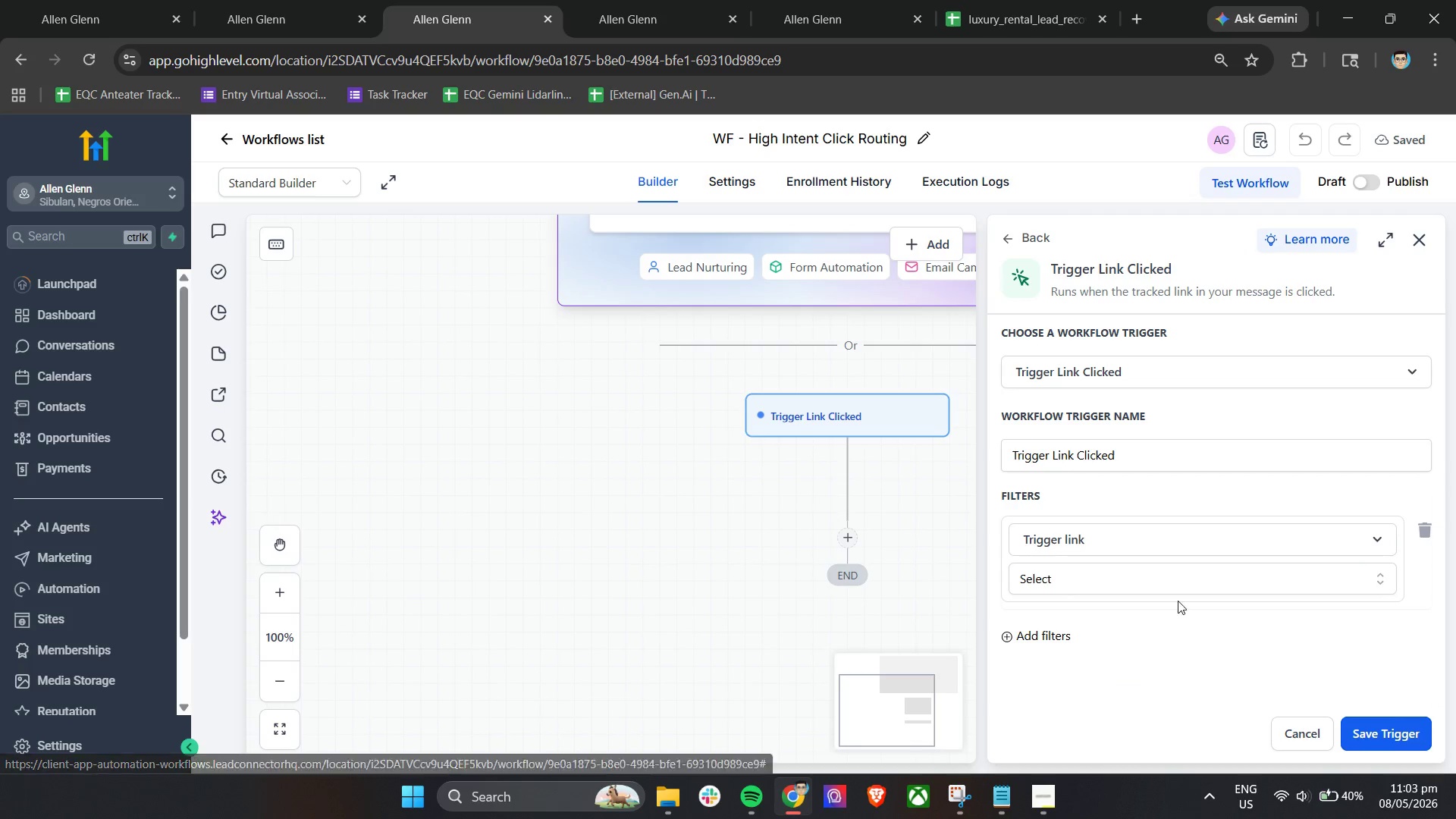 
scroll: coordinate [1163, 671], scroll_direction: up, amount: 1.0
 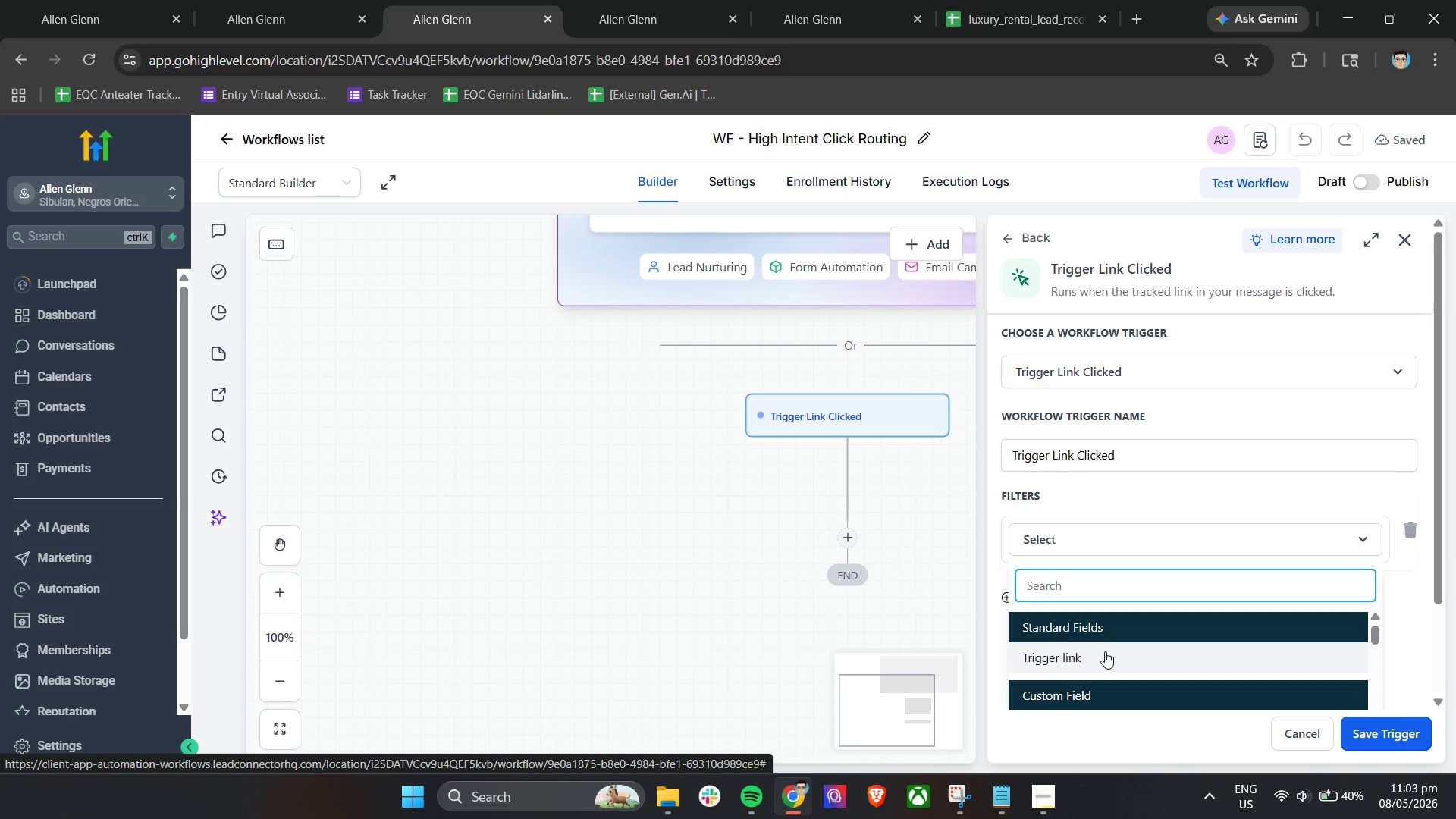 
left_click([1237, 586])
 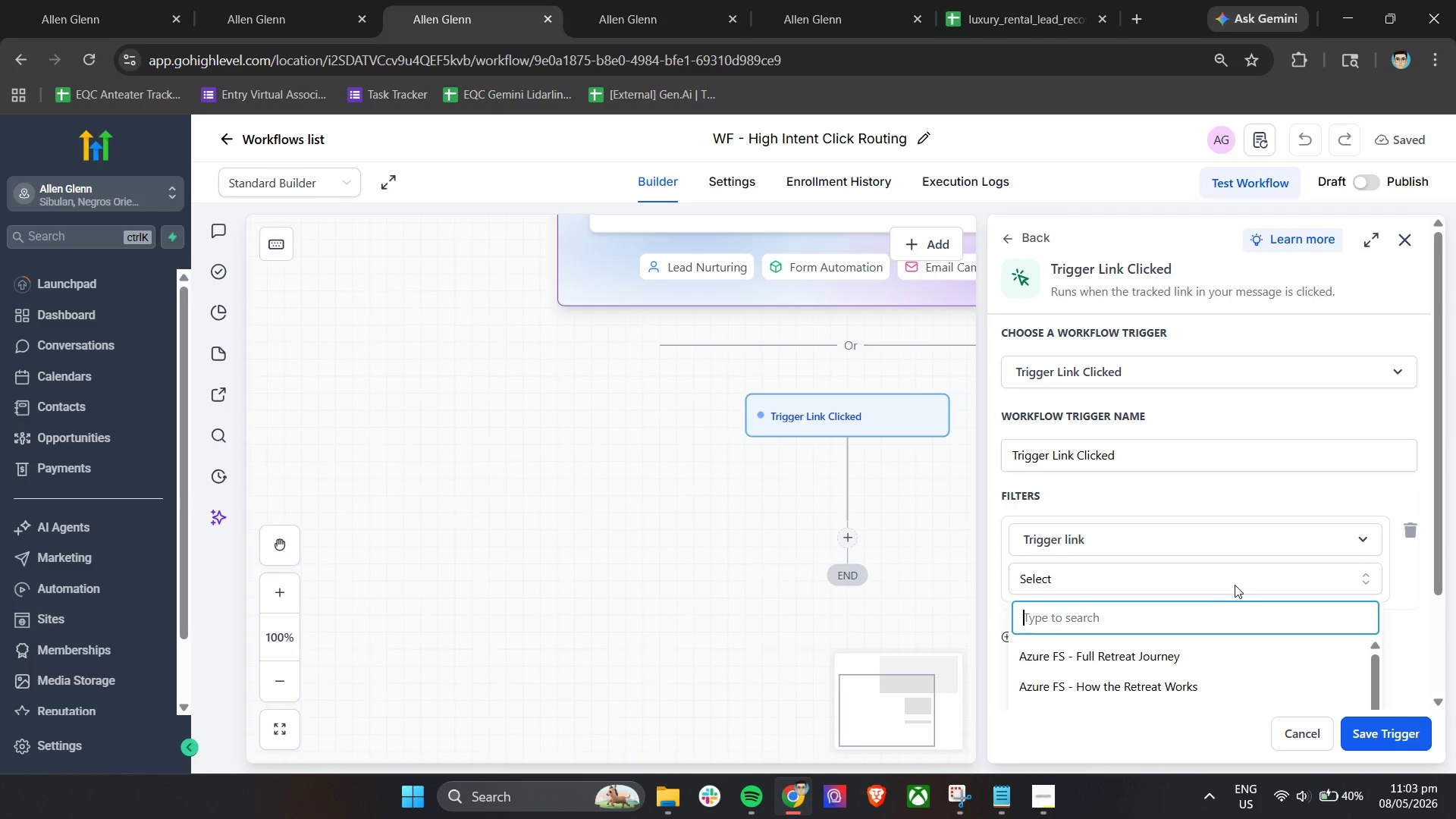 
scroll: coordinate [1212, 632], scroll_direction: down, amount: 2.0
 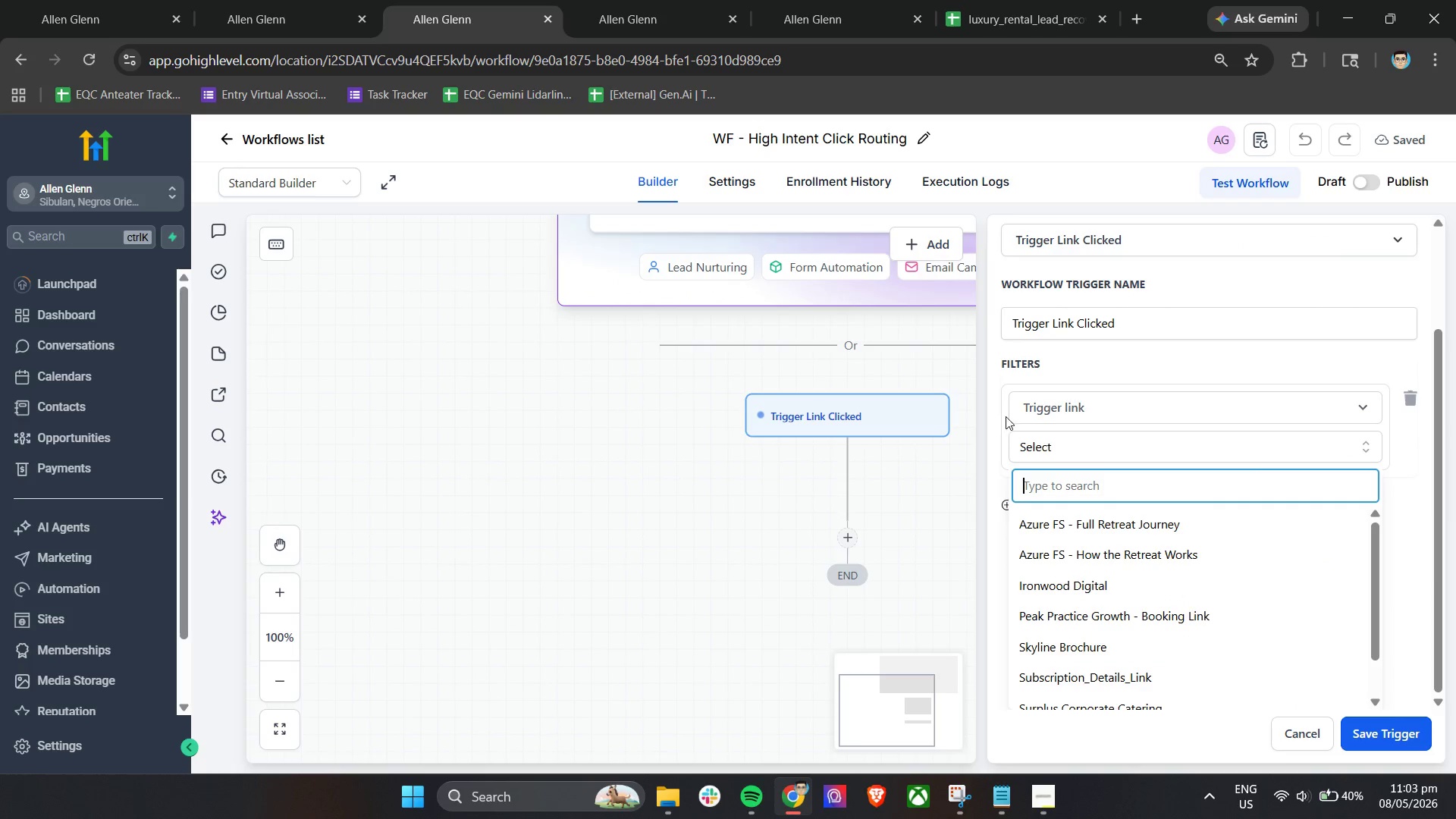 
left_click([996, 410])
 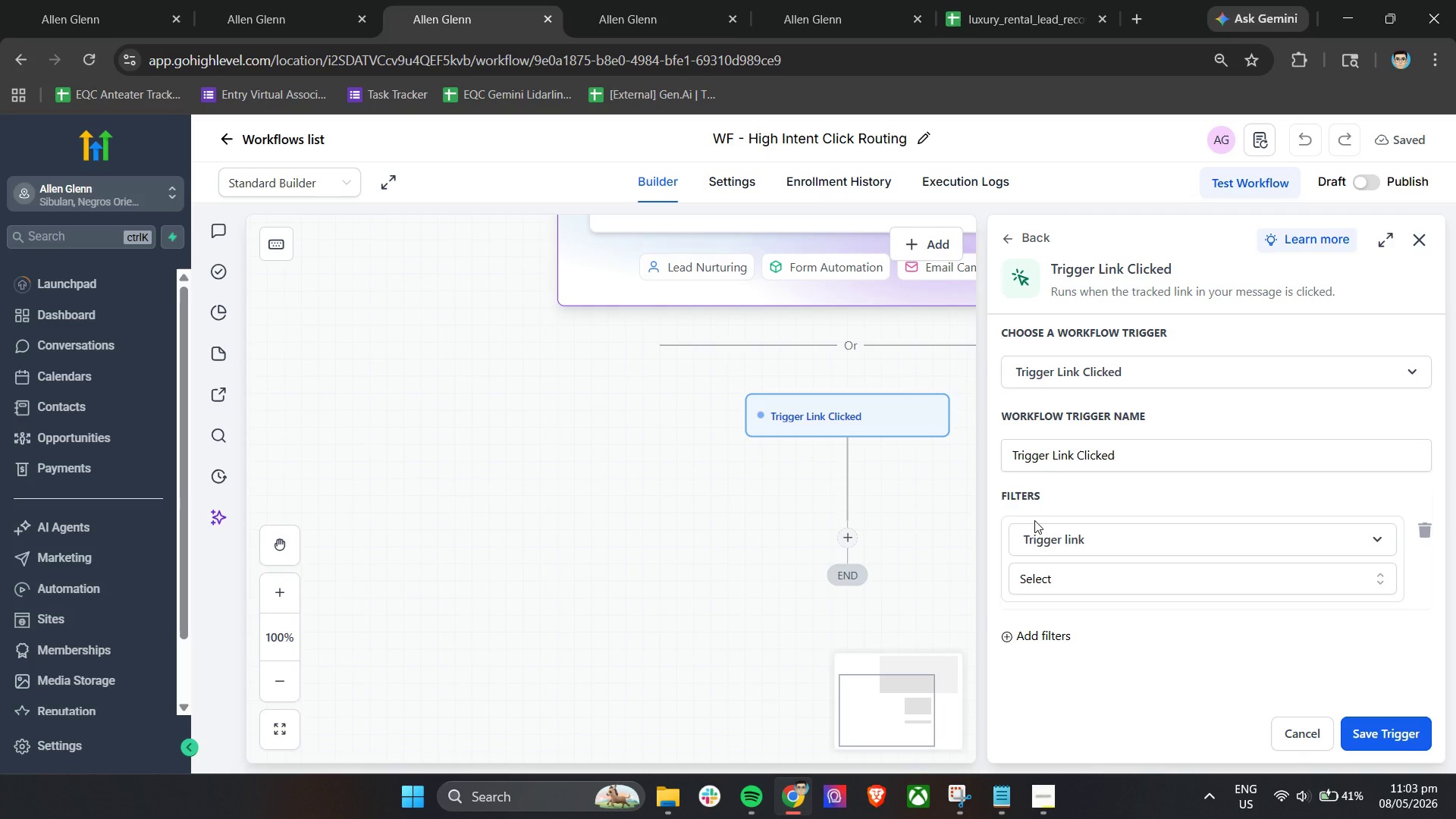 
wait(44.56)
 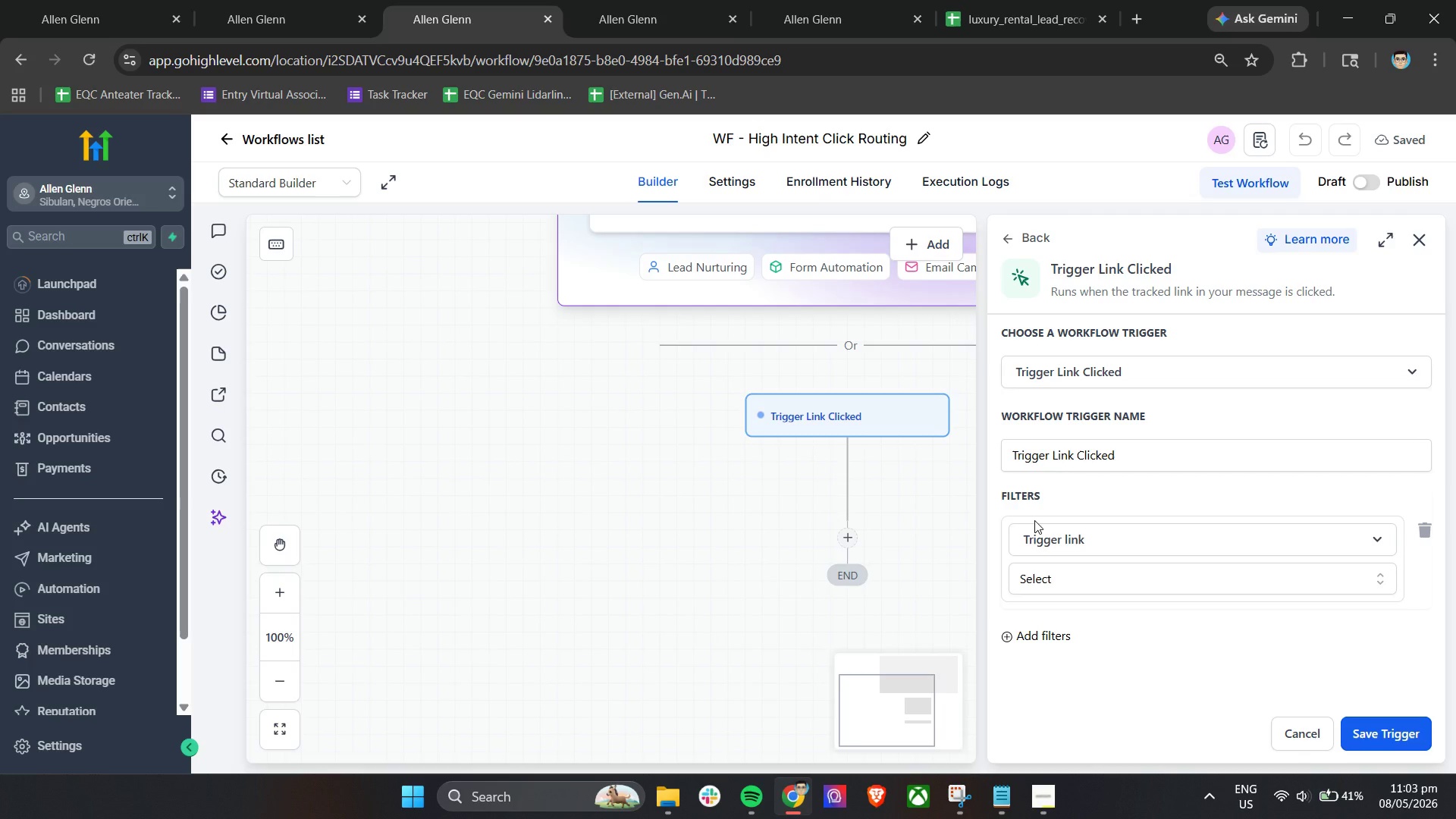 
scroll: coordinate [1178, 571], scroll_direction: down, amount: 2.0
 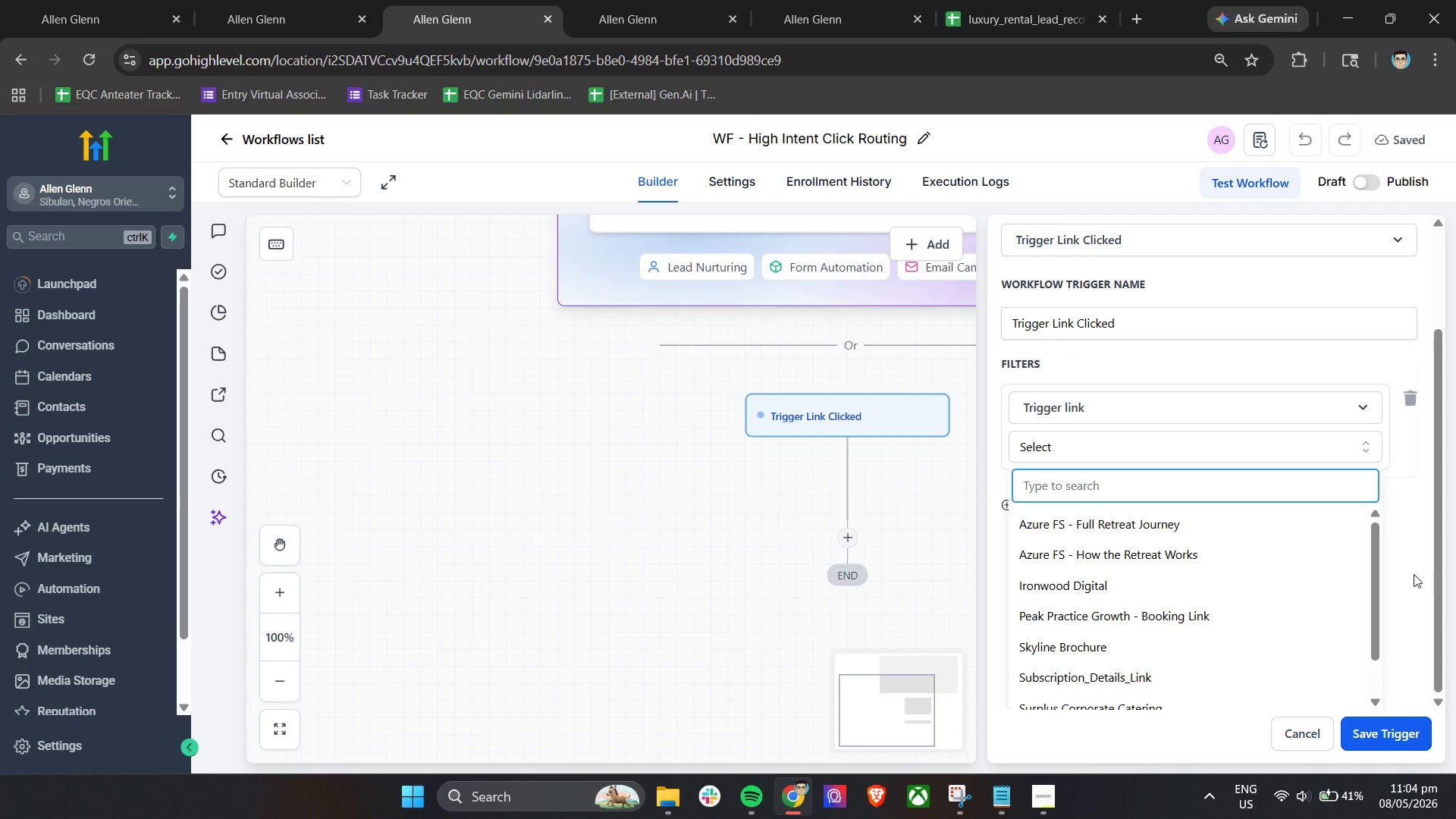 
wait(15.33)
 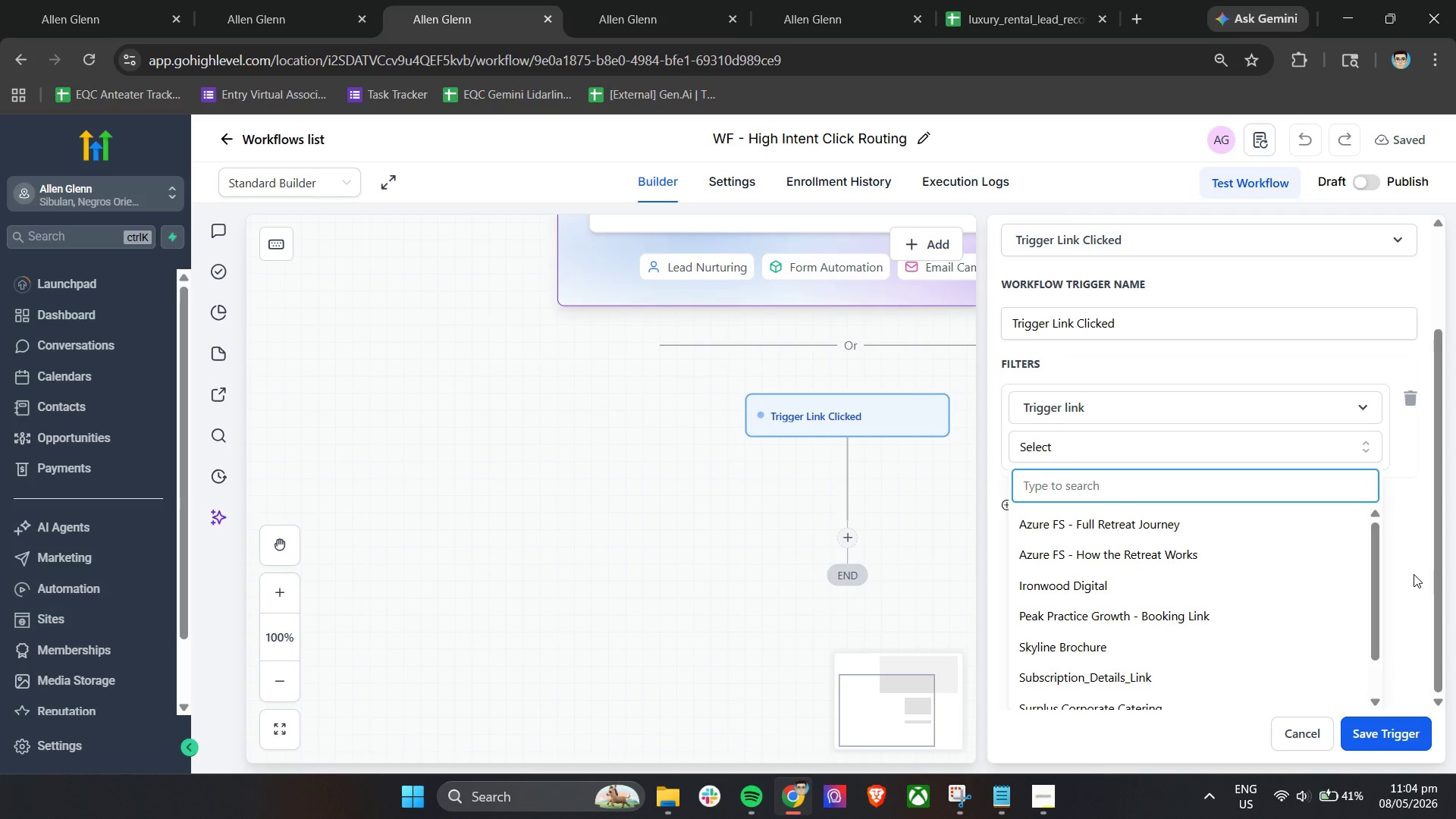 
right_click([106, 553])
 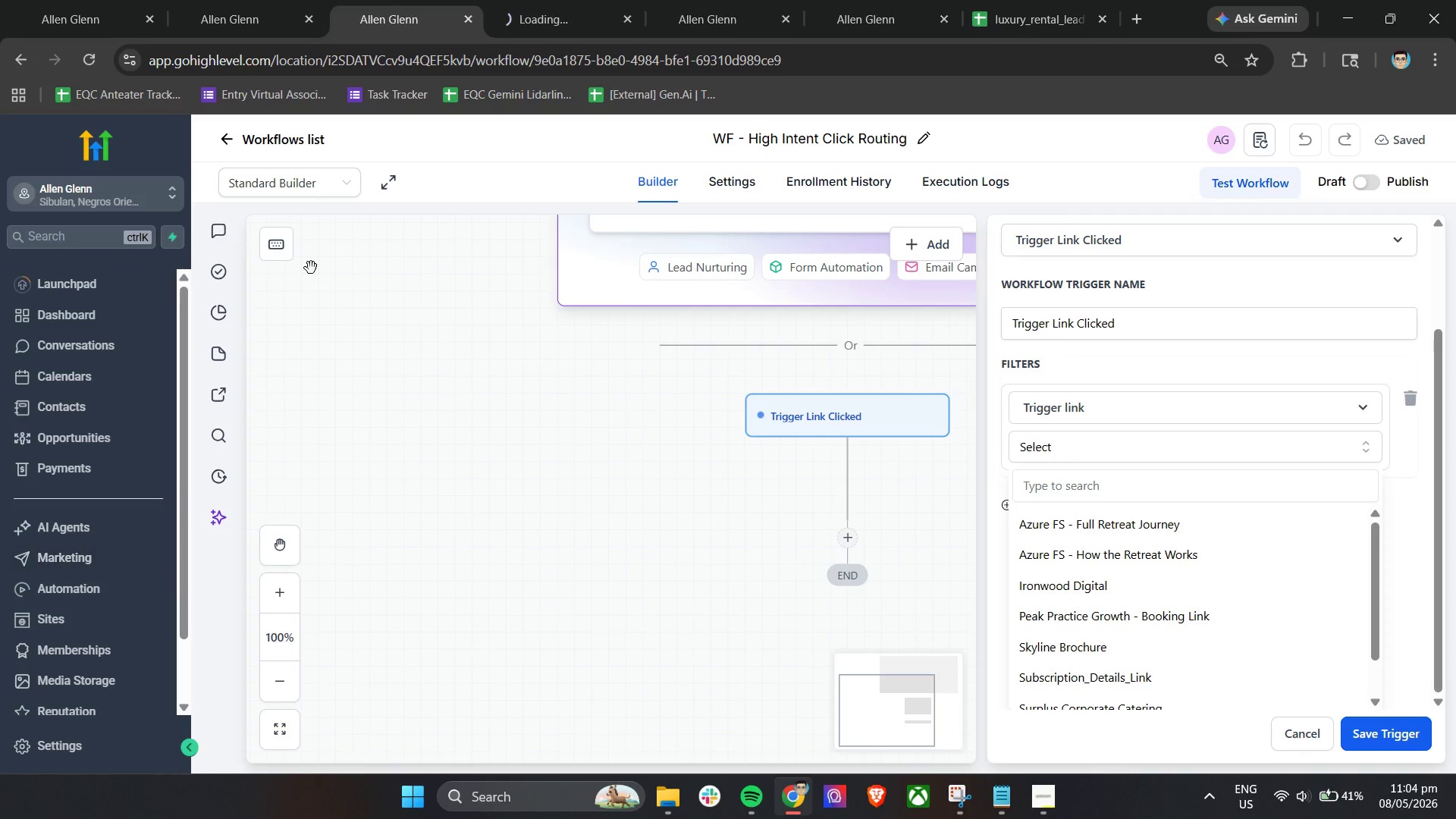 
left_click([533, 7])
 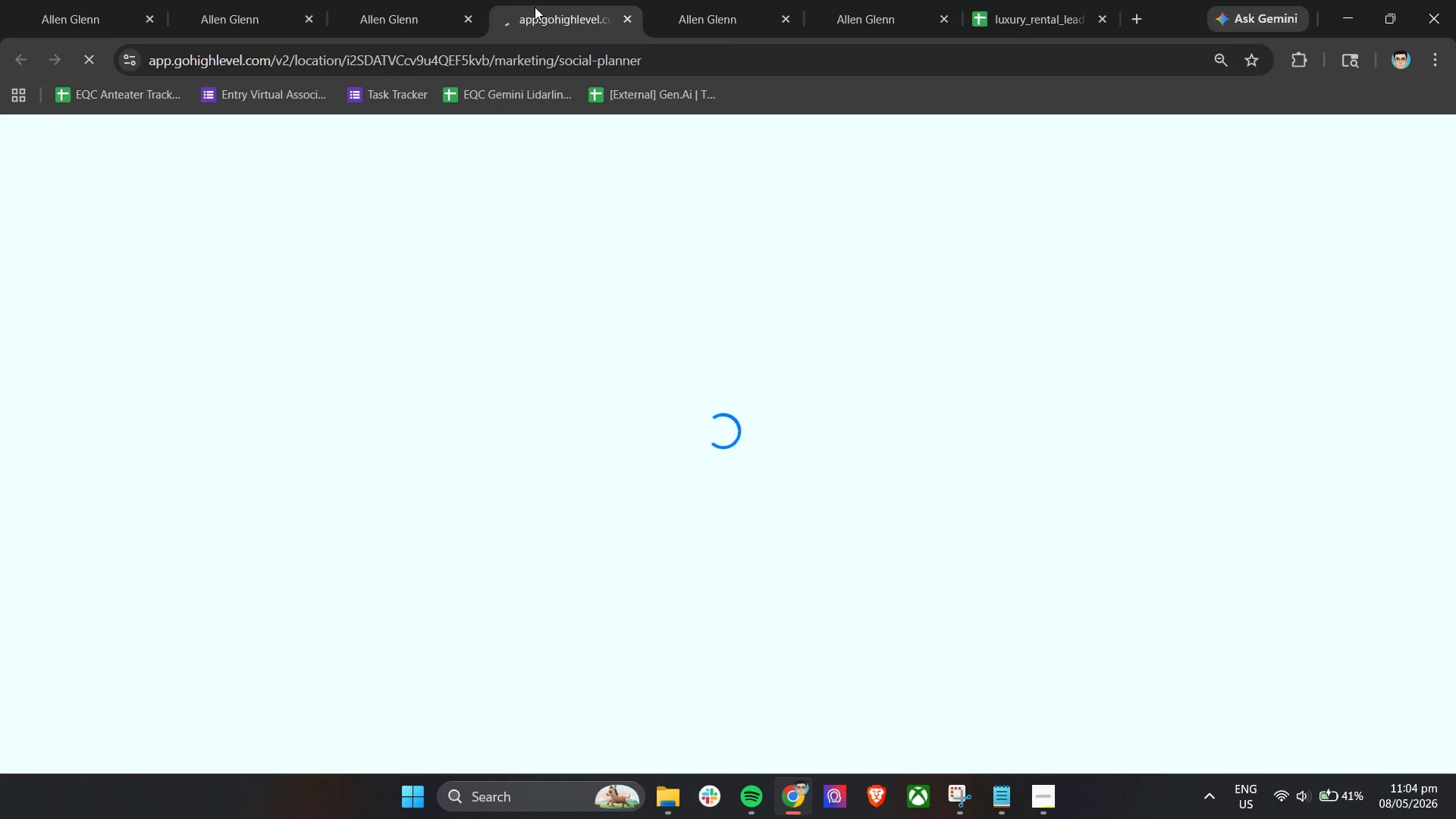 
left_click_drag(start_coordinate=[539, 7], to_coordinate=[821, 0])
 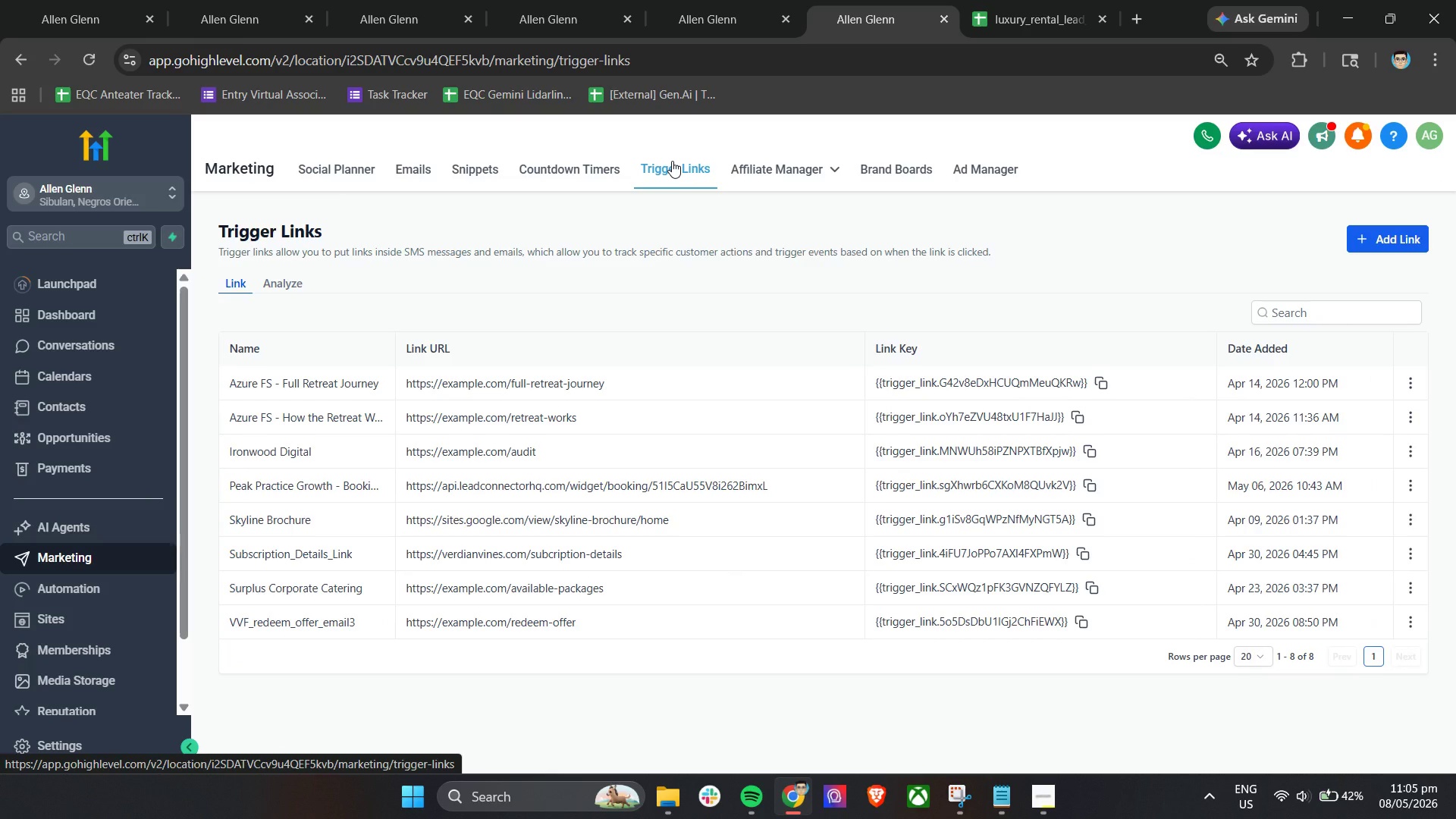 
wait(77.42)
 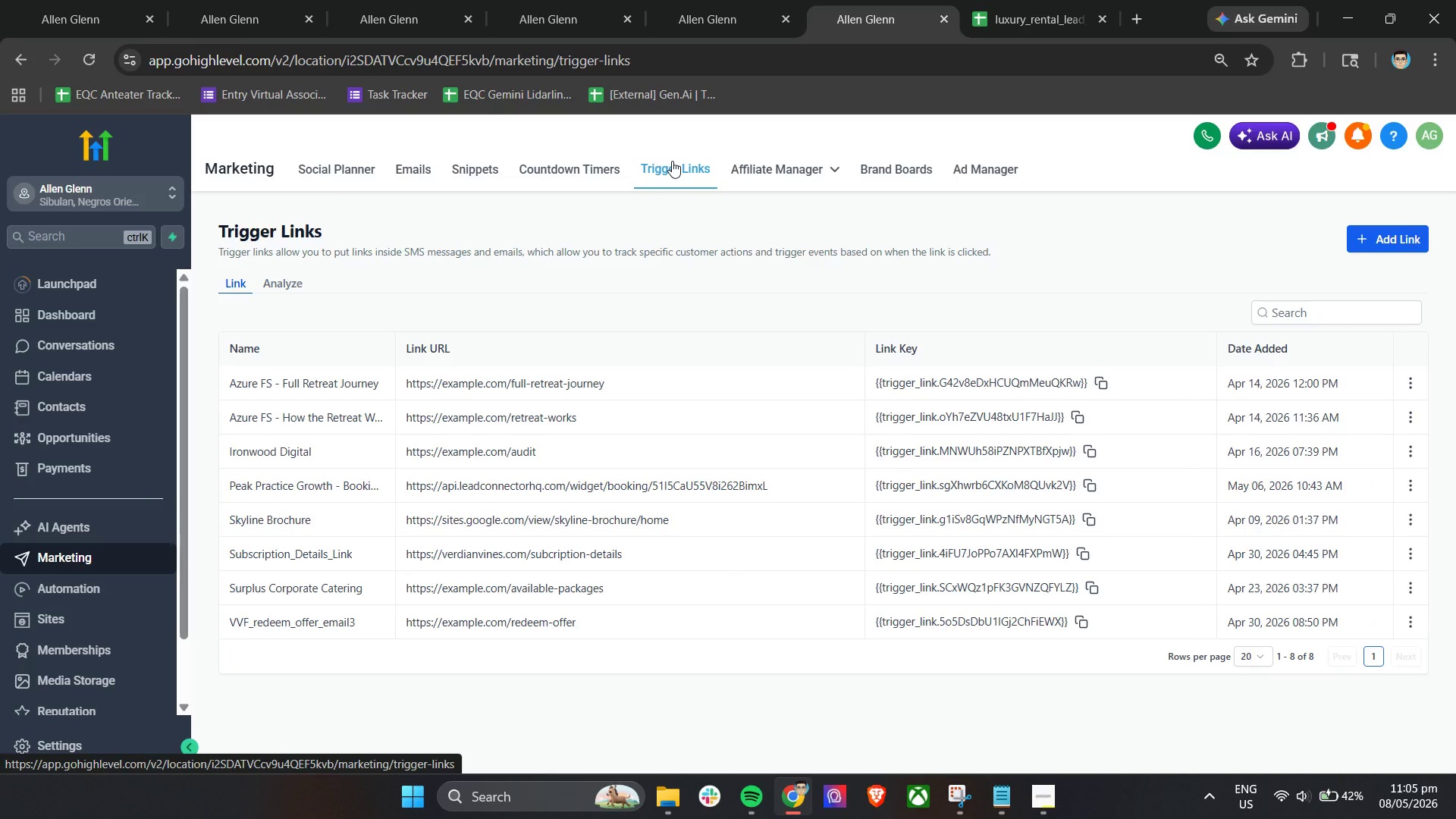 
left_click([1375, 240])
 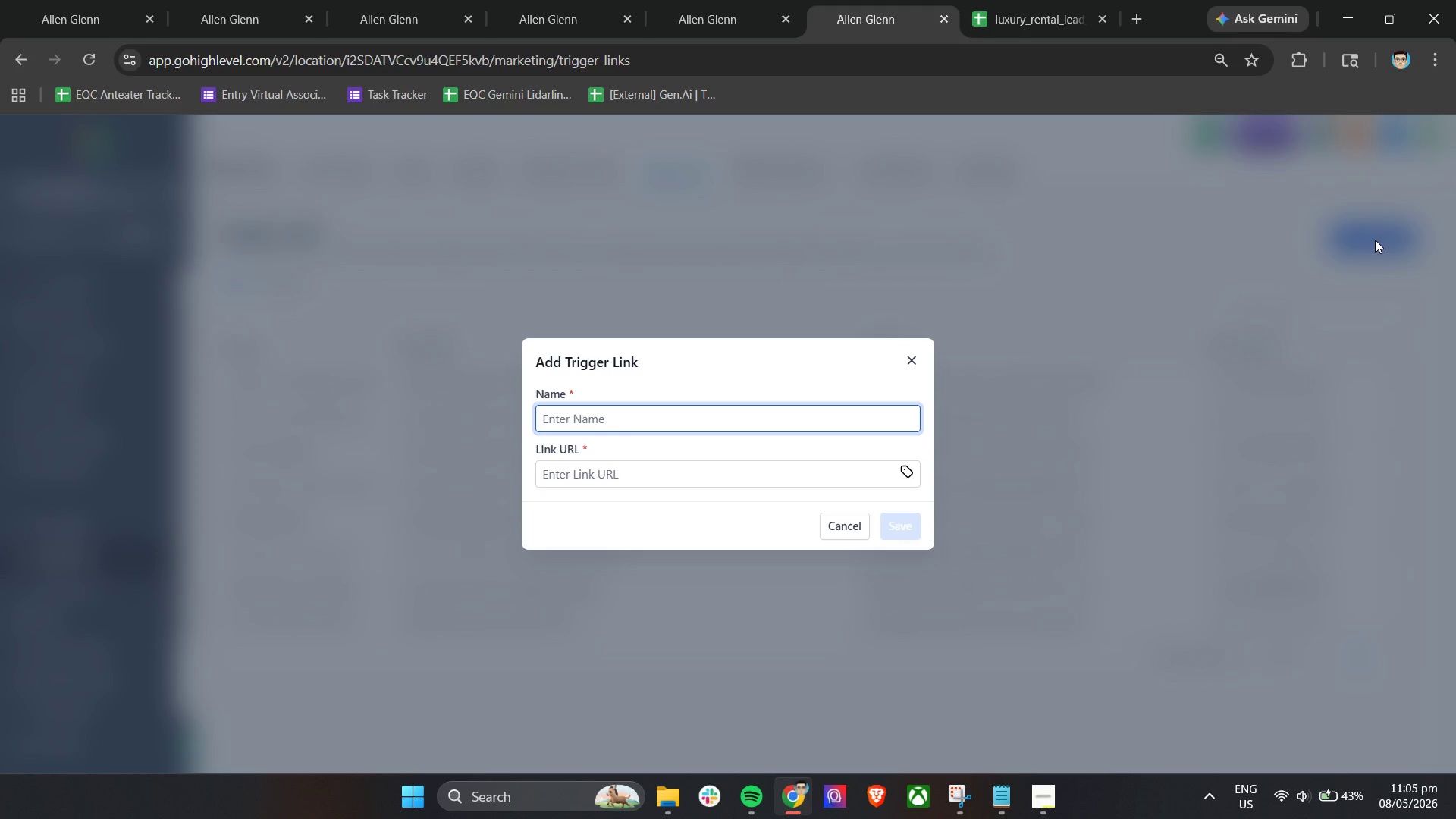 
wait(20.02)
 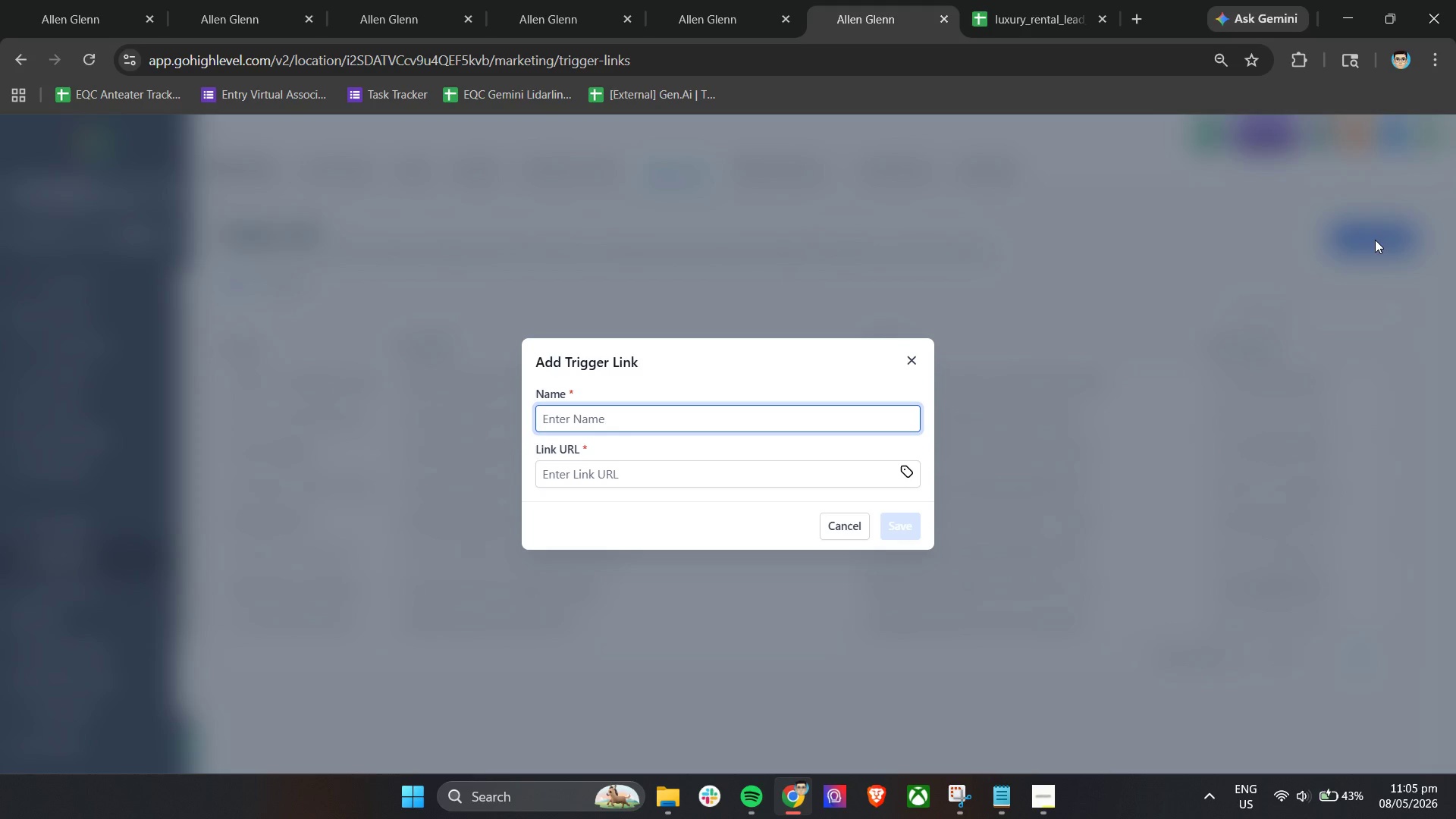 
left_click([1418, 645])
 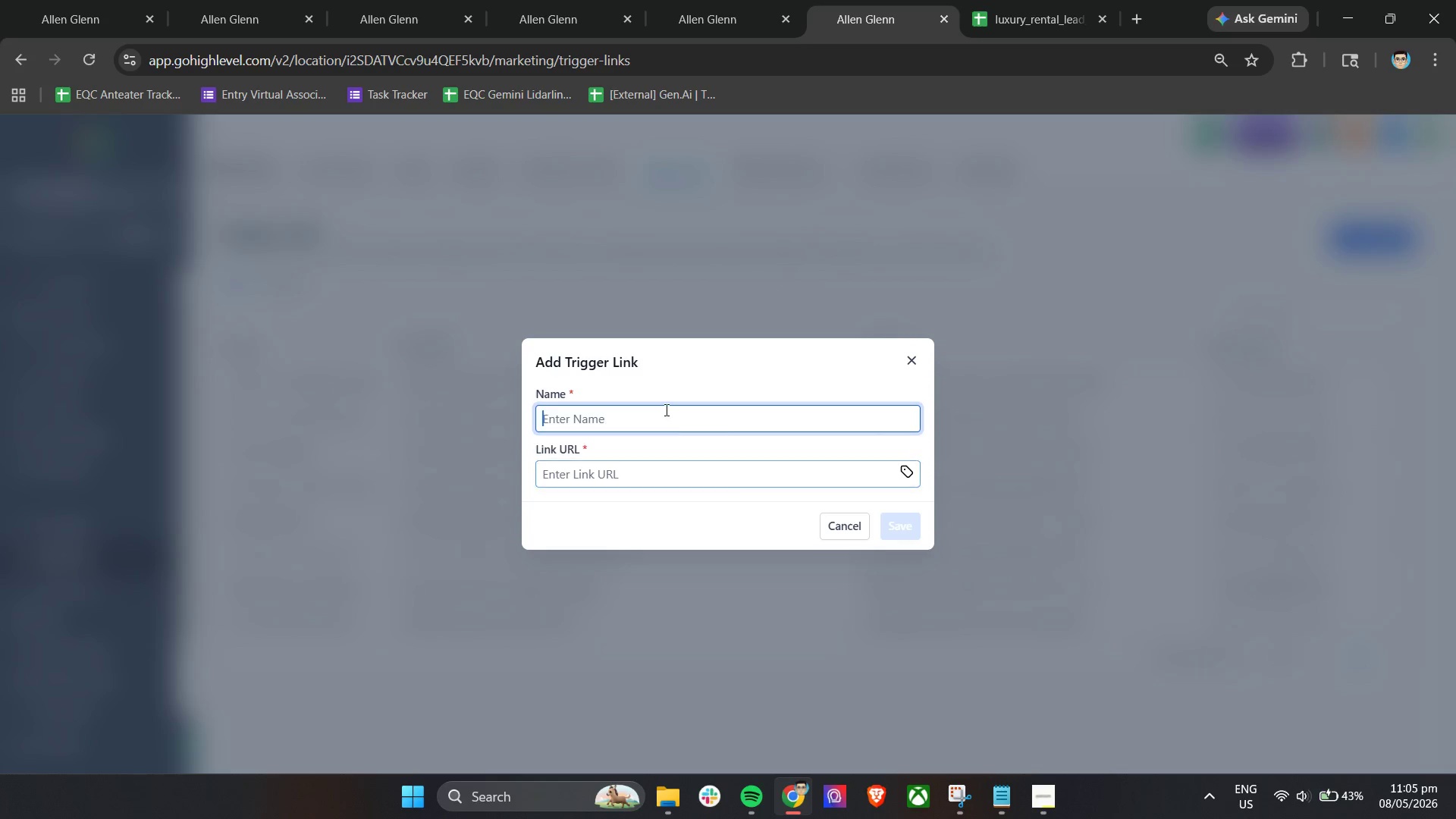 
left_click([667, 395])
 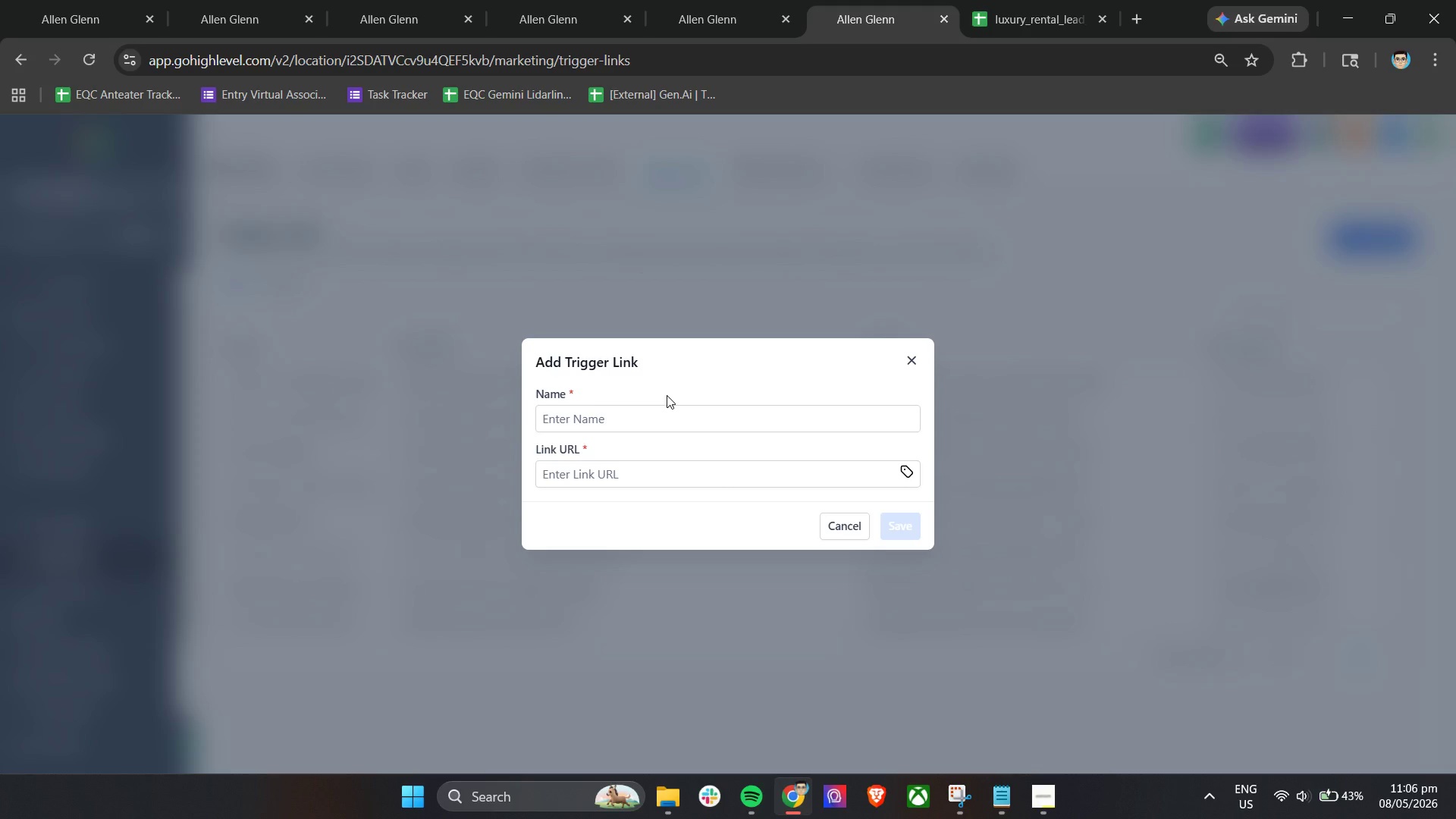 
wait(25.58)
 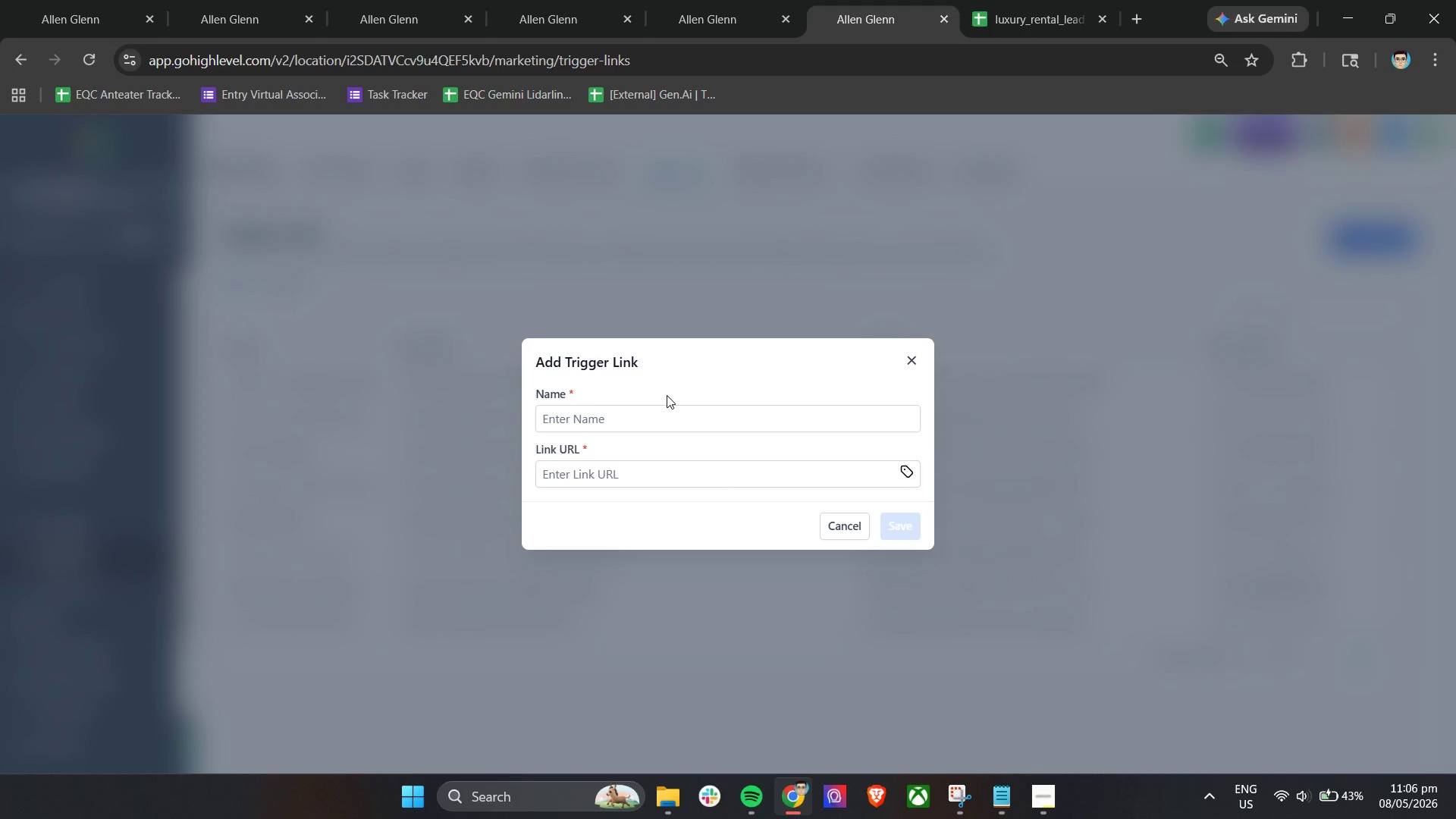 
left_click([608, 420])
 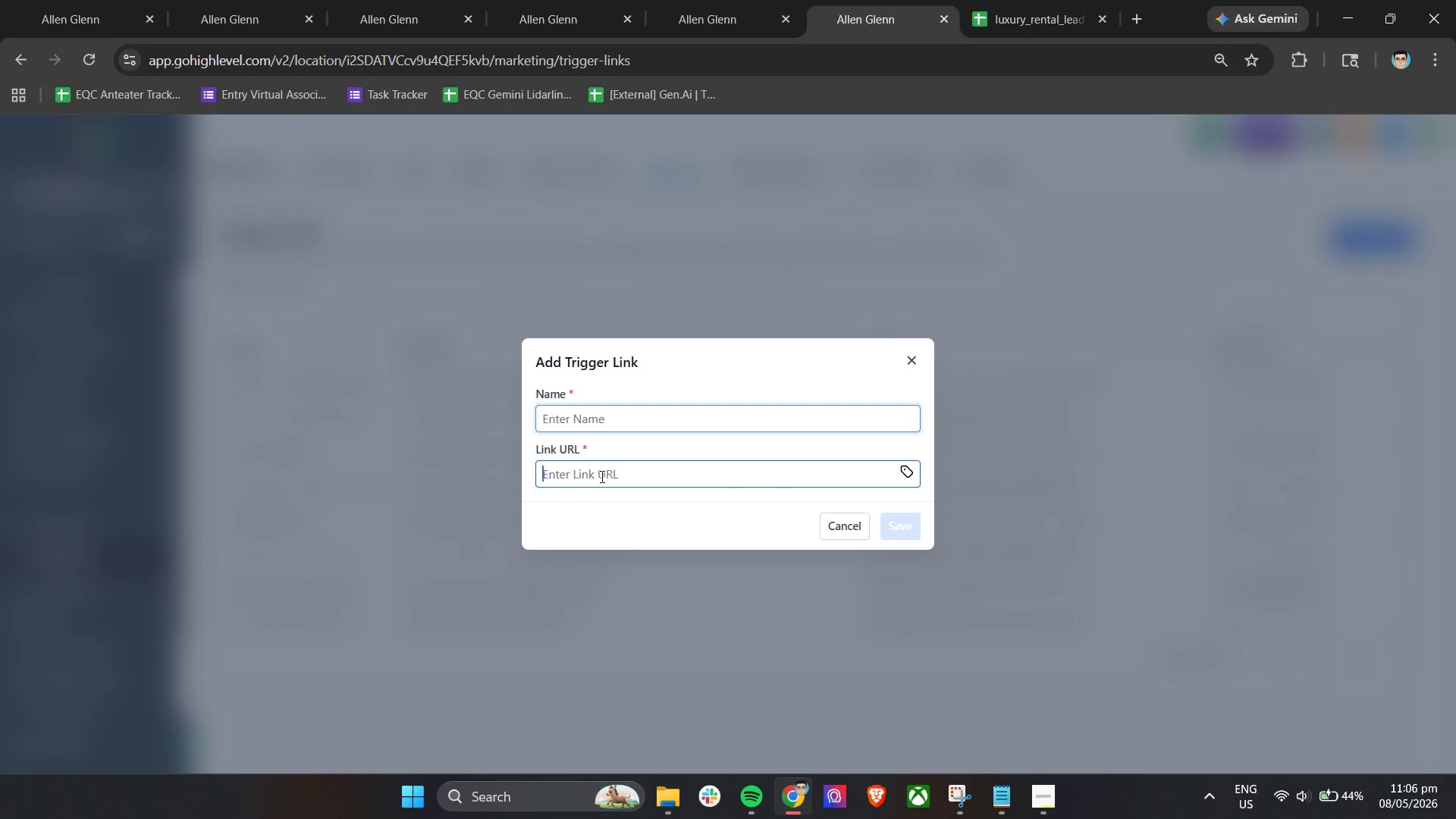 
wait(10.0)
 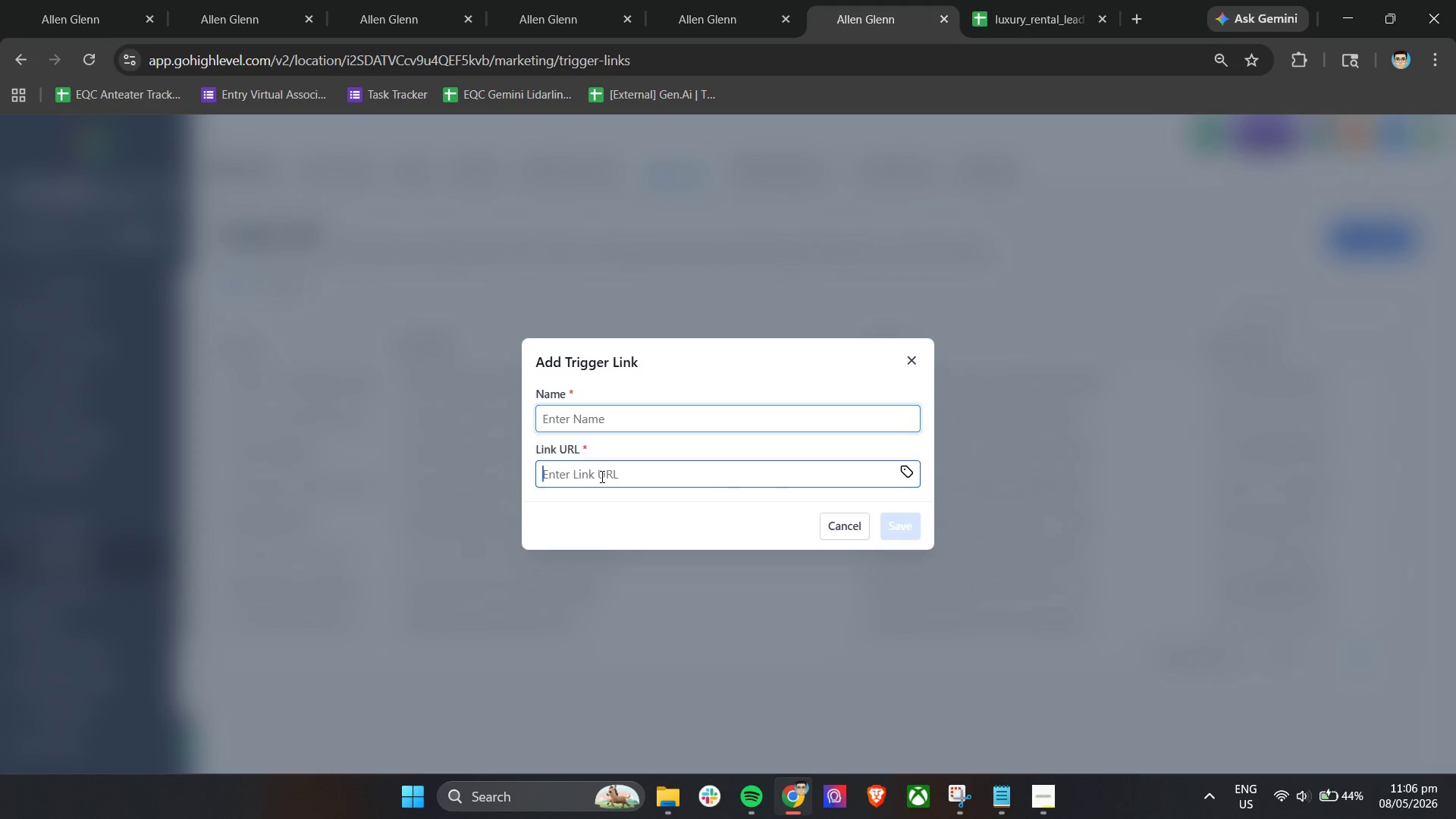 
left_click([604, 467])
 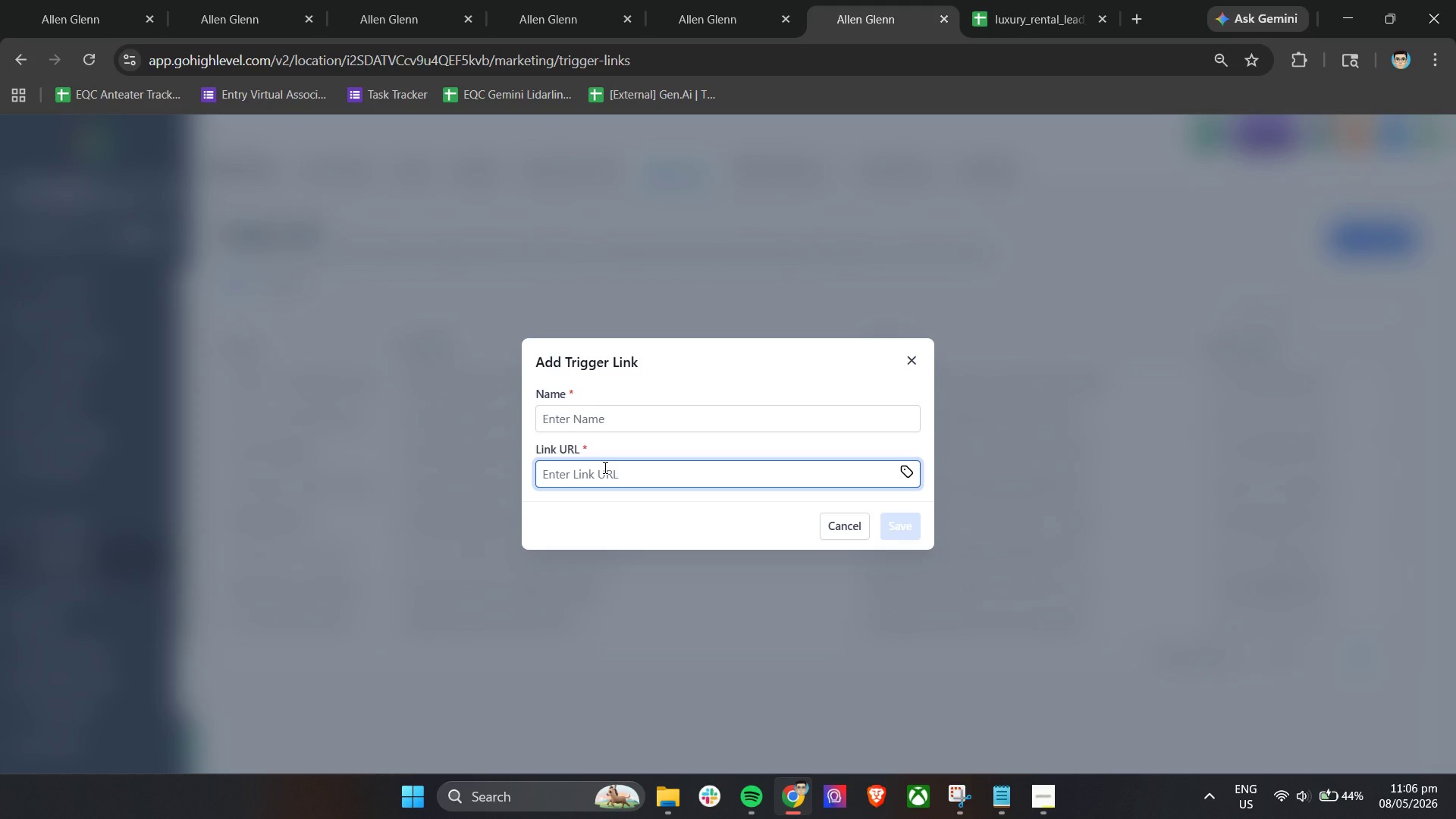 
type(https://)
 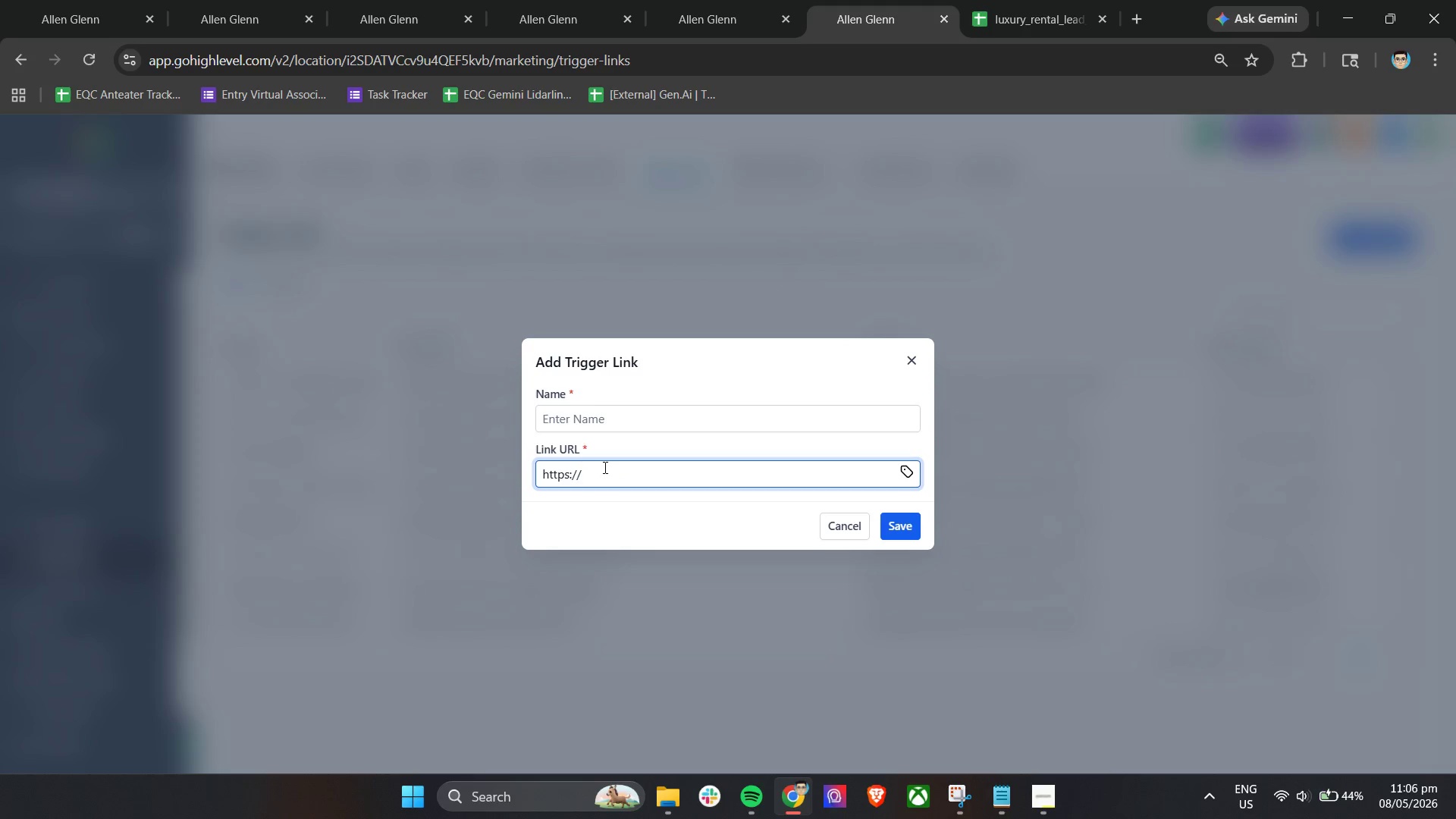 
type(apex)
 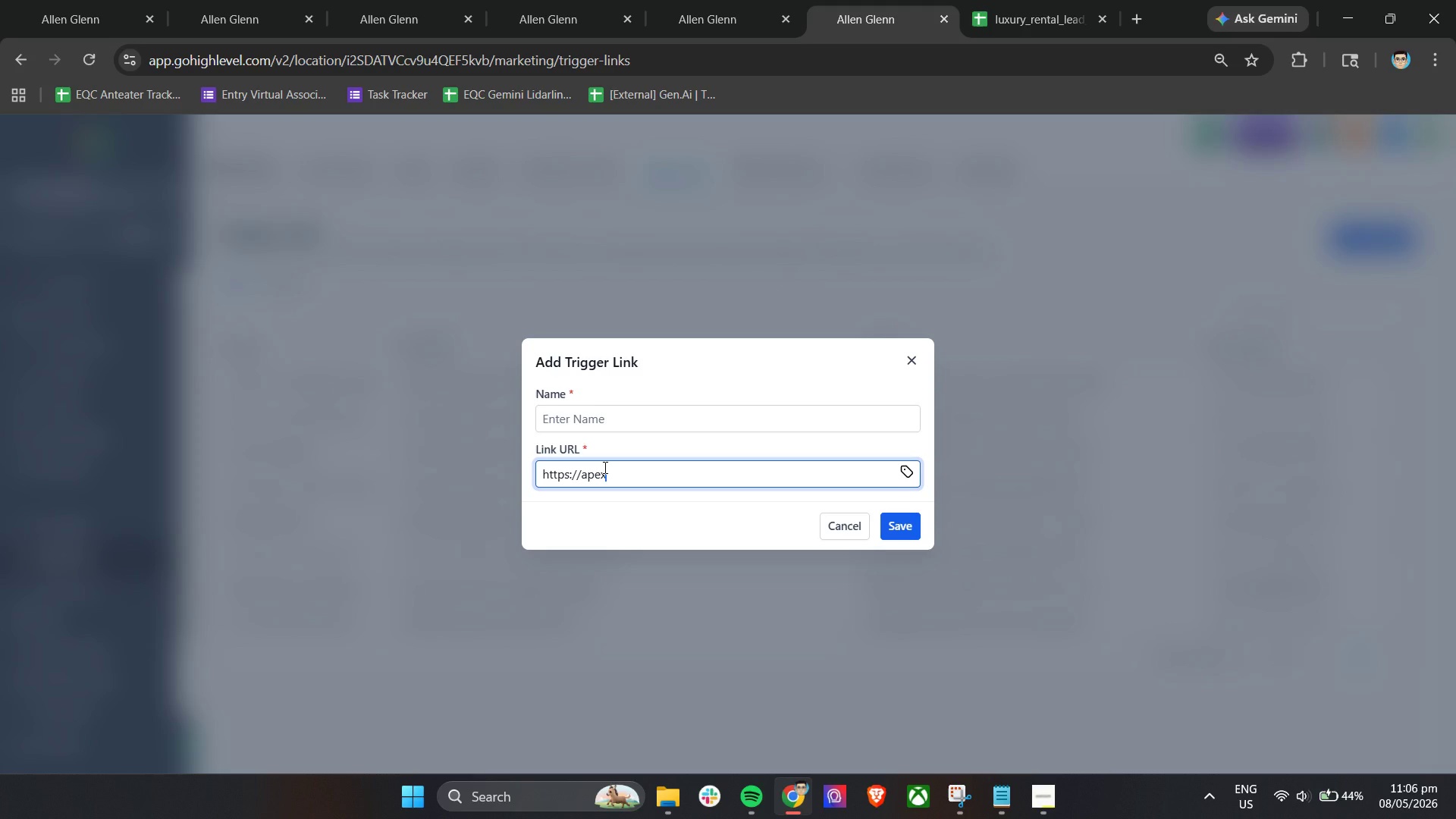 
type(staymanagement.com)
 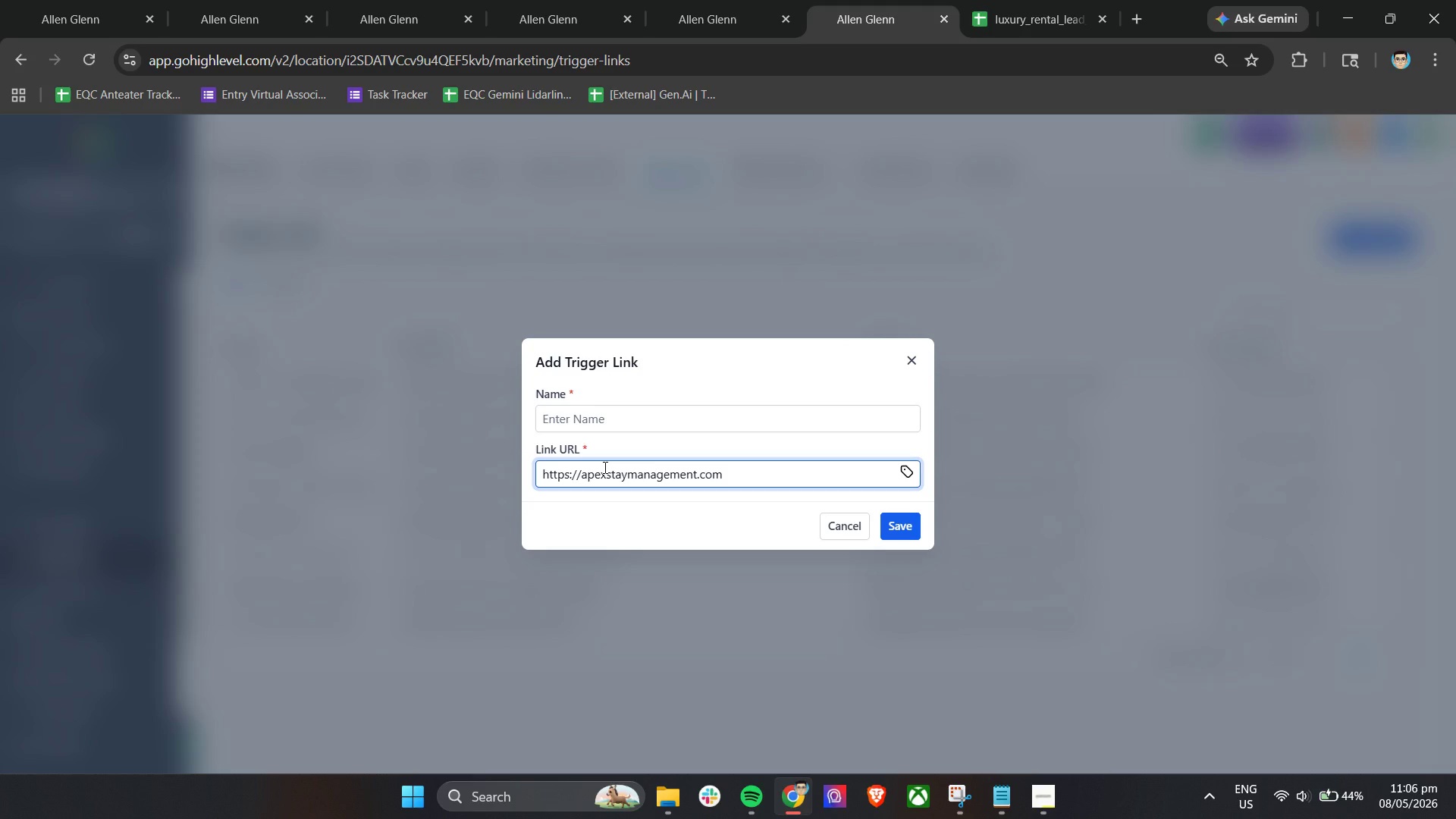 
wait(5.28)
 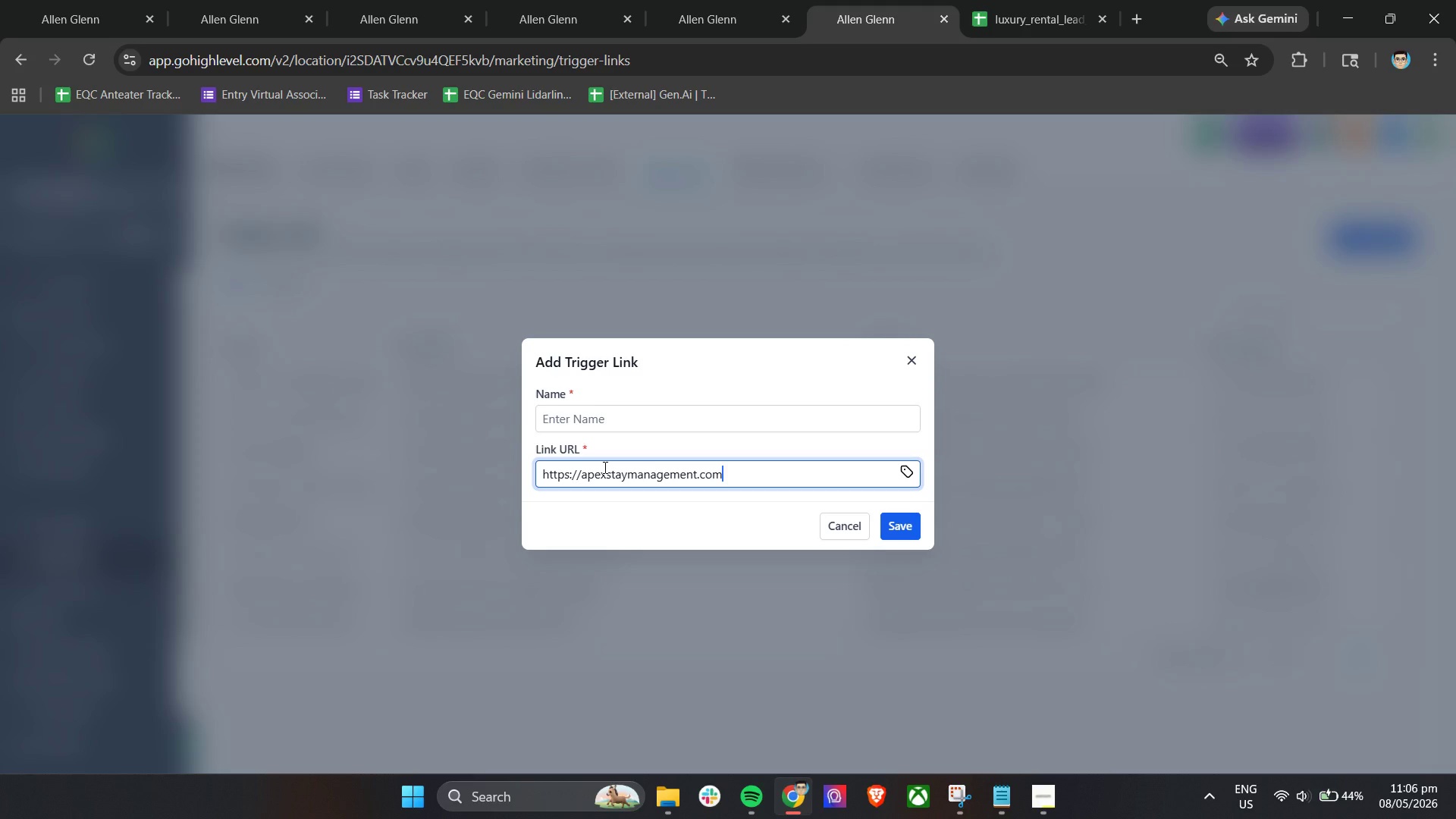 
type(//)
key(Backspace)
type(revenue-projection)
 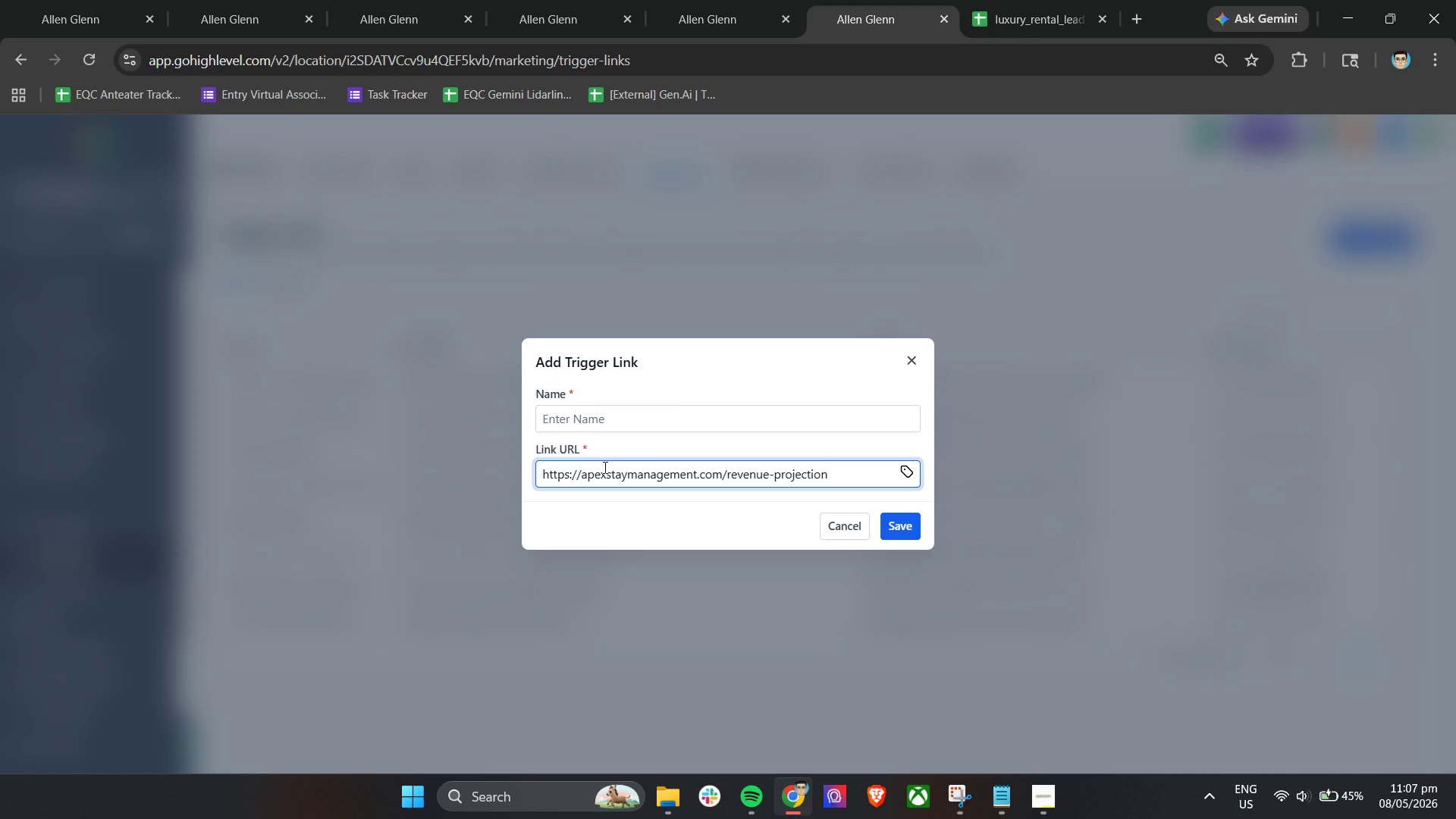 
wait(23.94)
 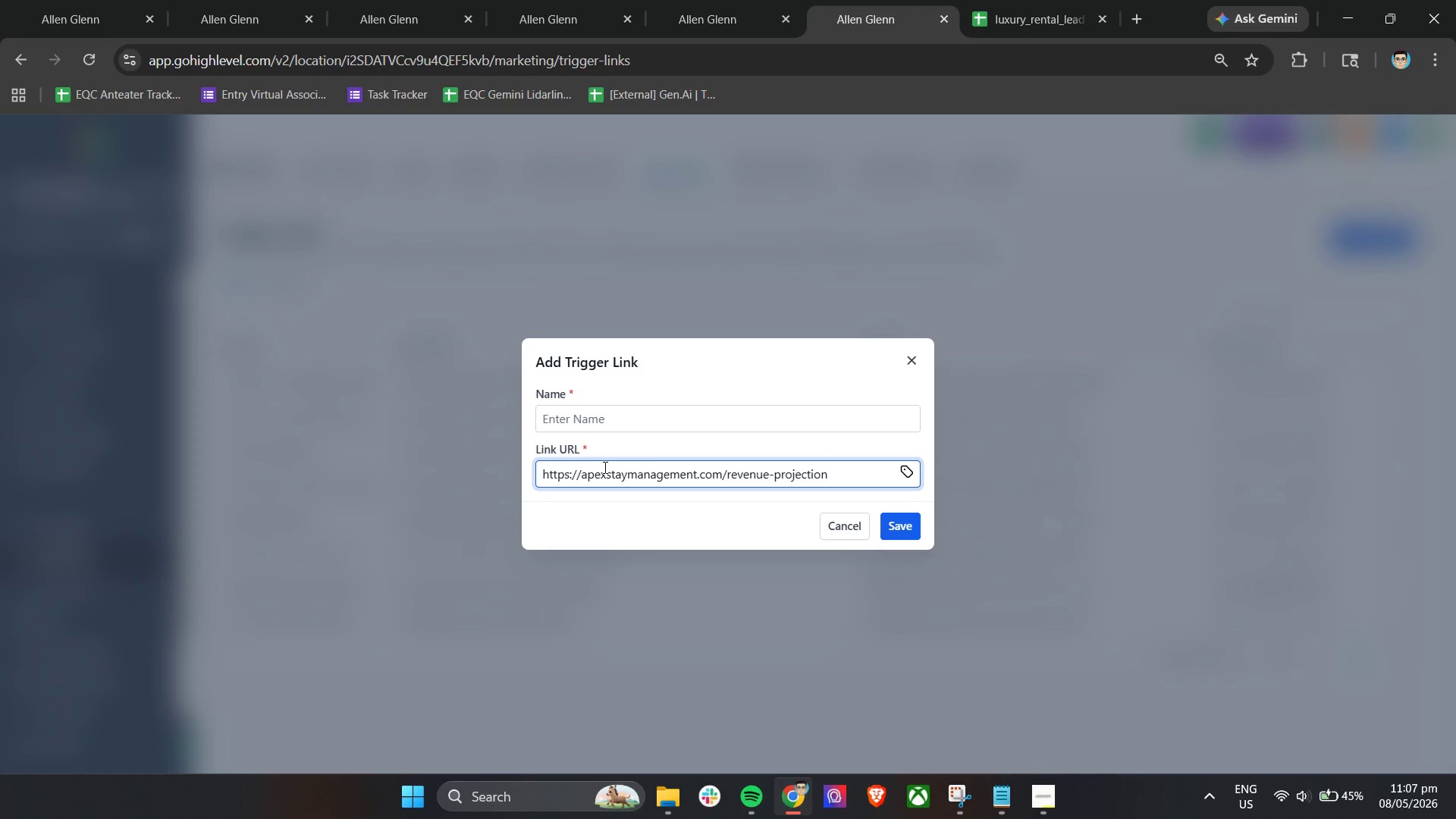 
left_click([748, 423])
 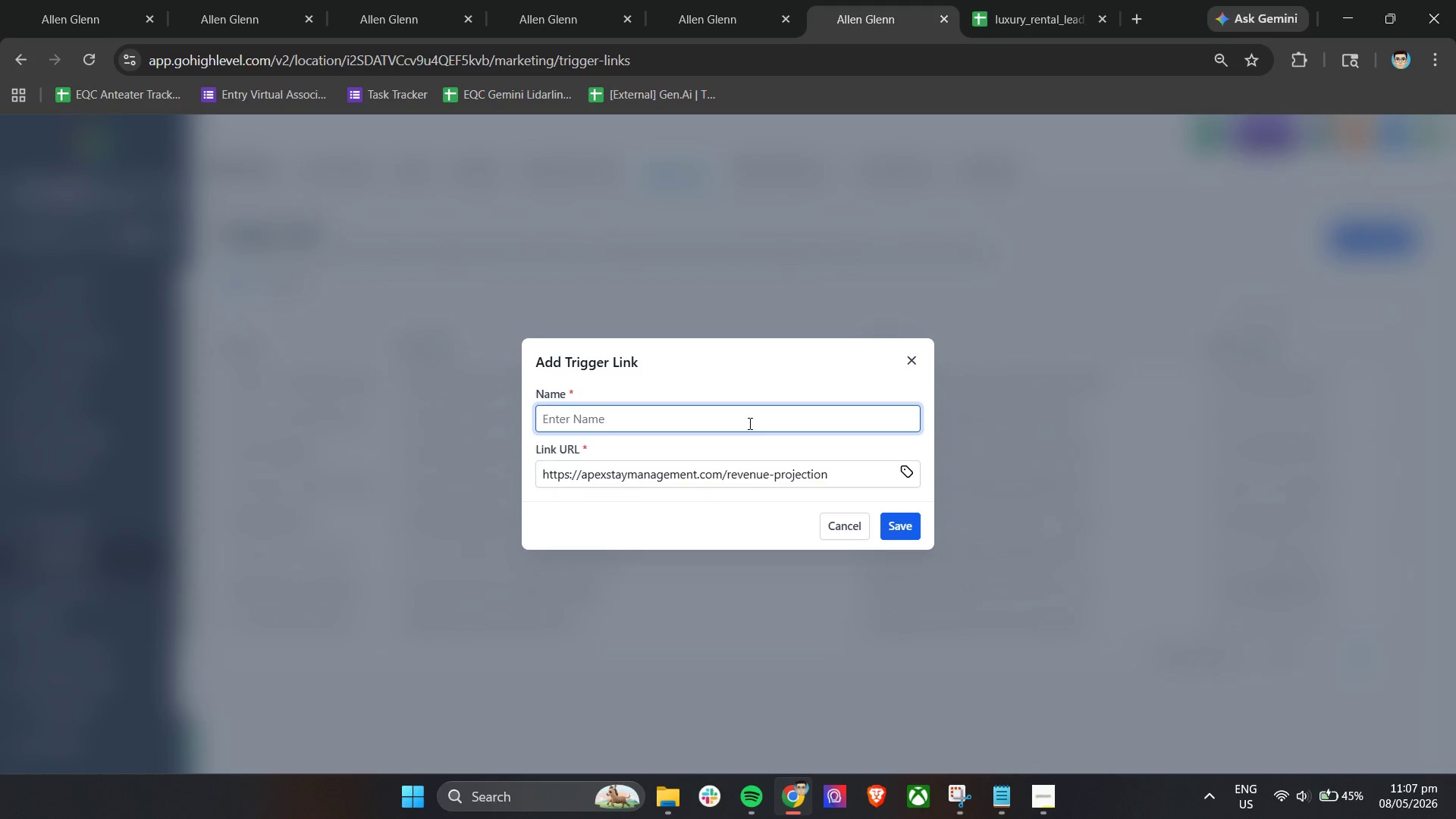 
type(Revenue Projection CTA)
 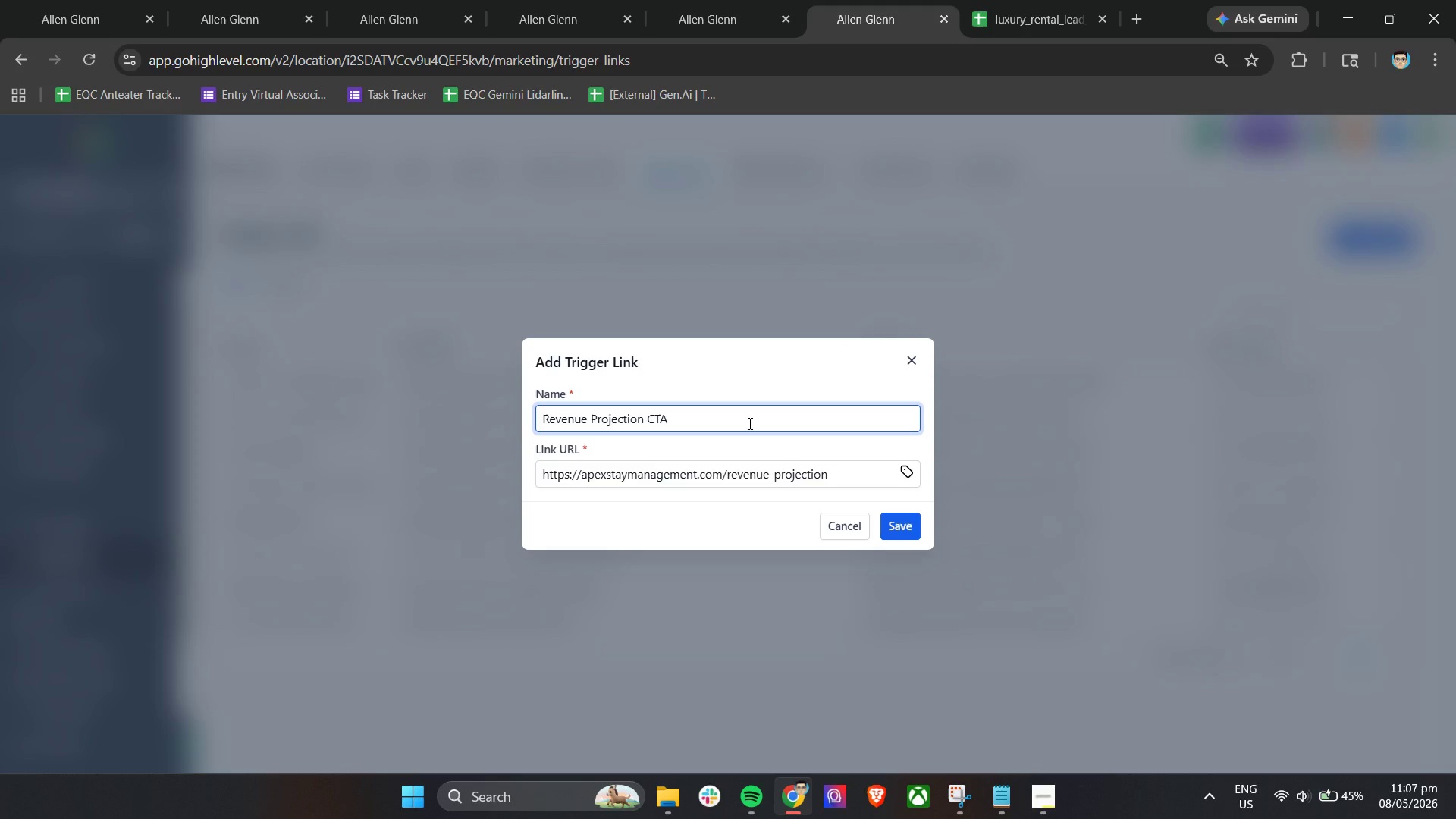 
wait(29.94)
 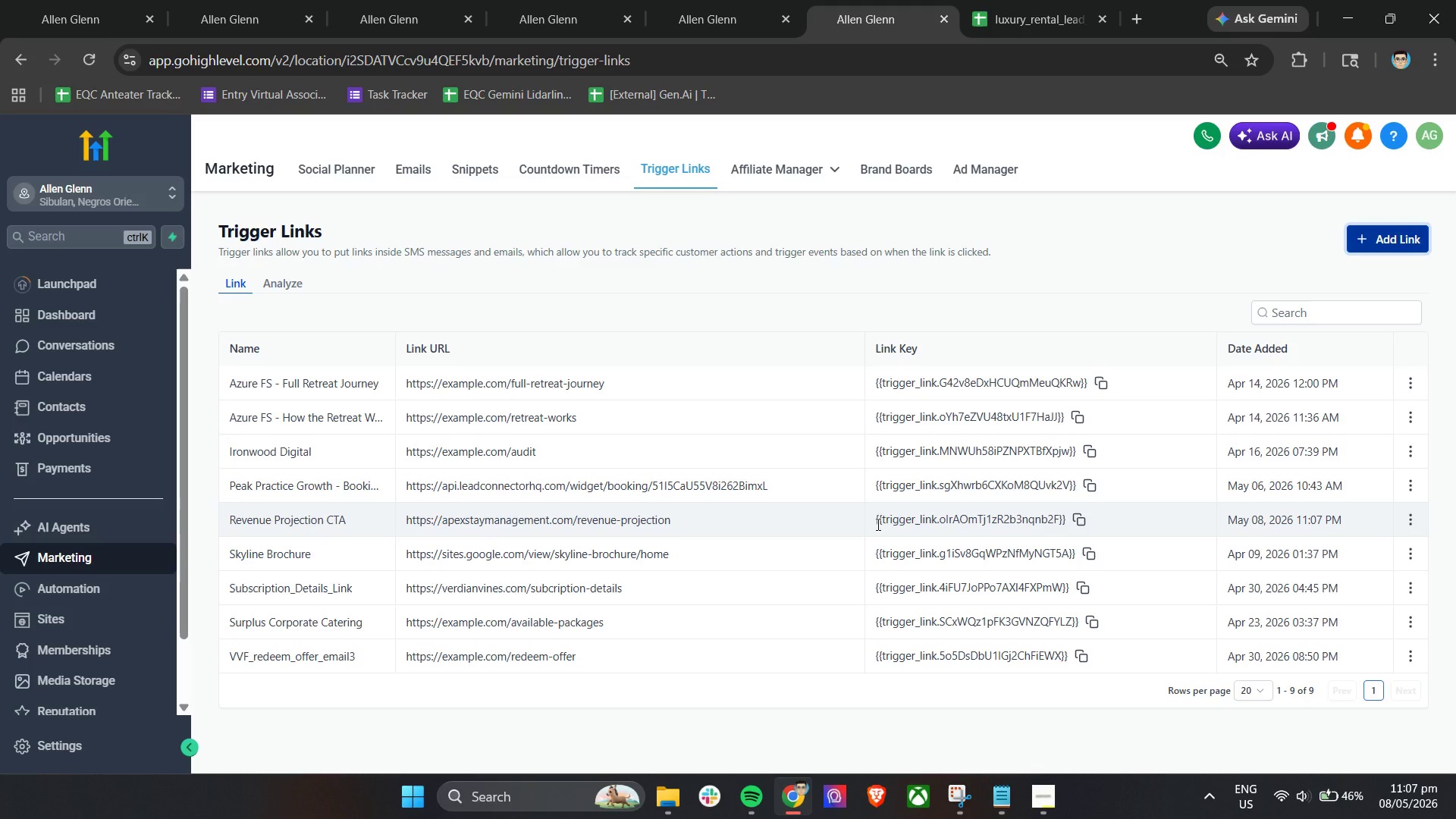 
left_click([751, 0])
 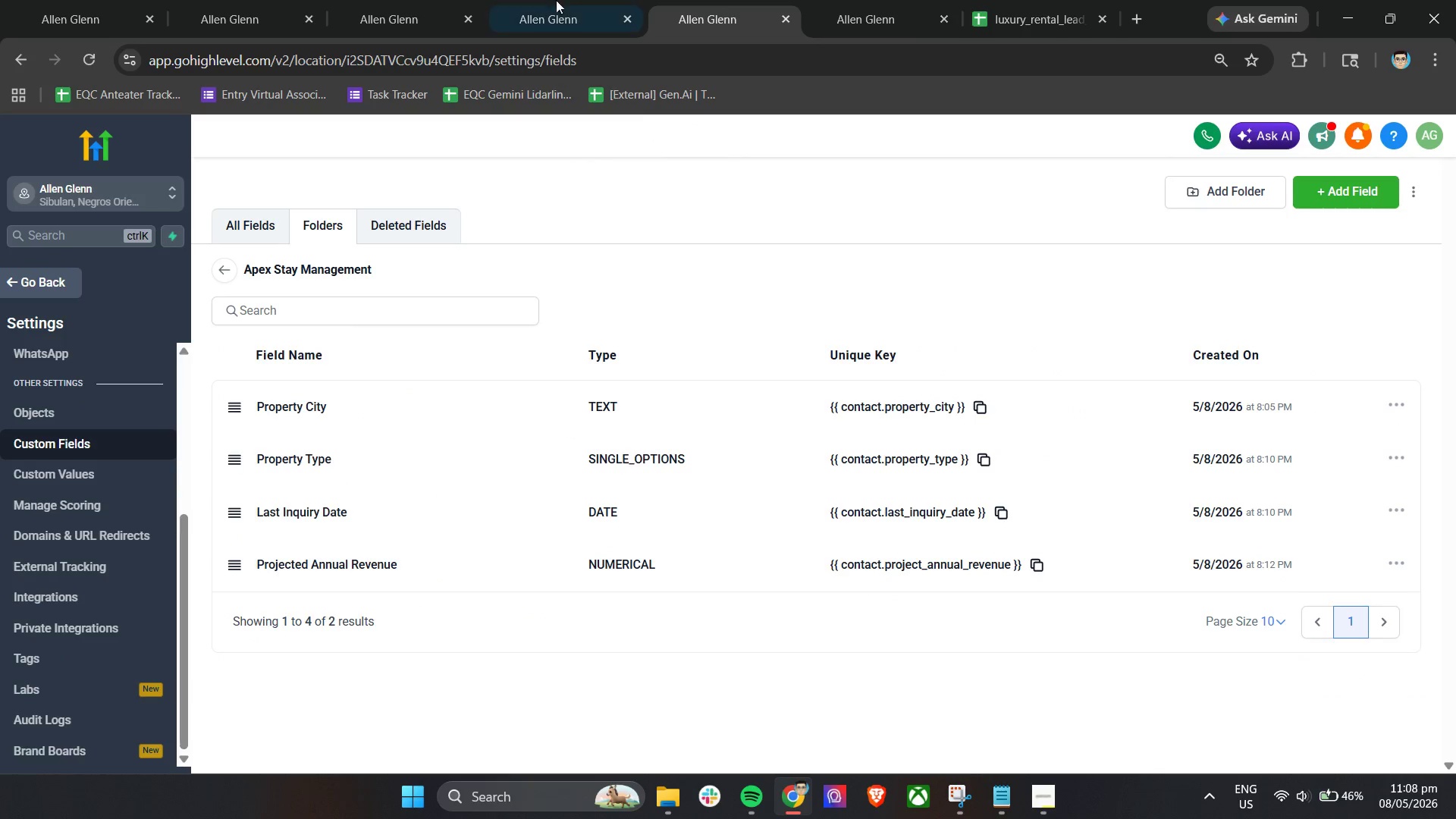 
left_click([565, 0])
 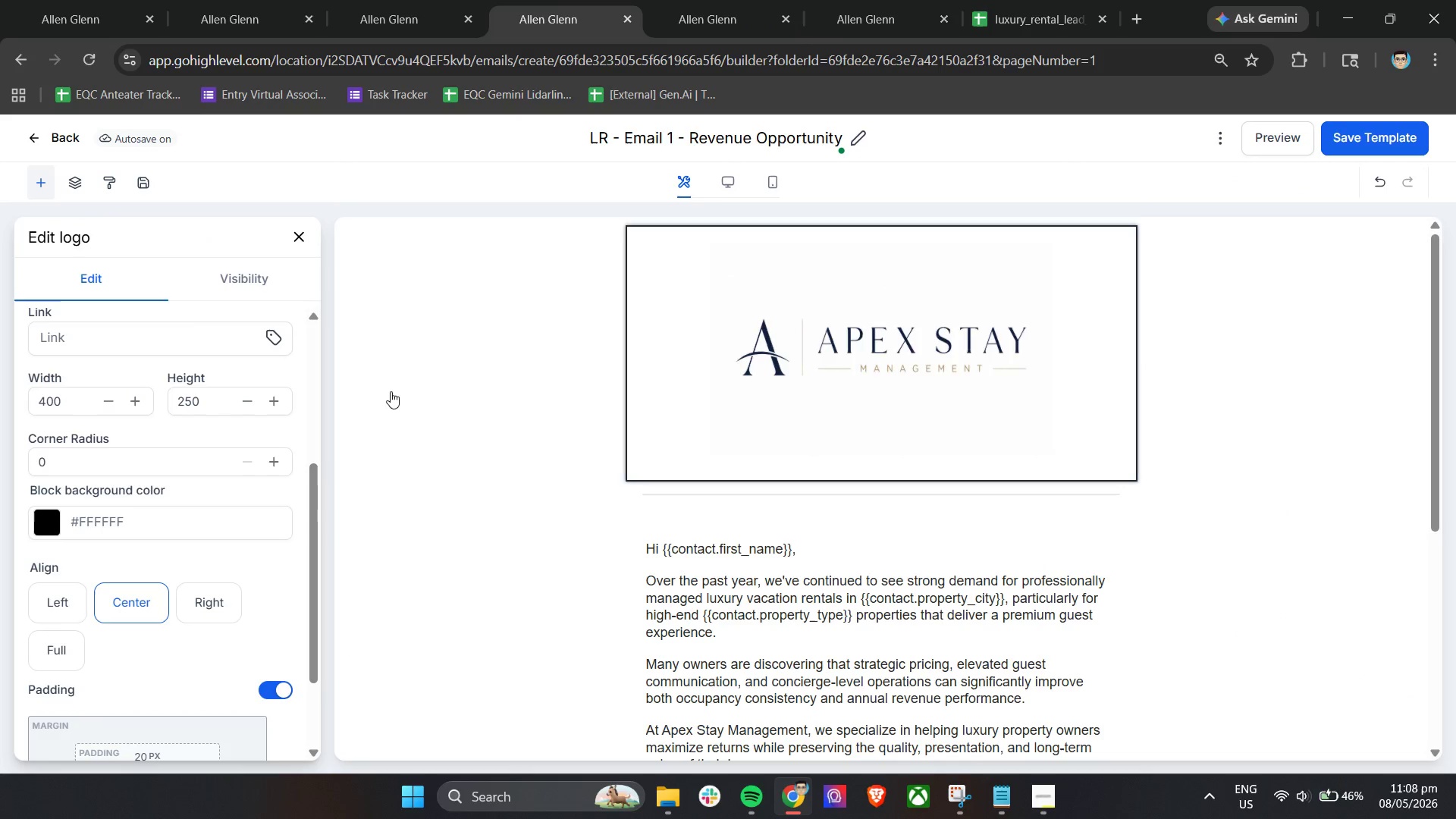 
scroll: coordinate [139, 494], scroll_direction: down, amount: 12.0
 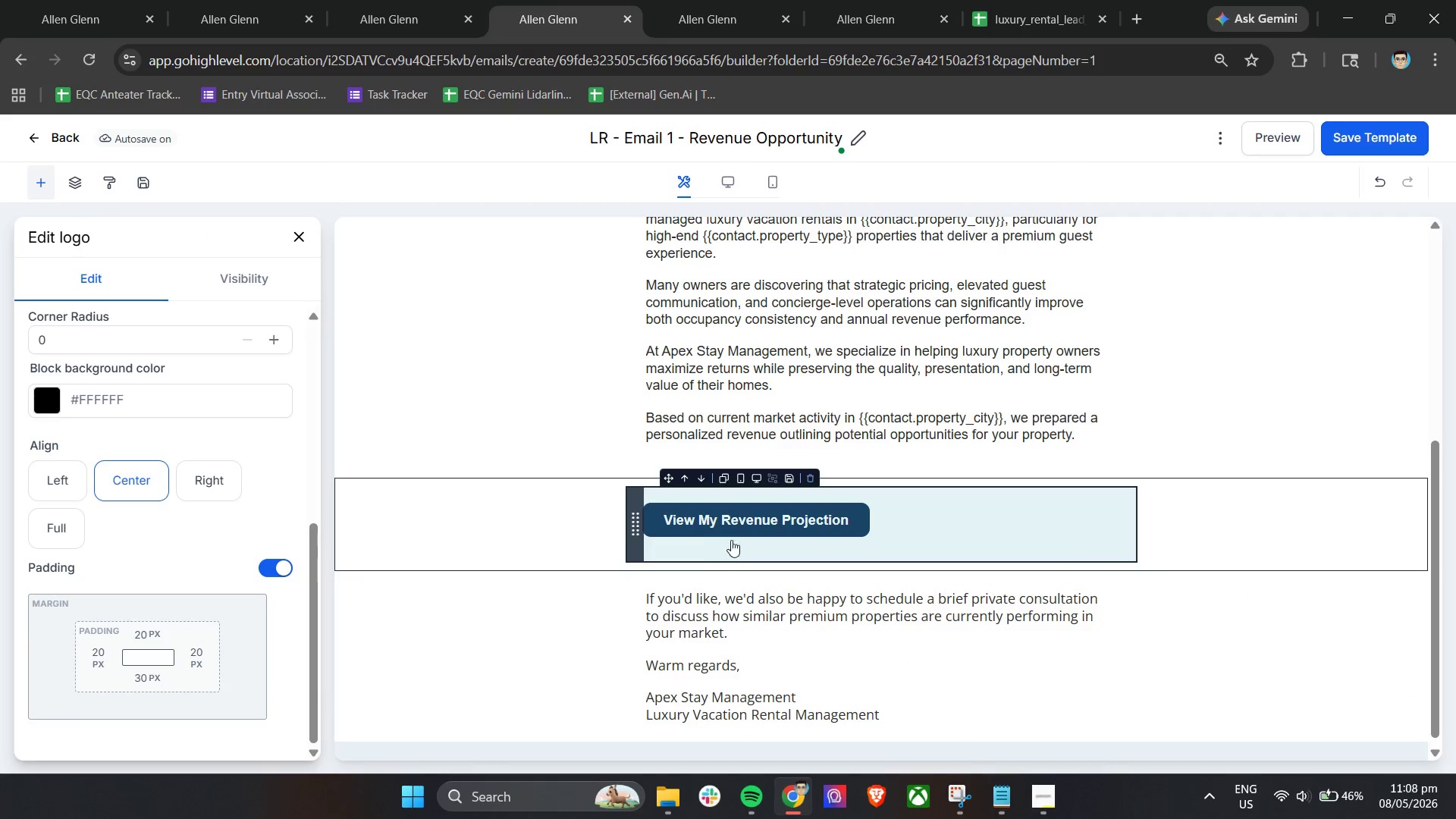 
left_click([733, 522])
 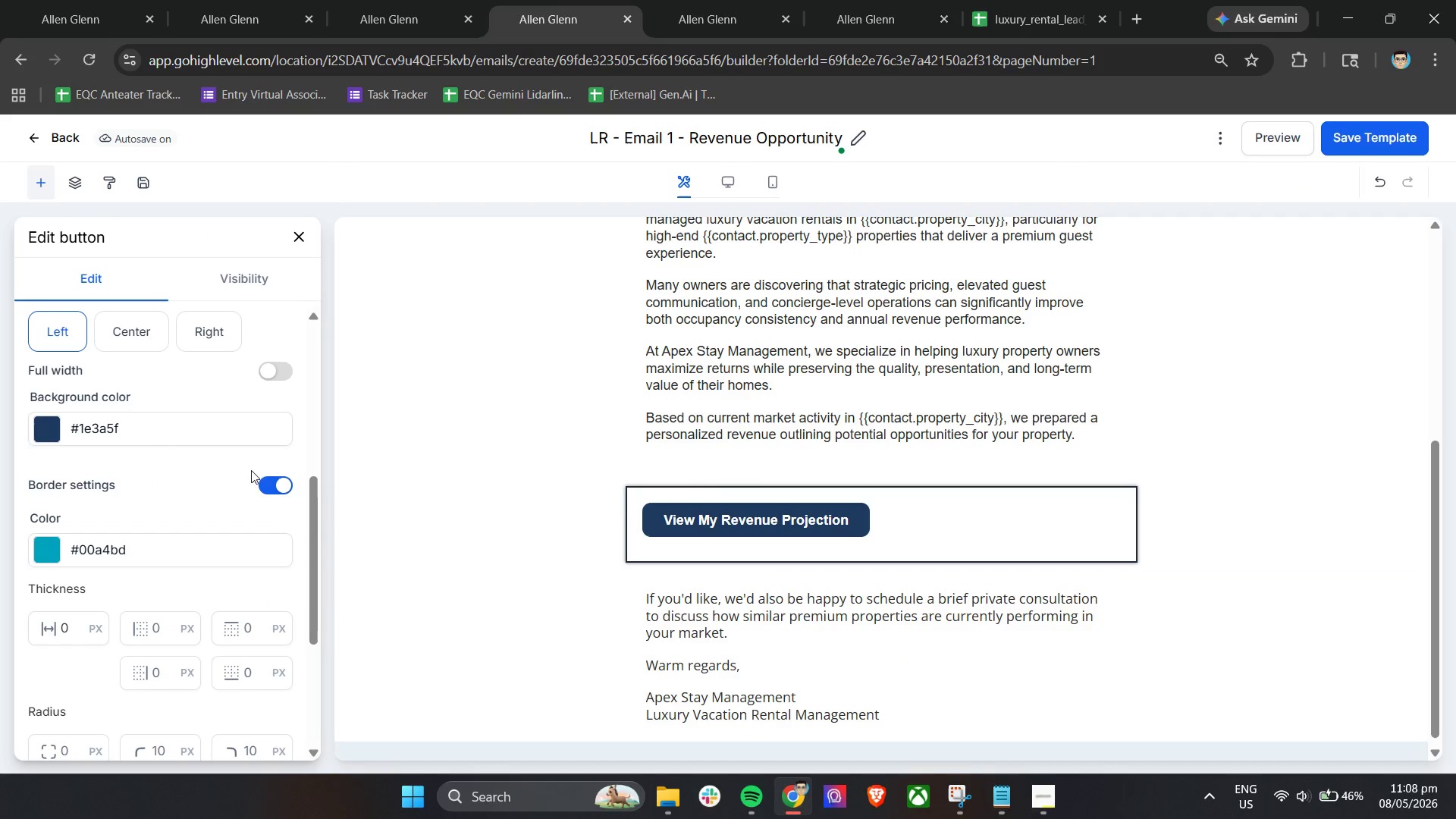 
scroll: coordinate [189, 488], scroll_direction: down, amount: 1.0
 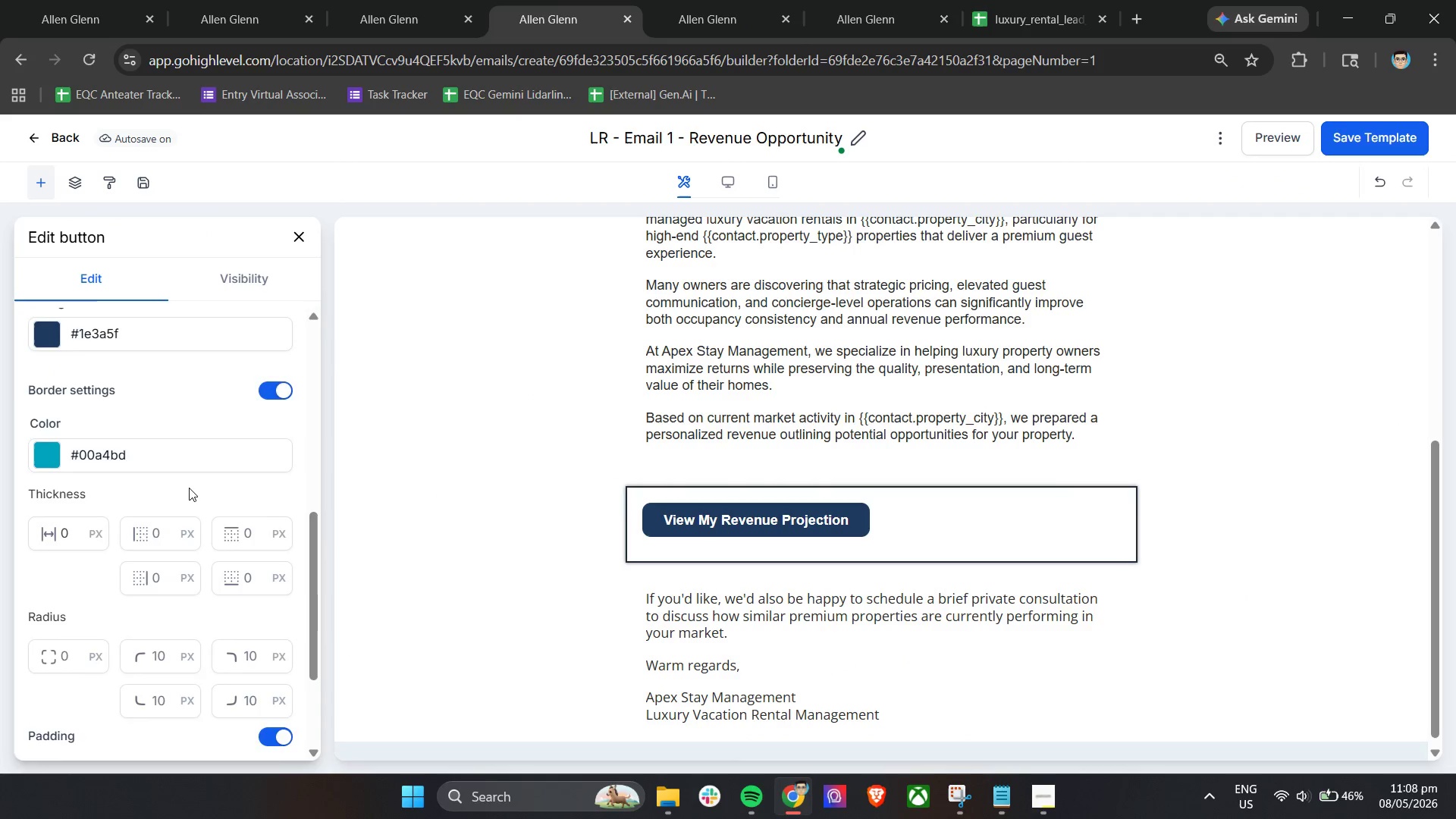 
scroll: coordinate [189, 488], scroll_direction: up, amount: 2.0
 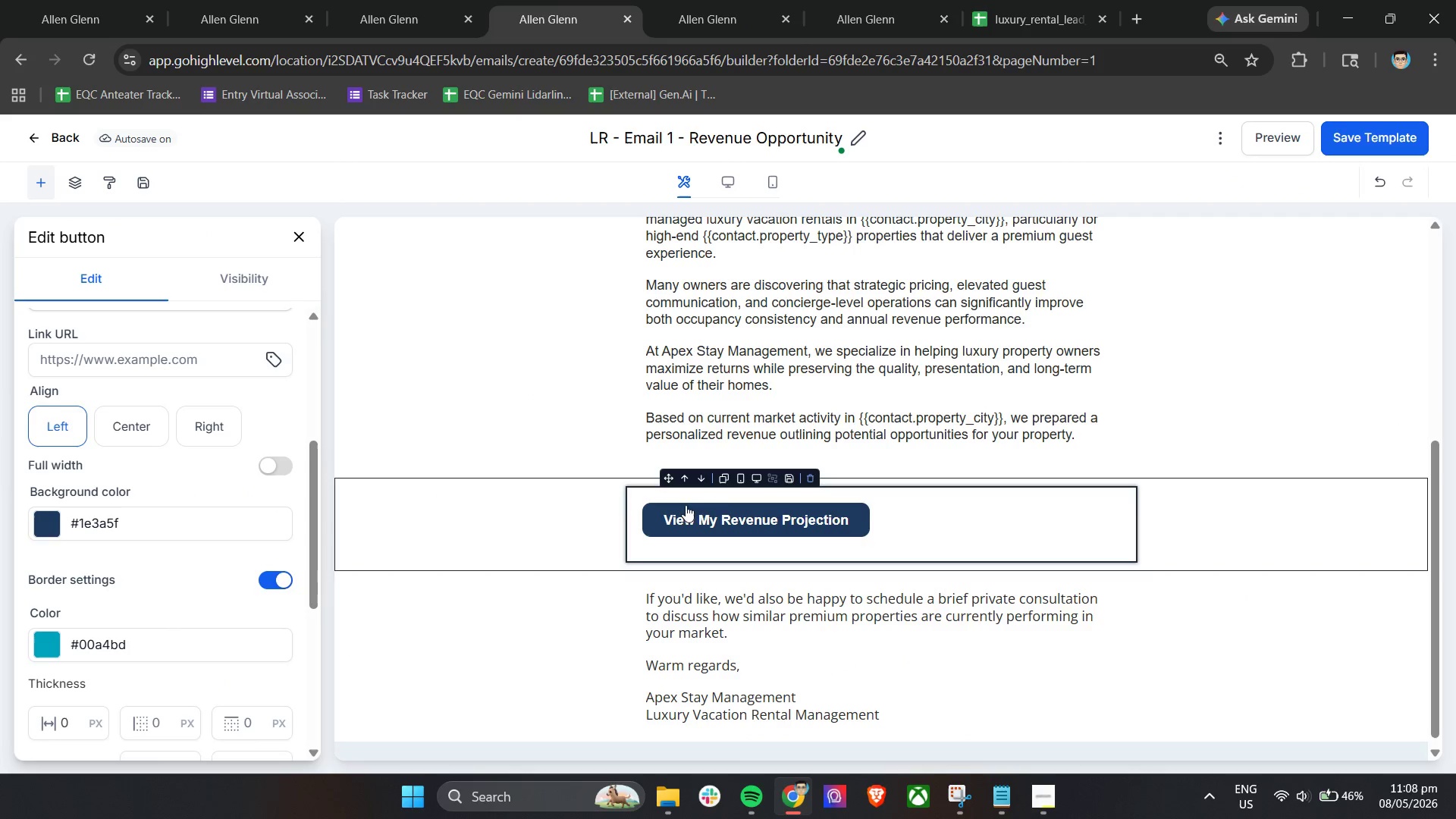 
left_click([686, 514])
 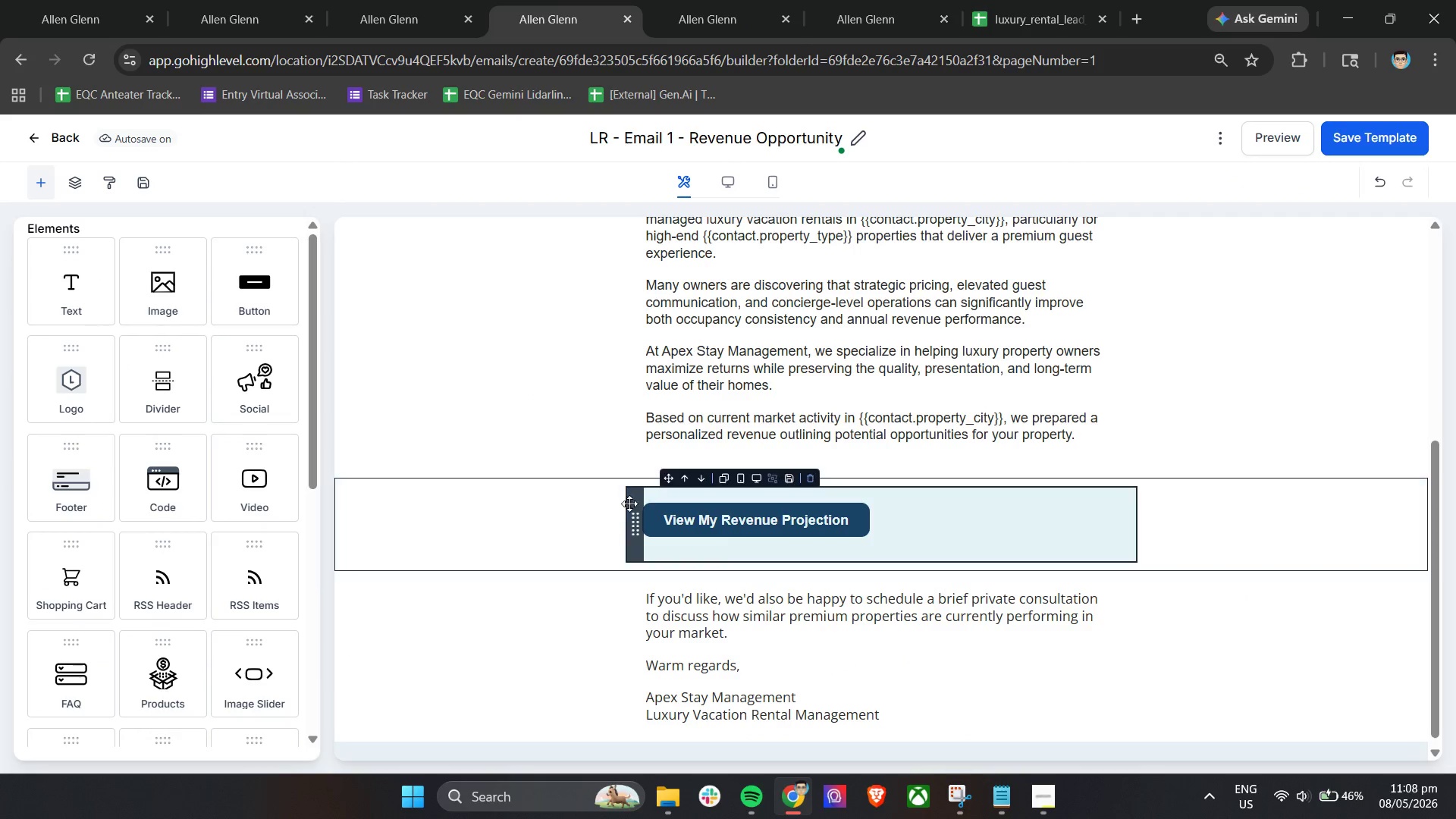 
left_click([667, 516])
 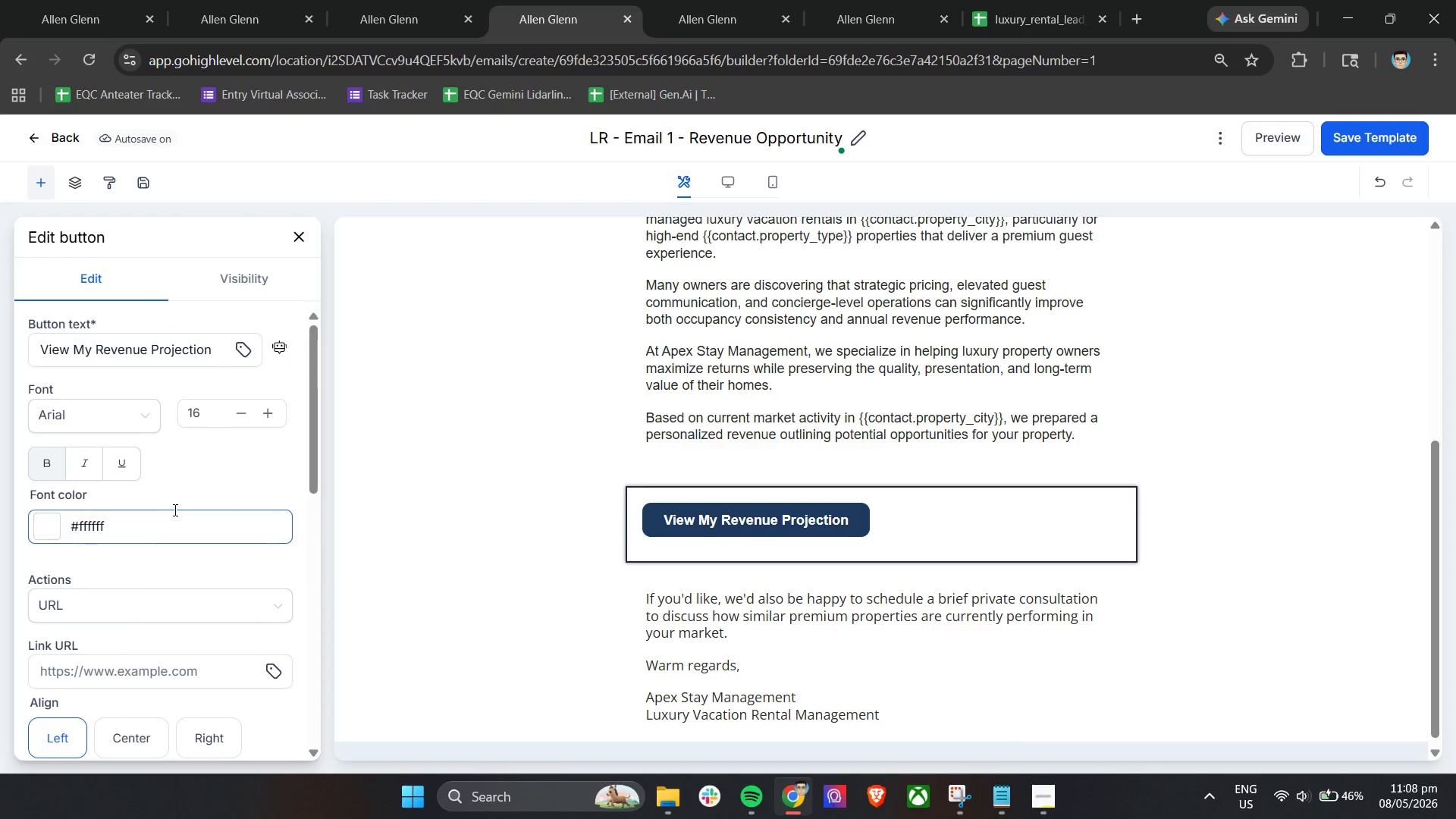 
scroll: coordinate [174, 510], scroll_direction: down, amount: 1.0
 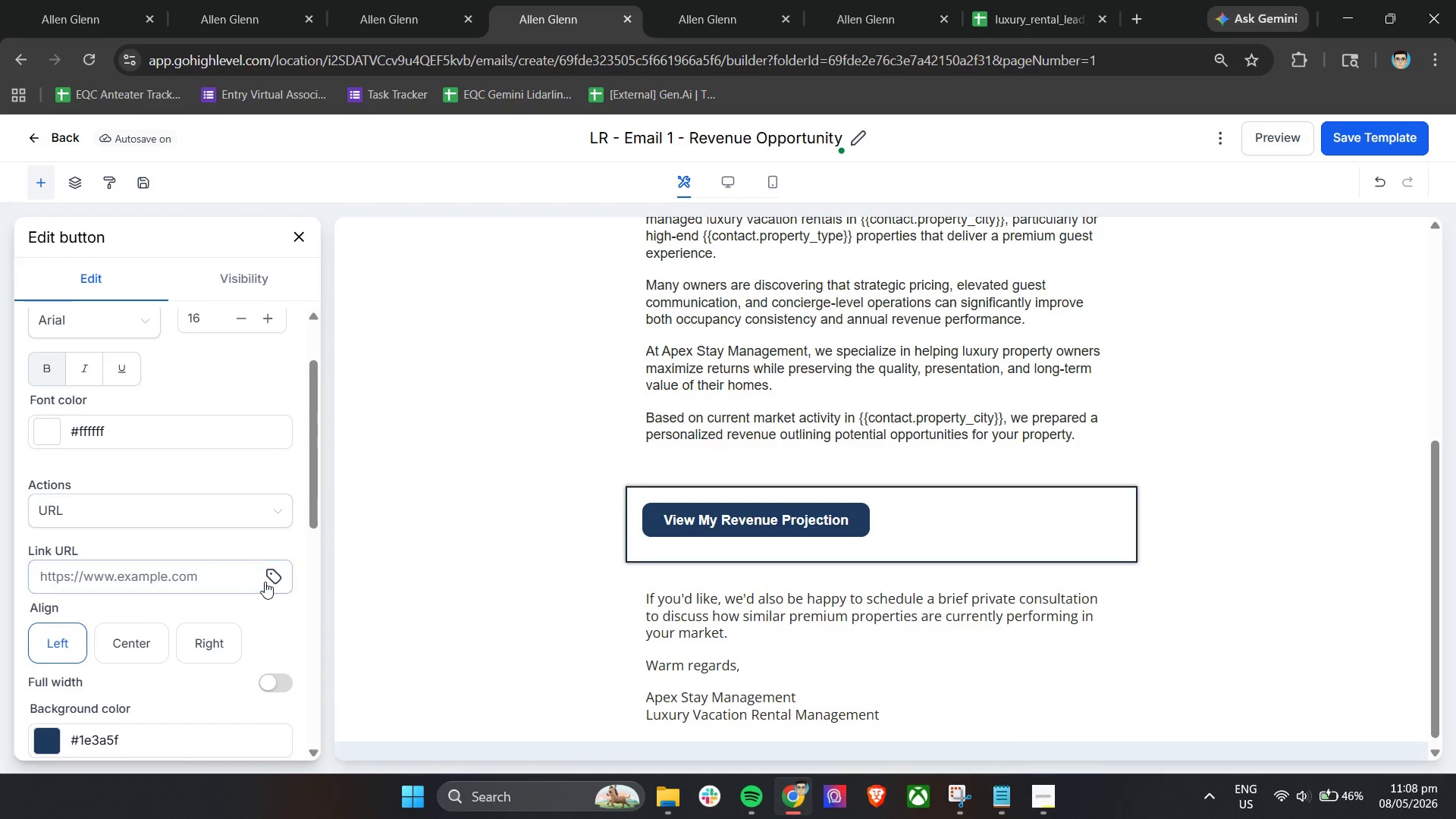 
left_click([268, 576])
 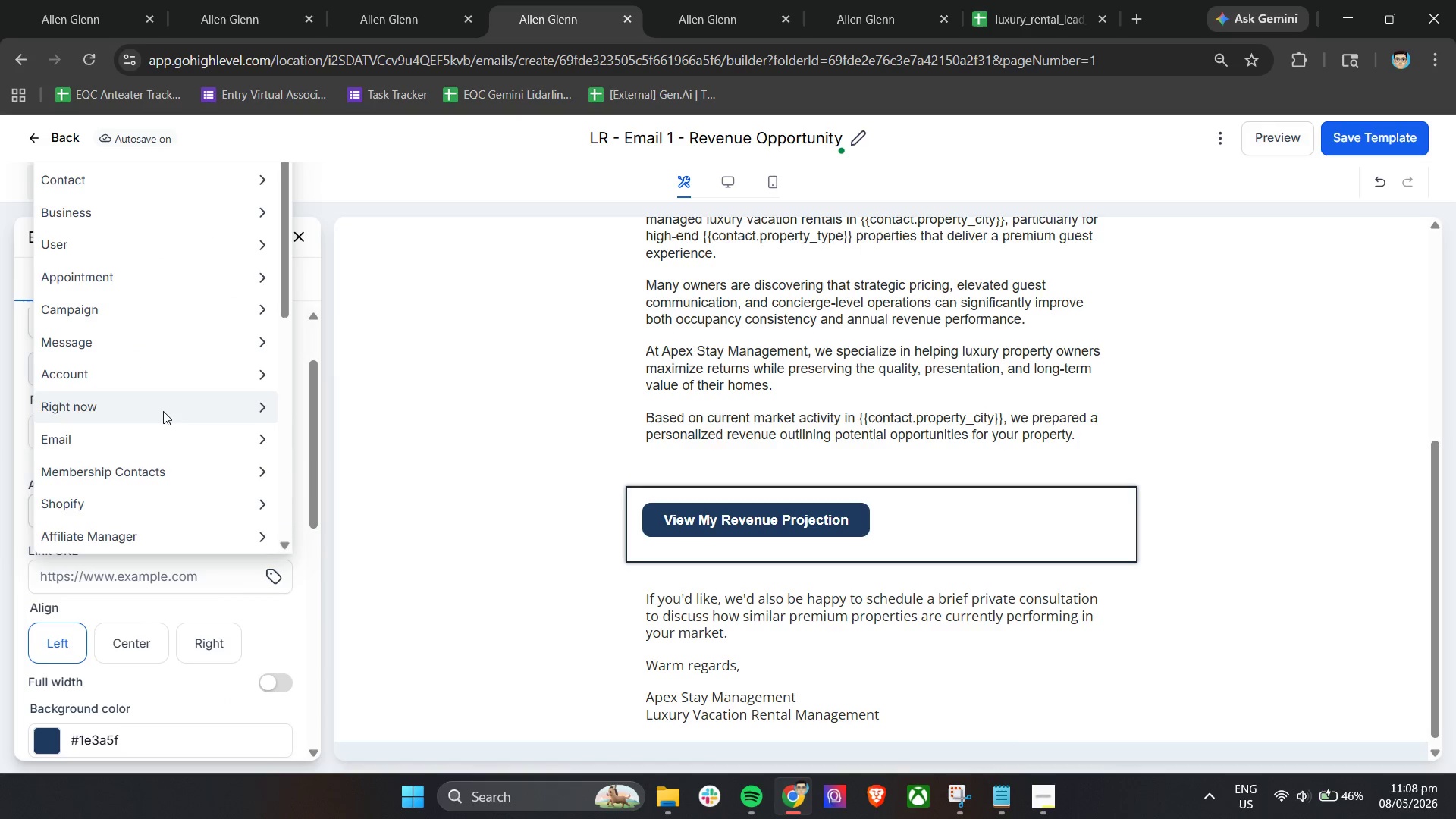 
scroll: coordinate [161, 416], scroll_direction: down, amount: 9.0
 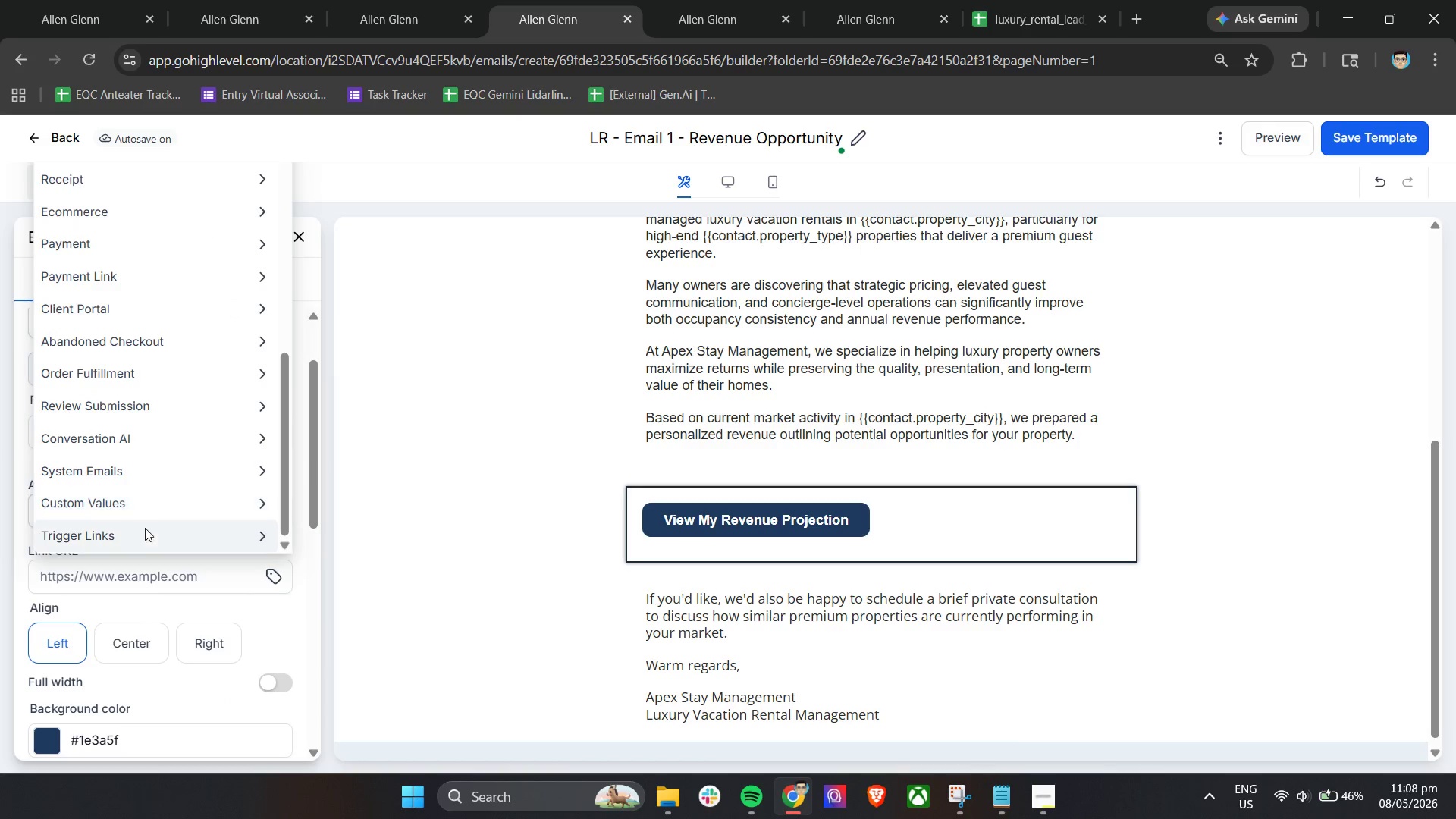 
left_click([143, 535])
 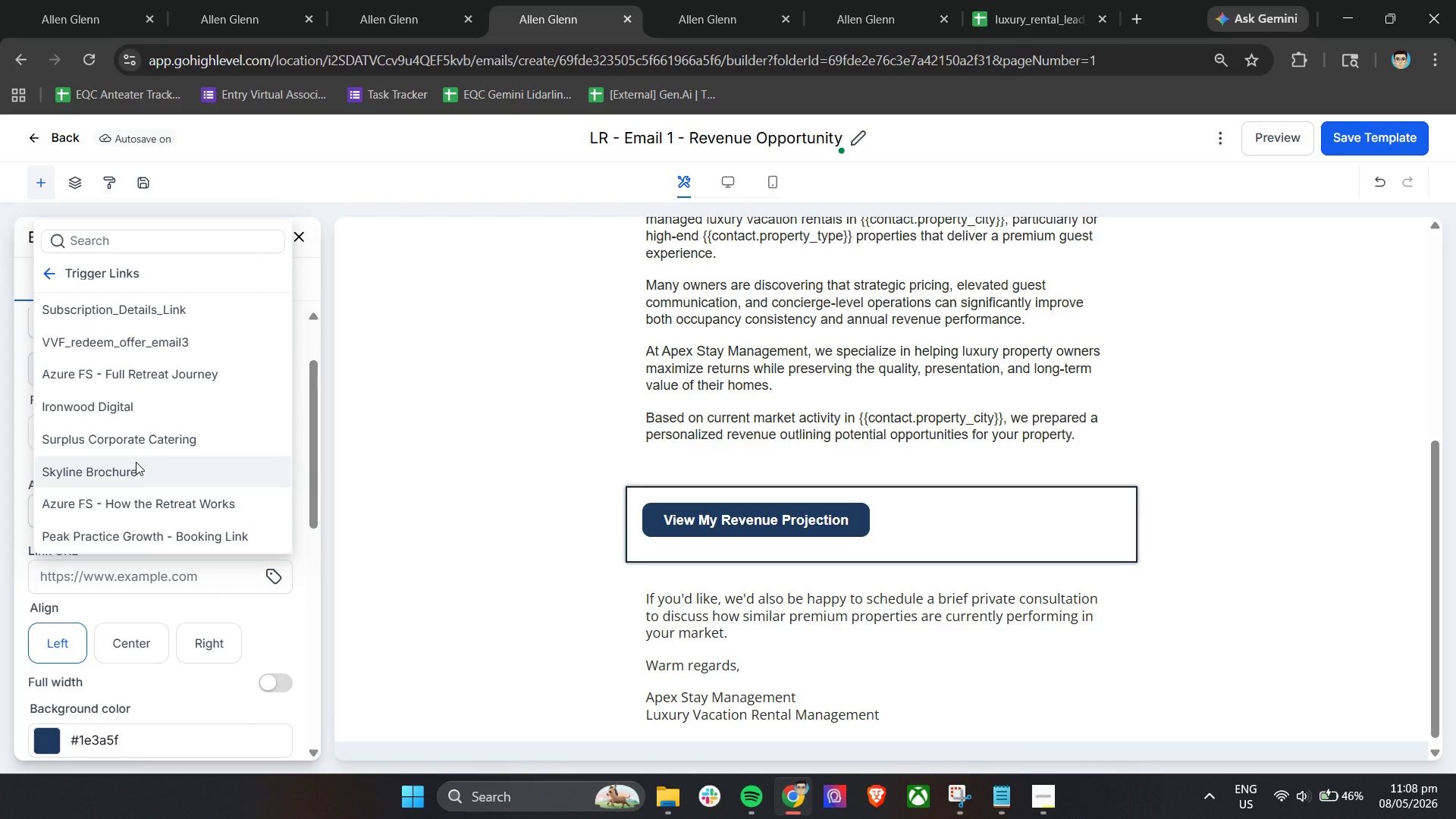 
scroll: coordinate [136, 462], scroll_direction: down, amount: 1.0
 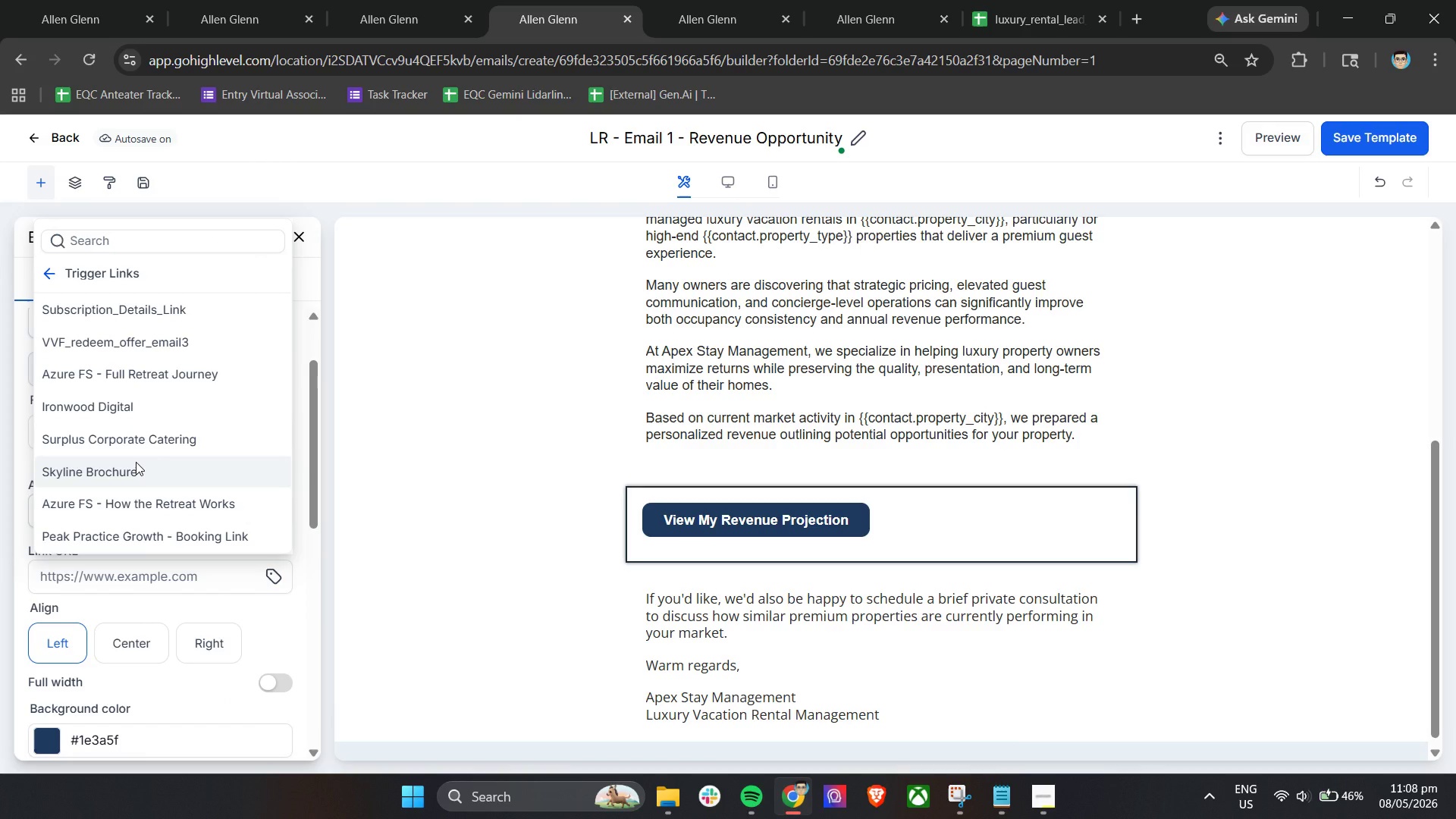 
scroll: coordinate [115, 449], scroll_direction: up, amount: 16.0
 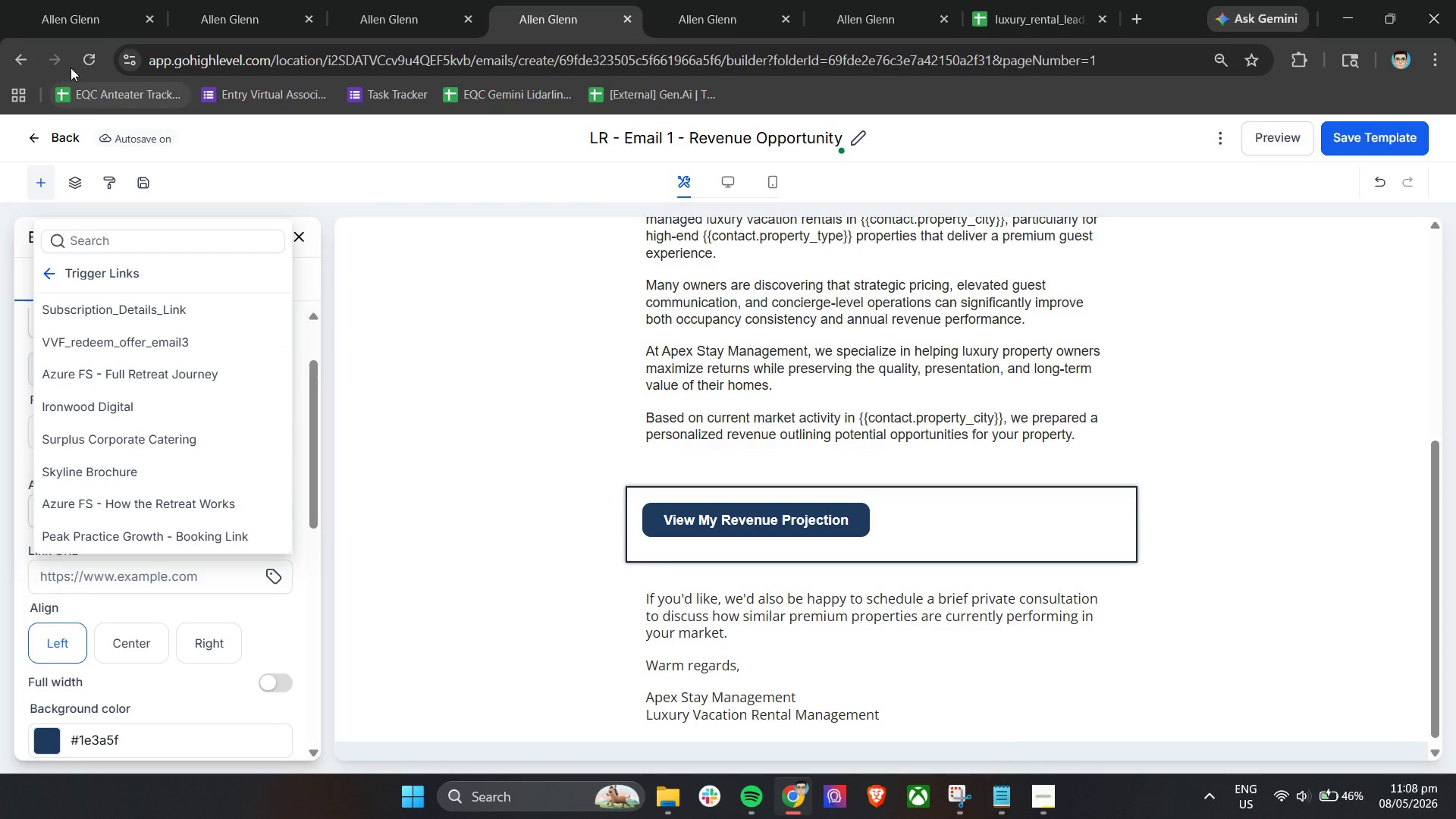 
left_click([86, 64])
 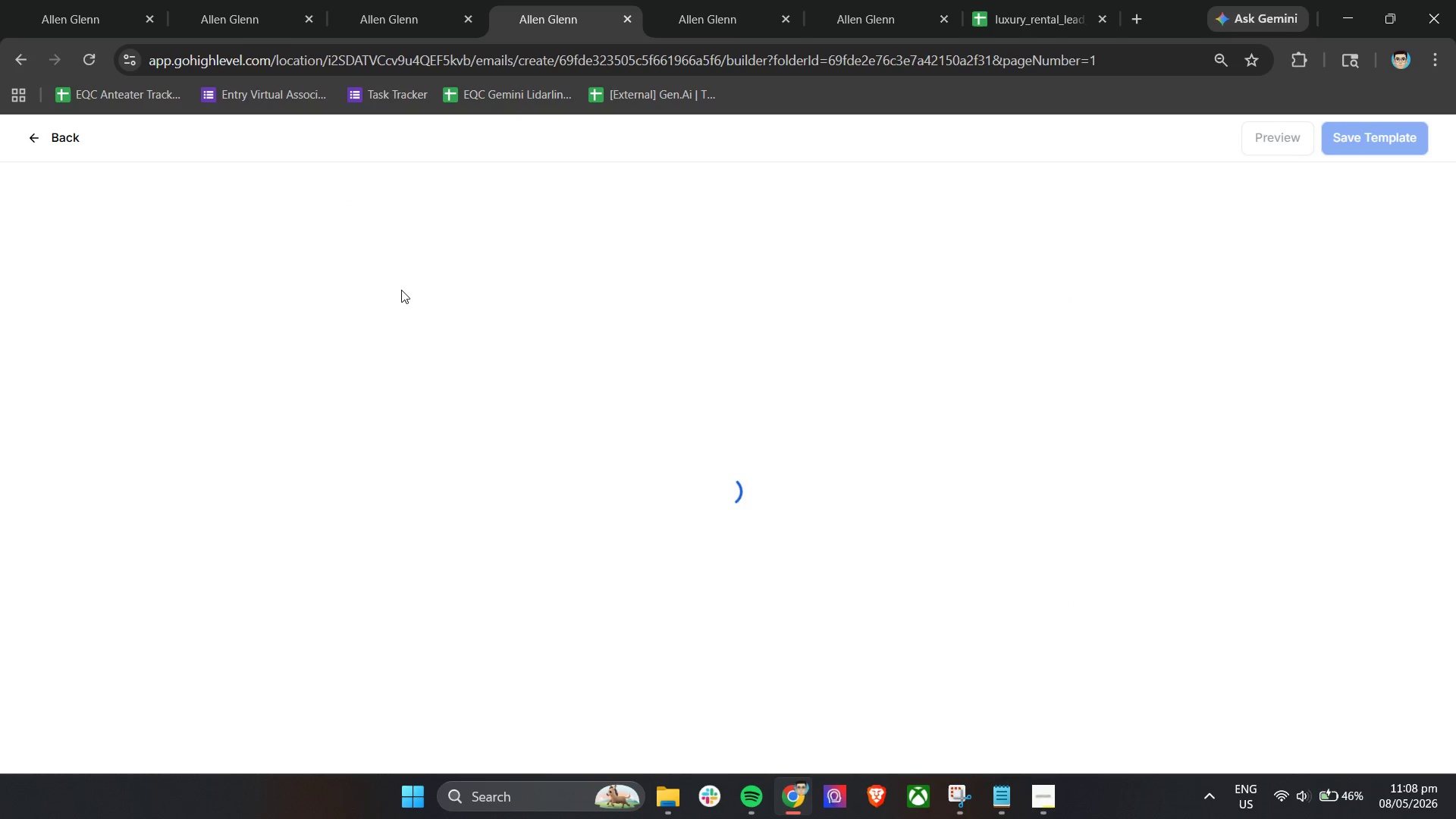 
wait(13.83)
 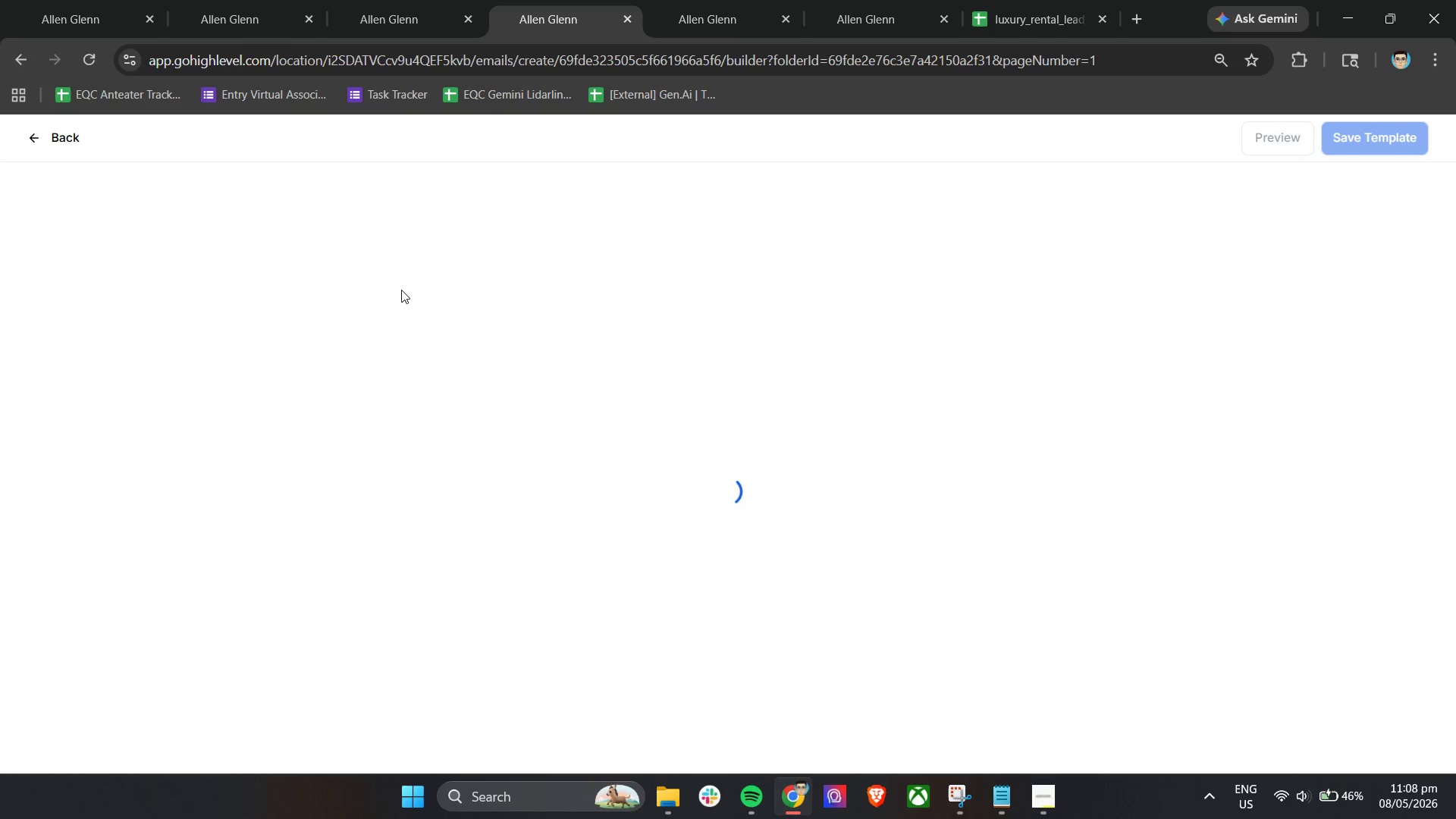 
scroll: coordinate [759, 534], scroll_direction: down, amount: 13.0
 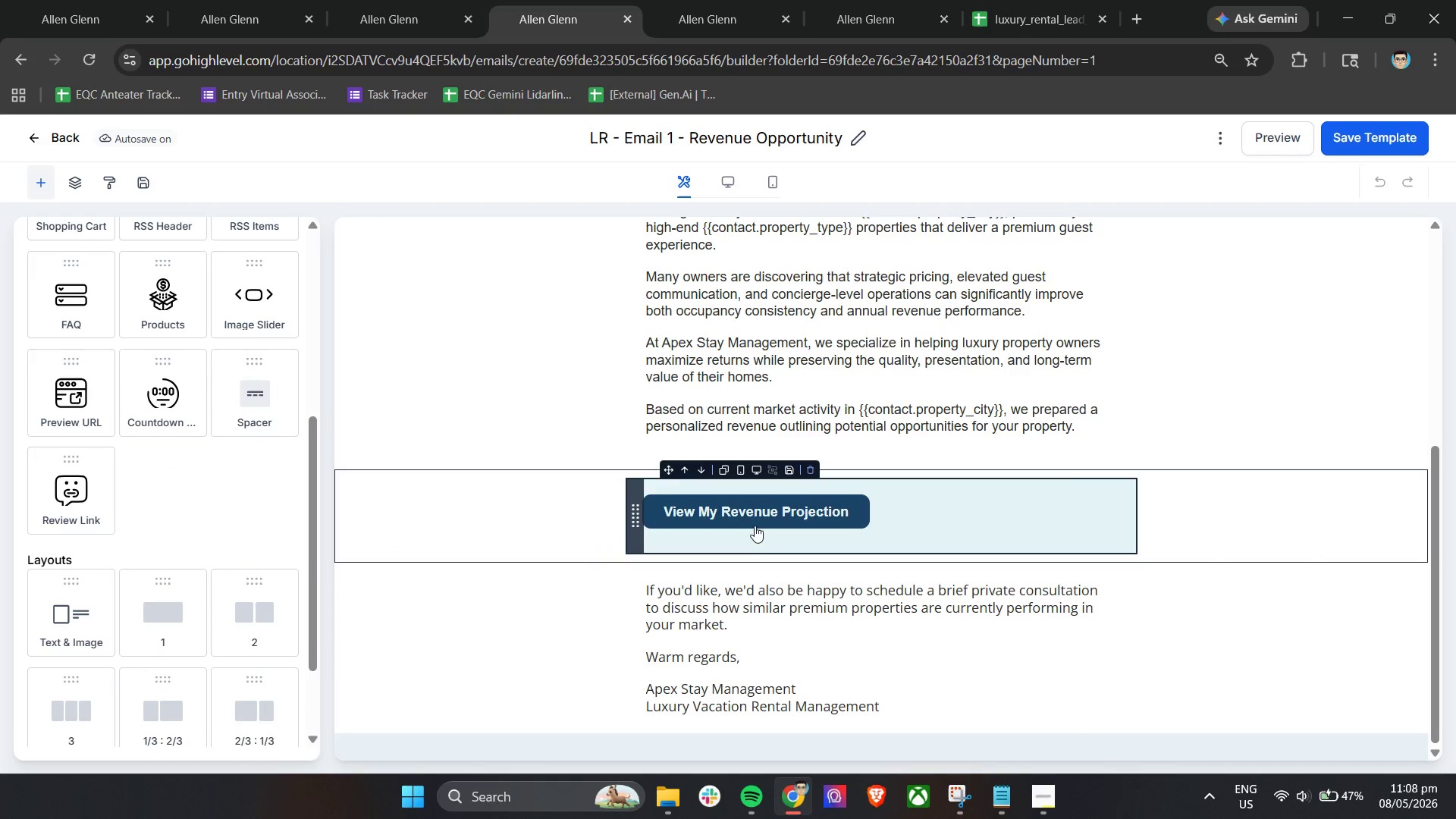 
left_click([755, 516])
 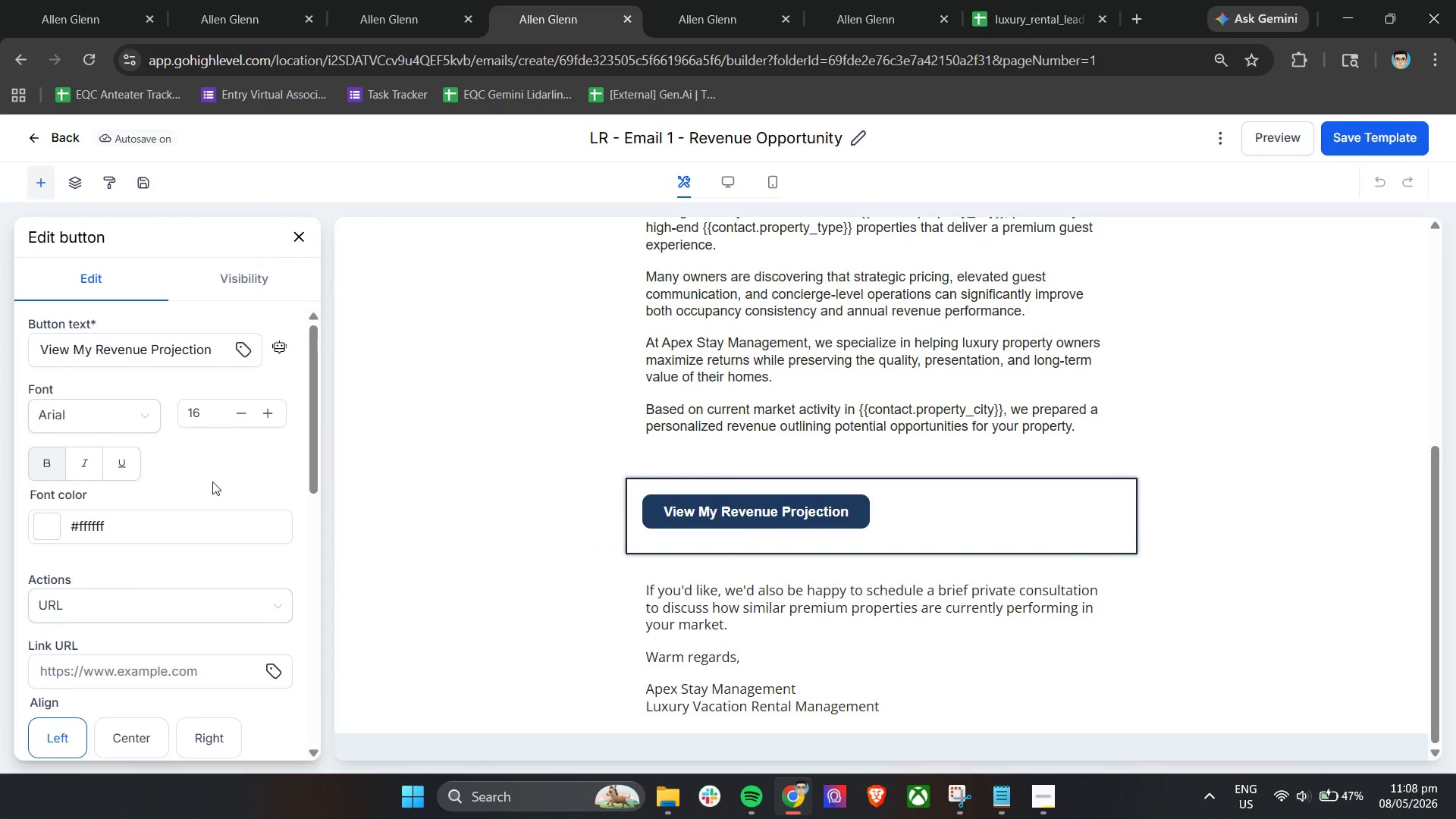 
scroll: coordinate [210, 482], scroll_direction: down, amount: 2.0
 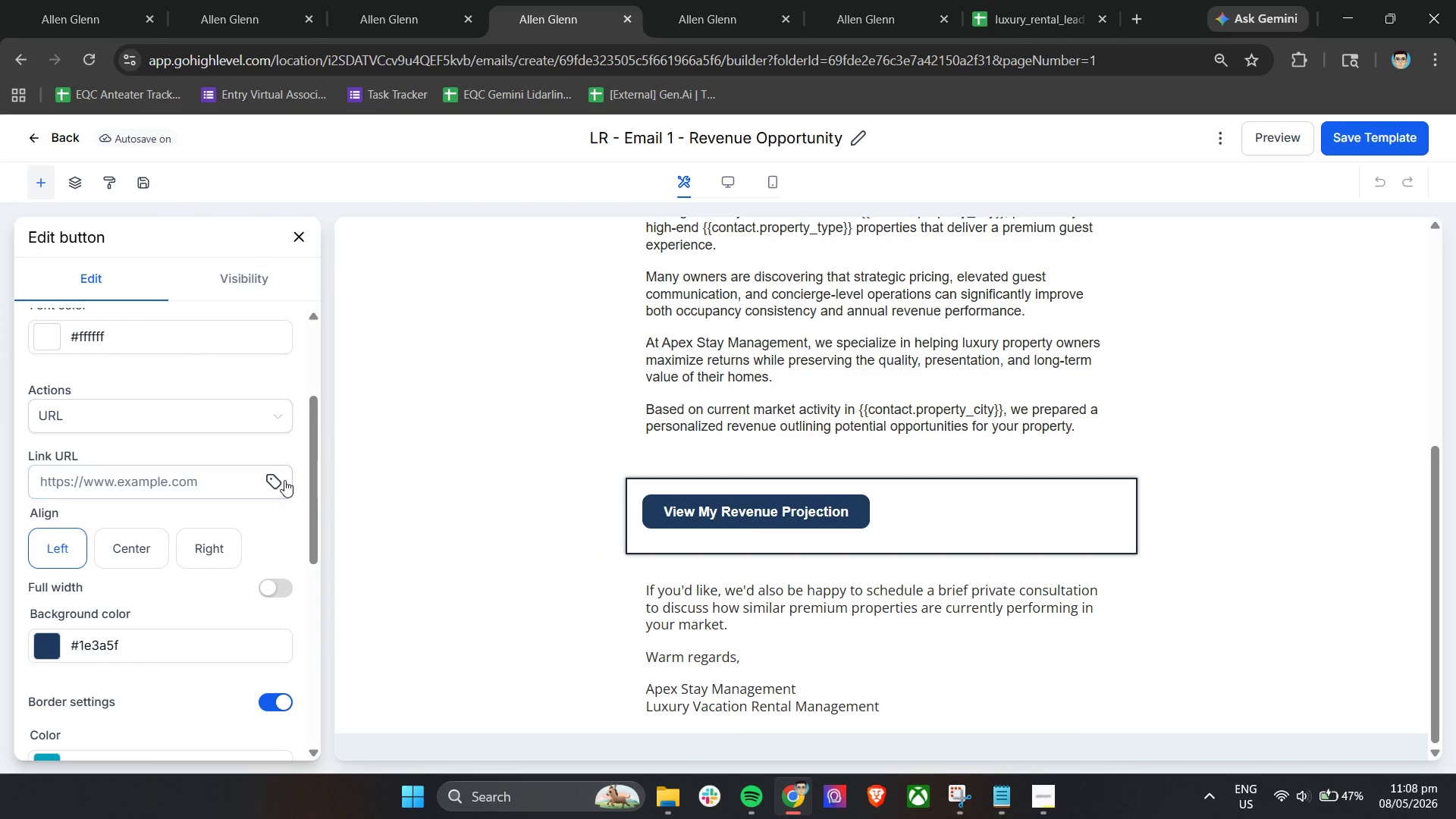 
left_click([284, 480])
 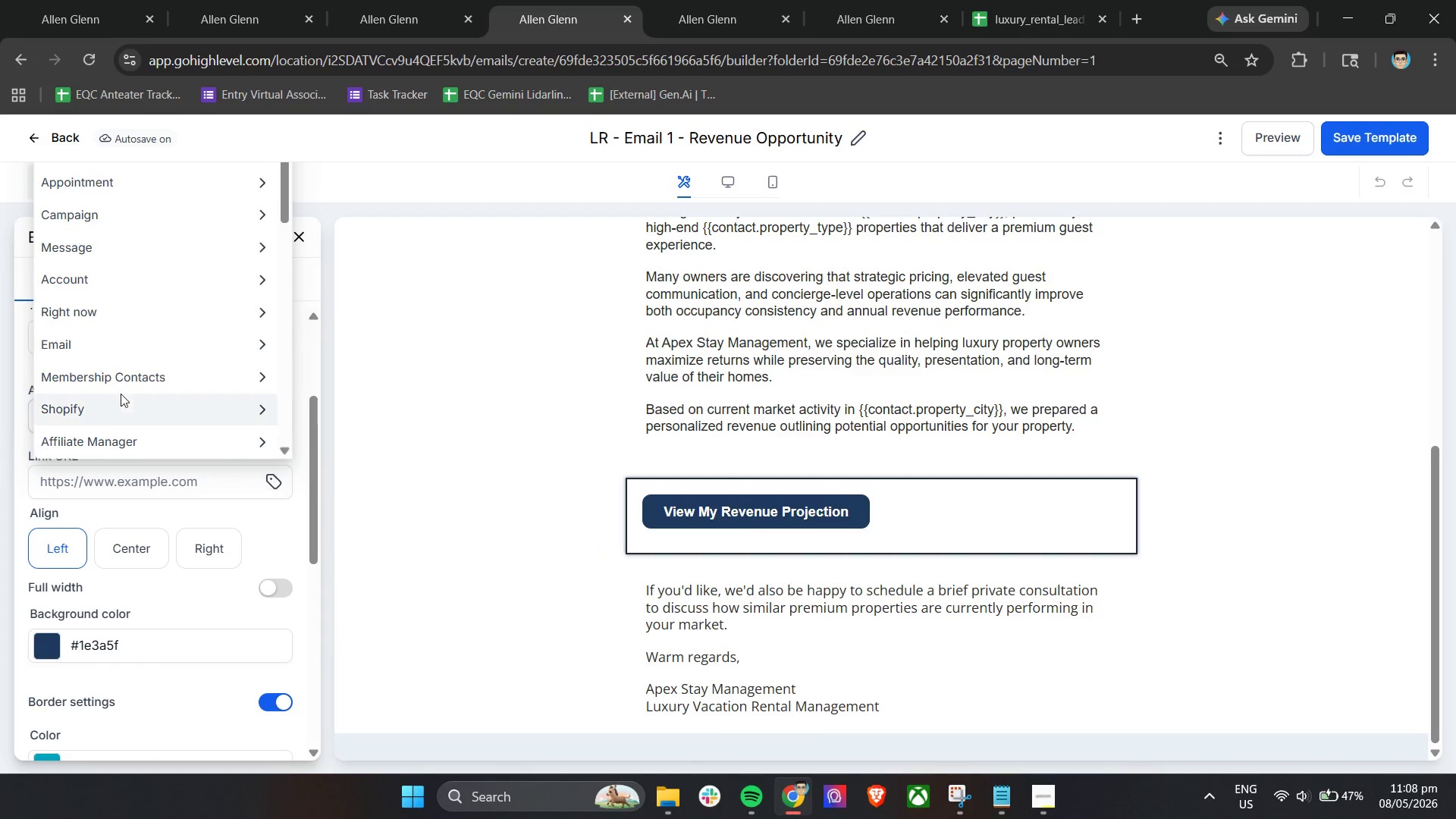 
left_click([102, 438])
 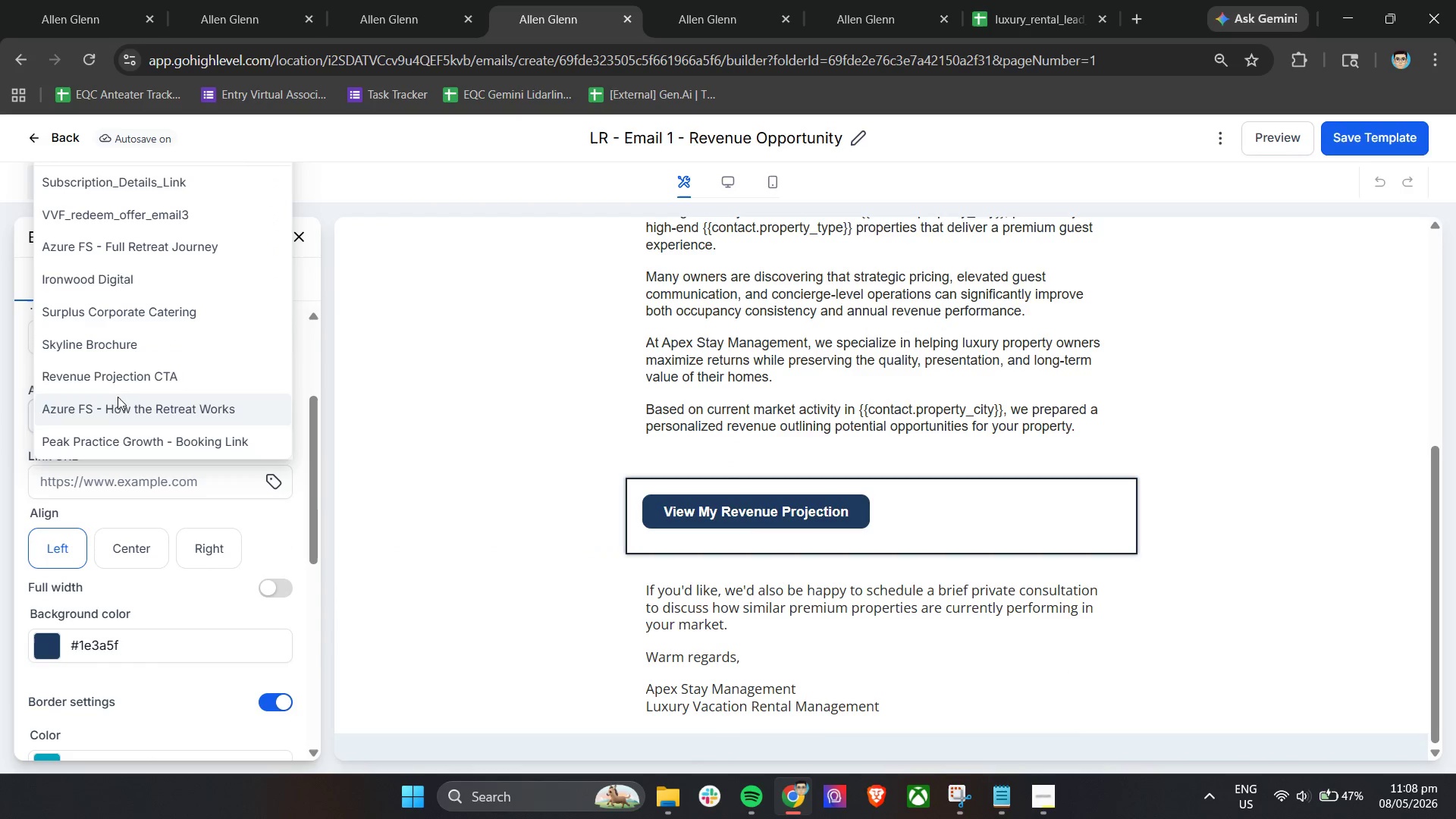 
scroll: coordinate [111, 389], scroll_direction: down, amount: 9.0
 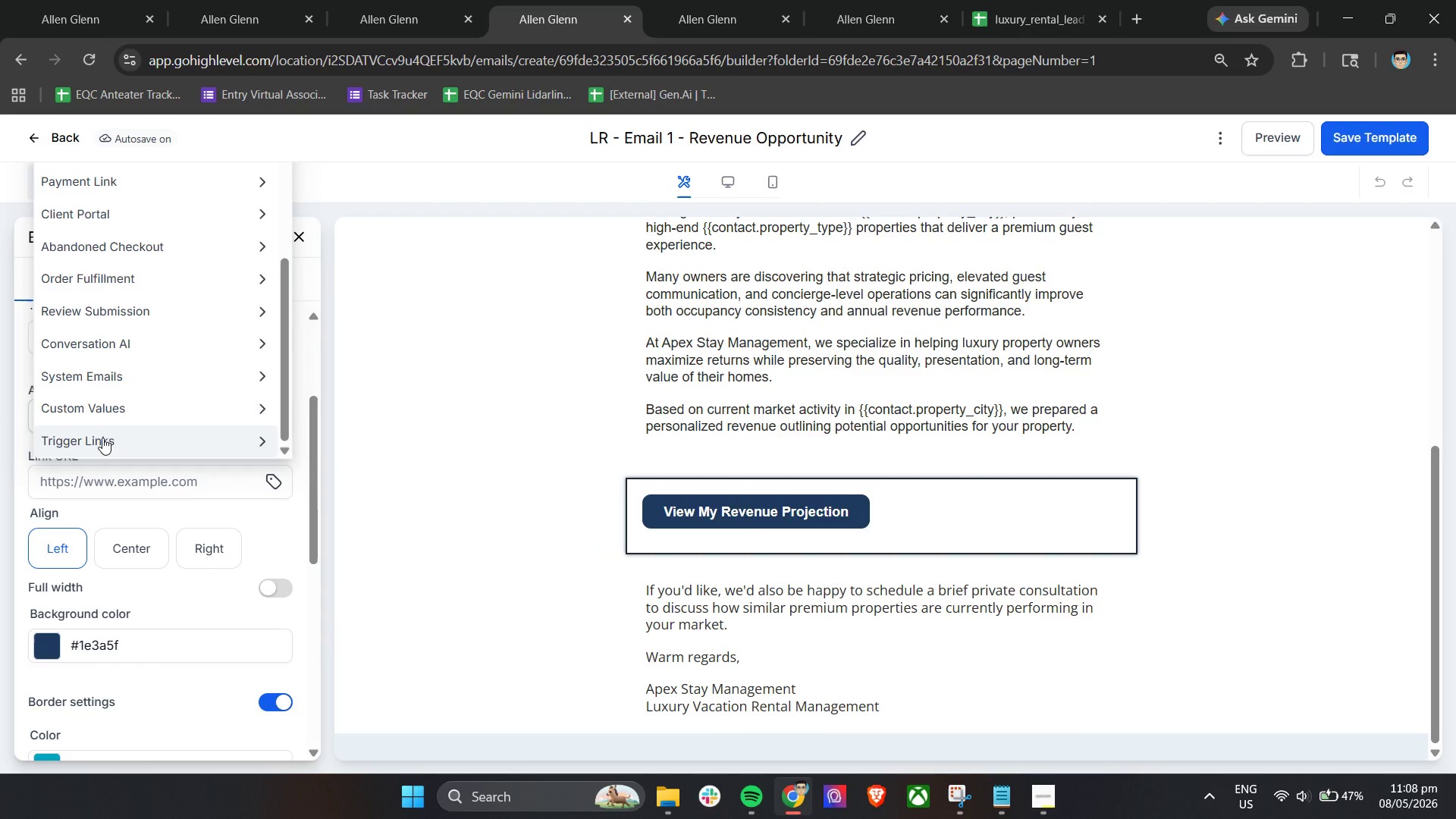 
left_click([124, 375])
 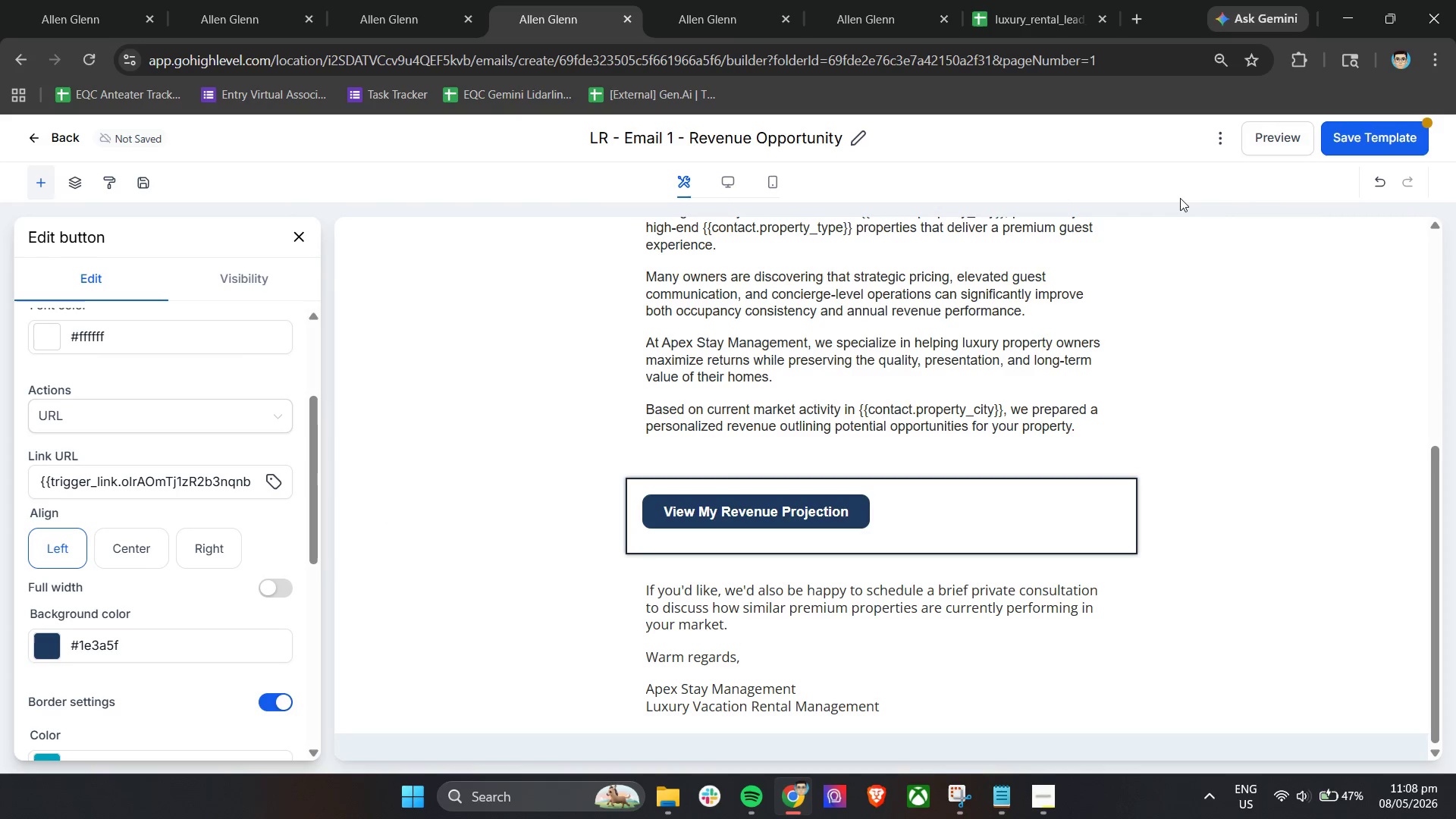 
left_click([1352, 140])
 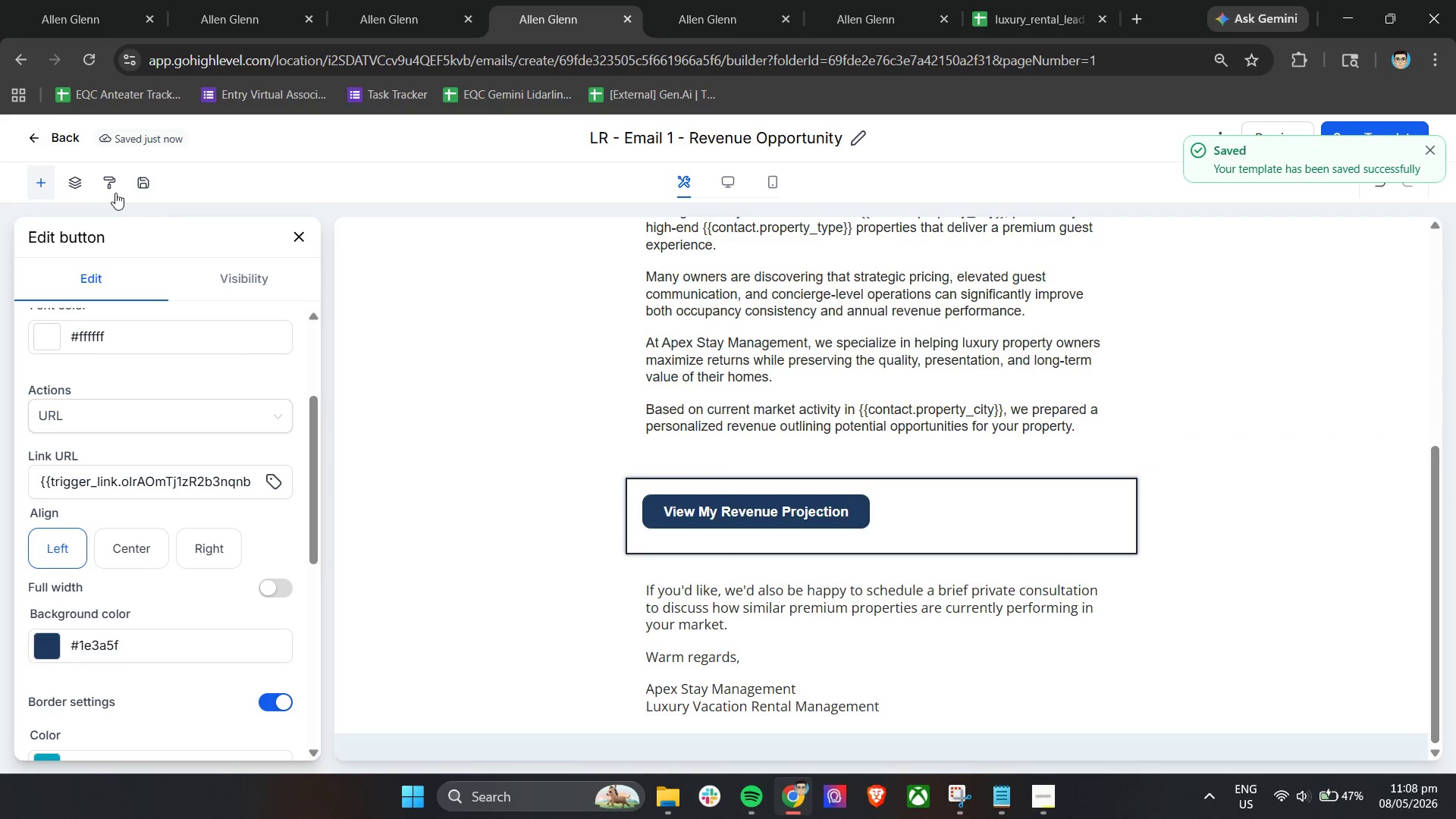 
left_click([56, 141])
 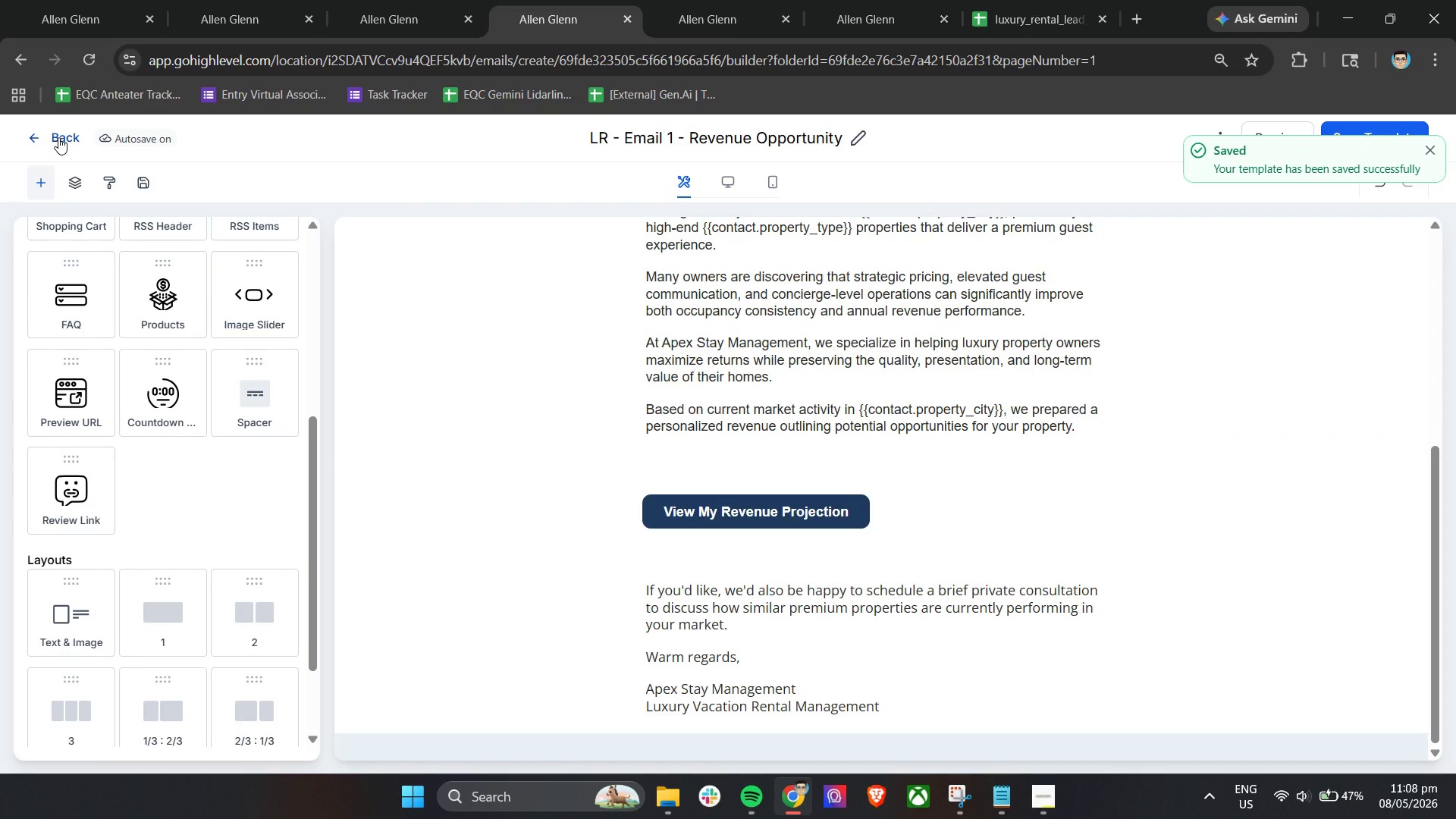 
left_click([58, 137])
 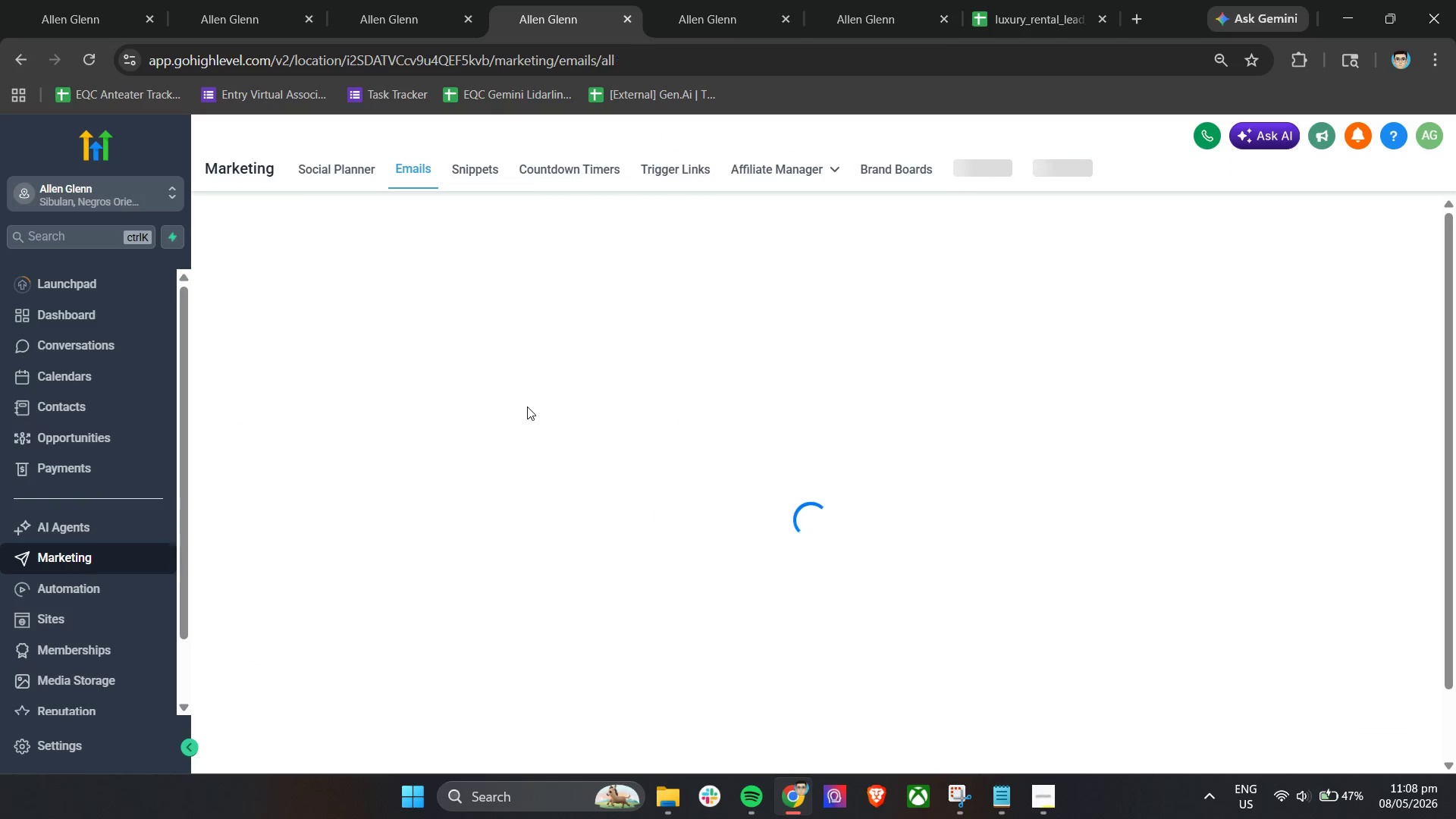 
scroll: coordinate [528, 406], scroll_direction: down, amount: 4.0
 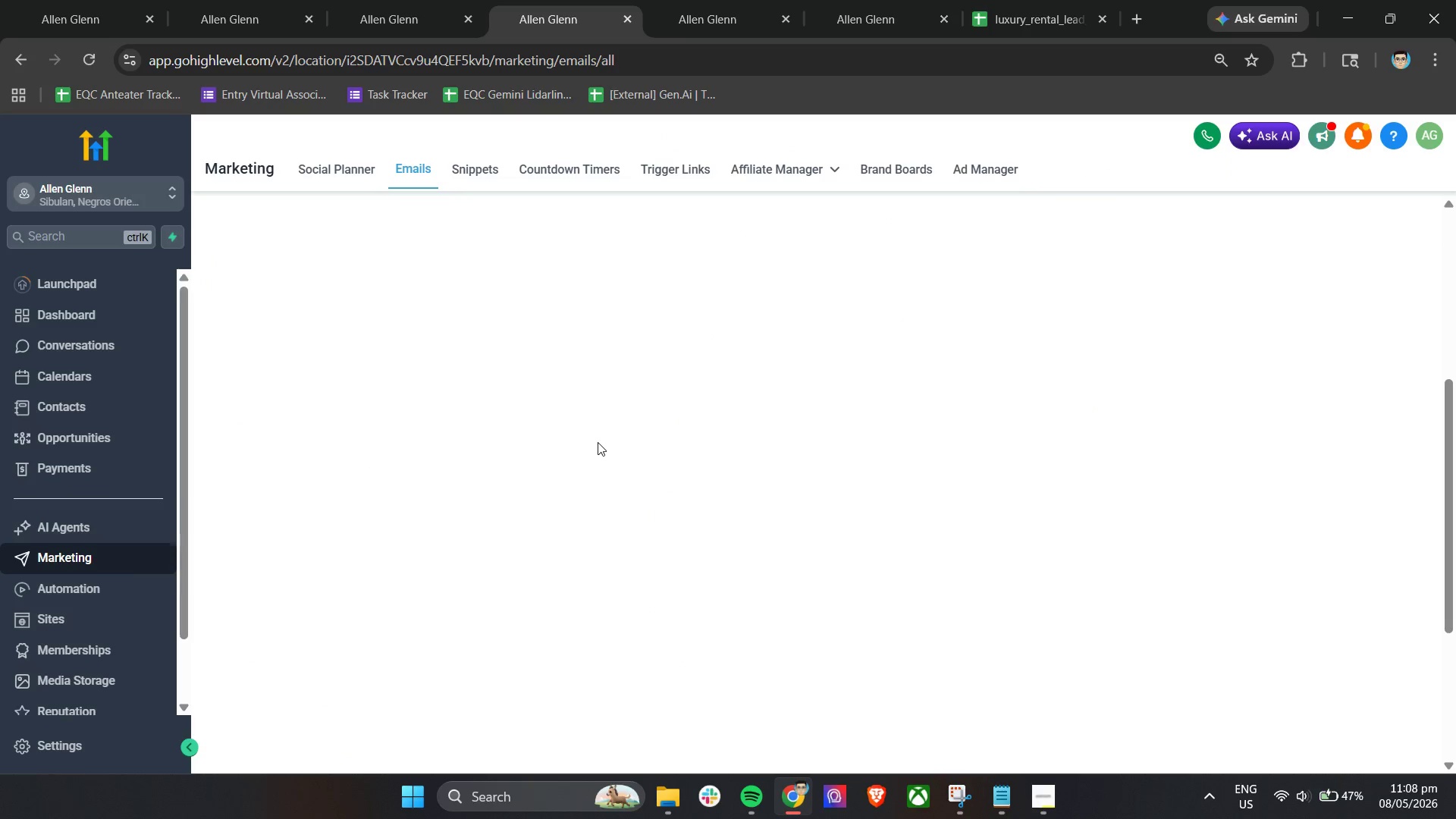 
scroll: coordinate [598, 442], scroll_direction: up, amount: 3.0
 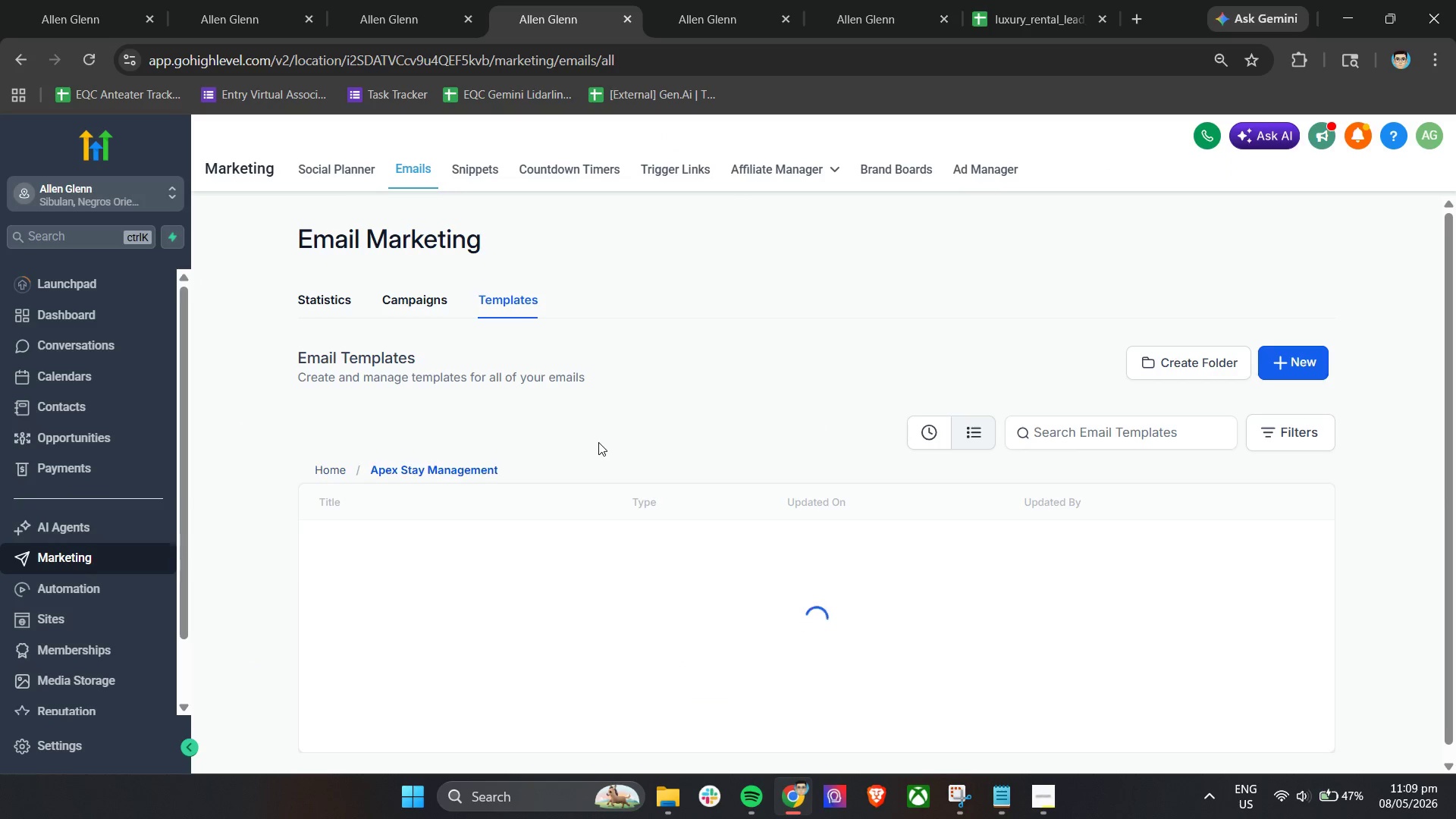 
scroll: coordinate [603, 441], scroll_direction: down, amount: 3.0
 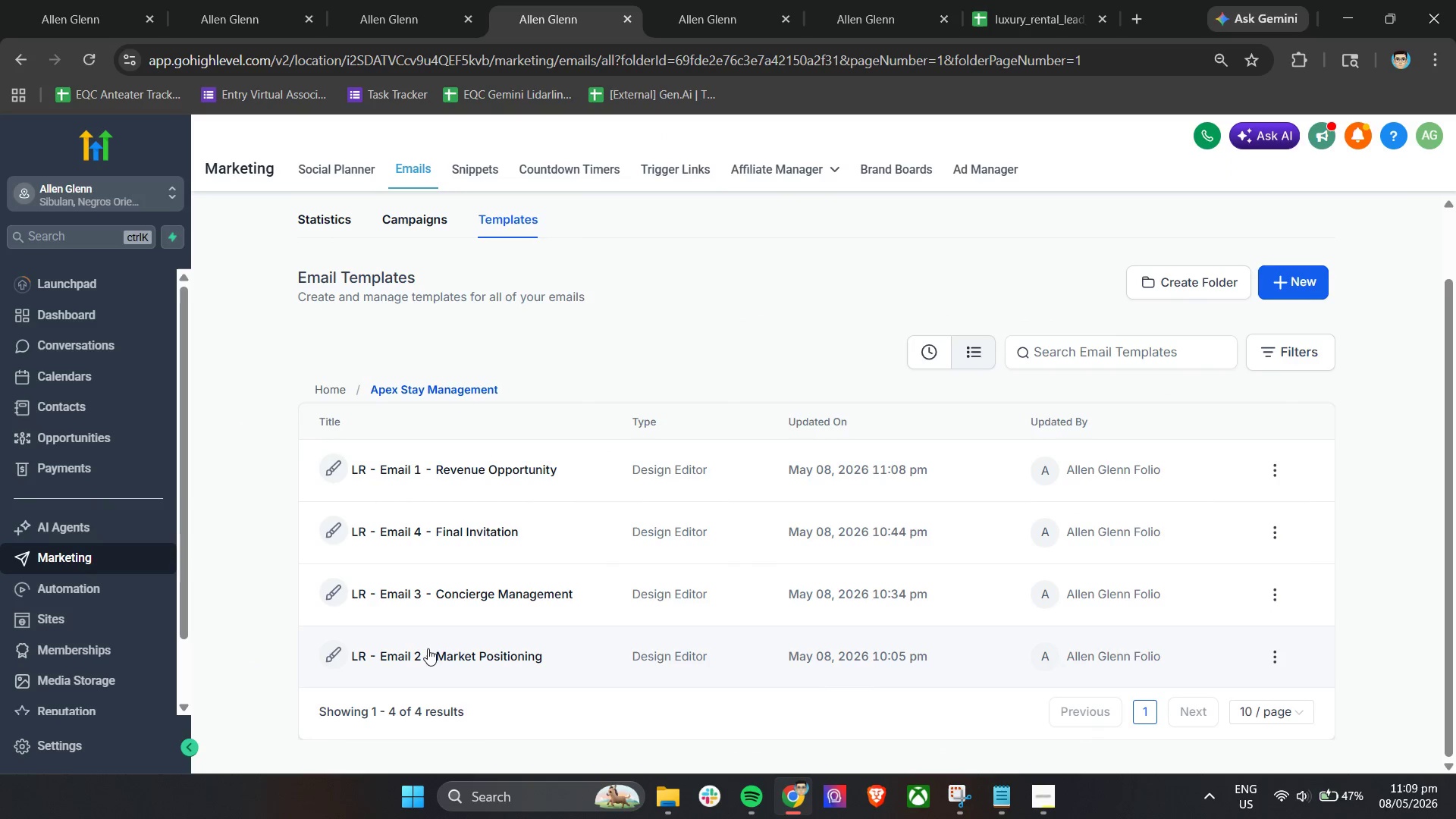 
left_click([428, 654])
 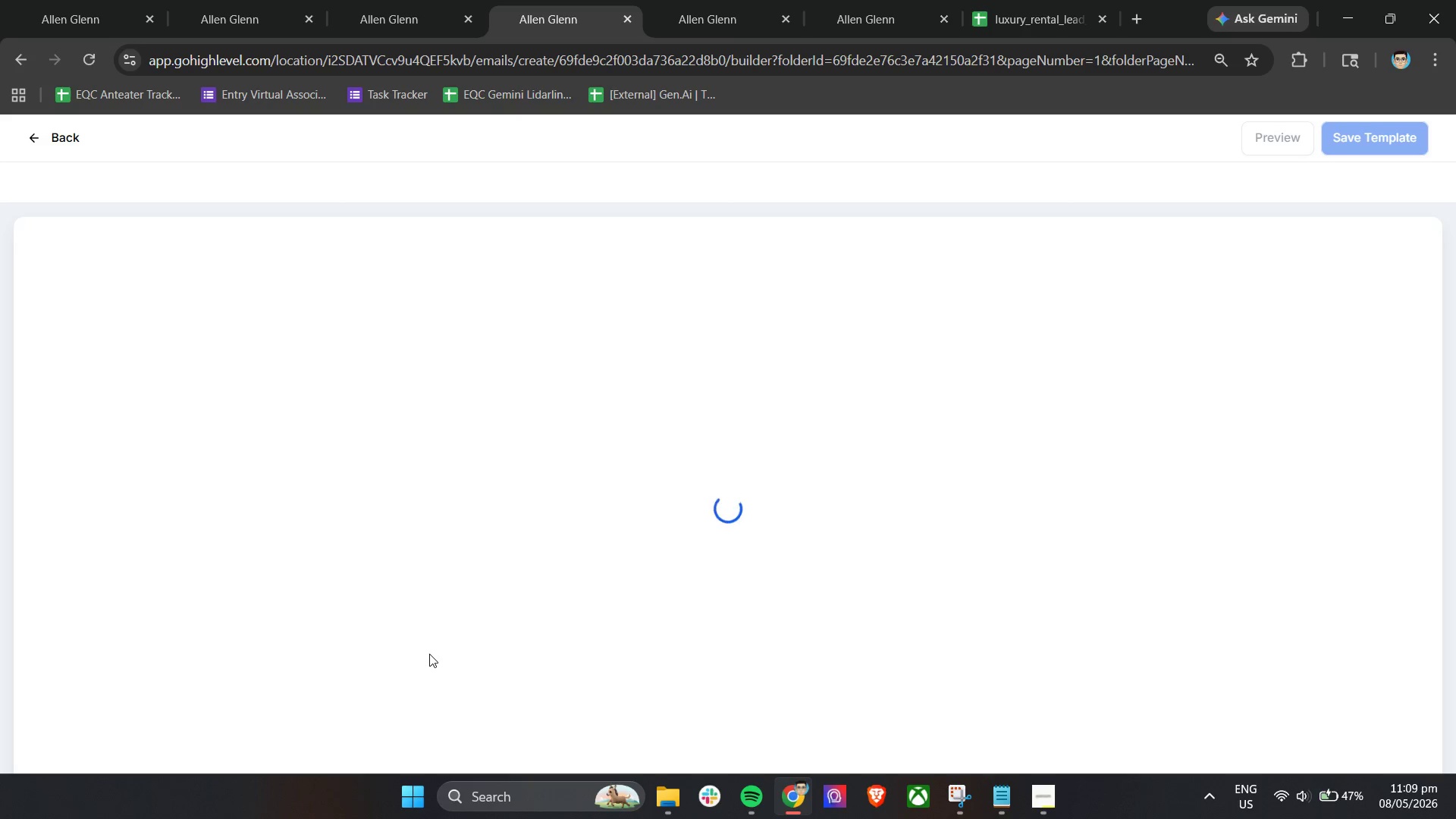 
wait(5.05)
 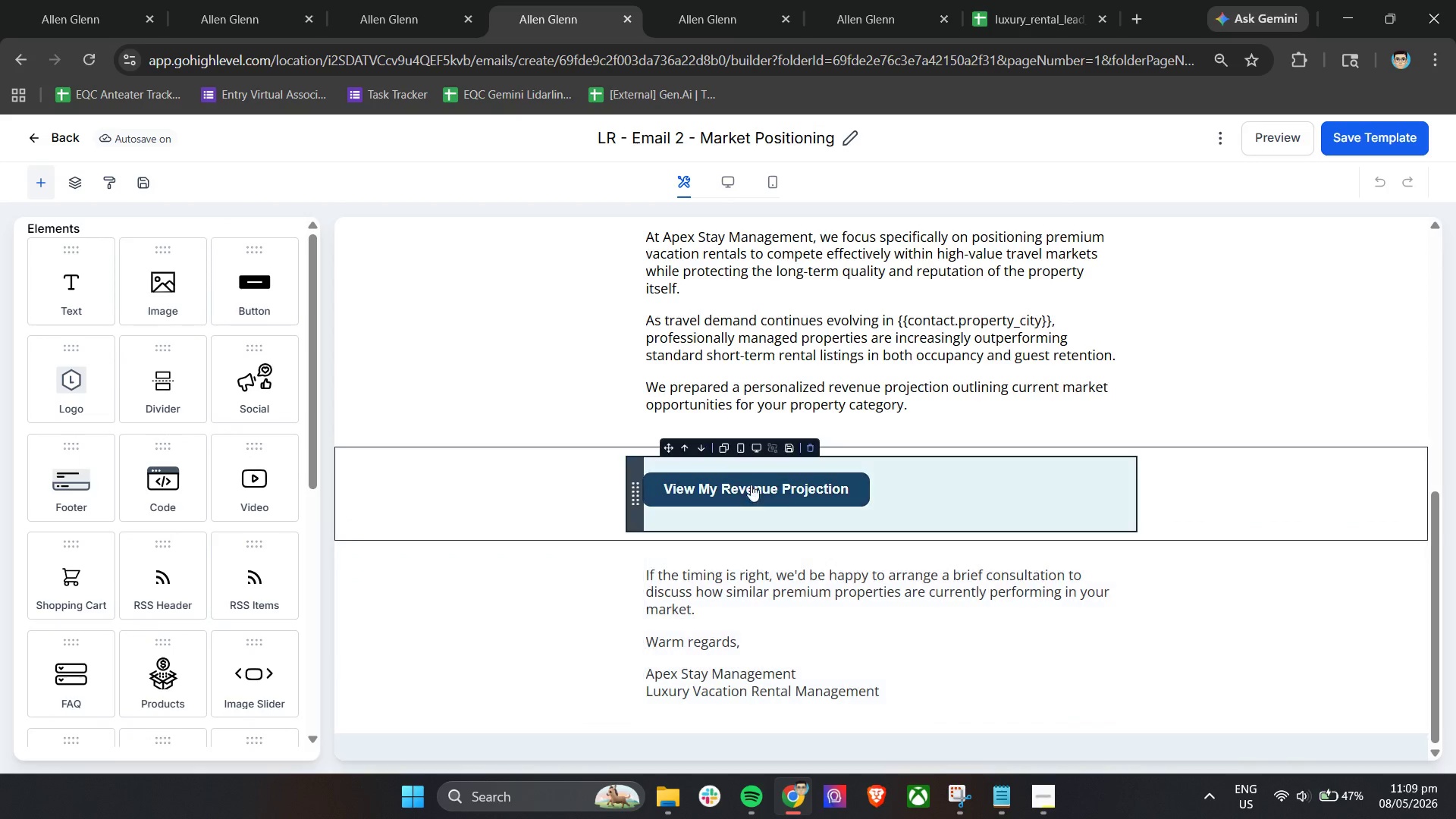 
left_click([756, 478])
 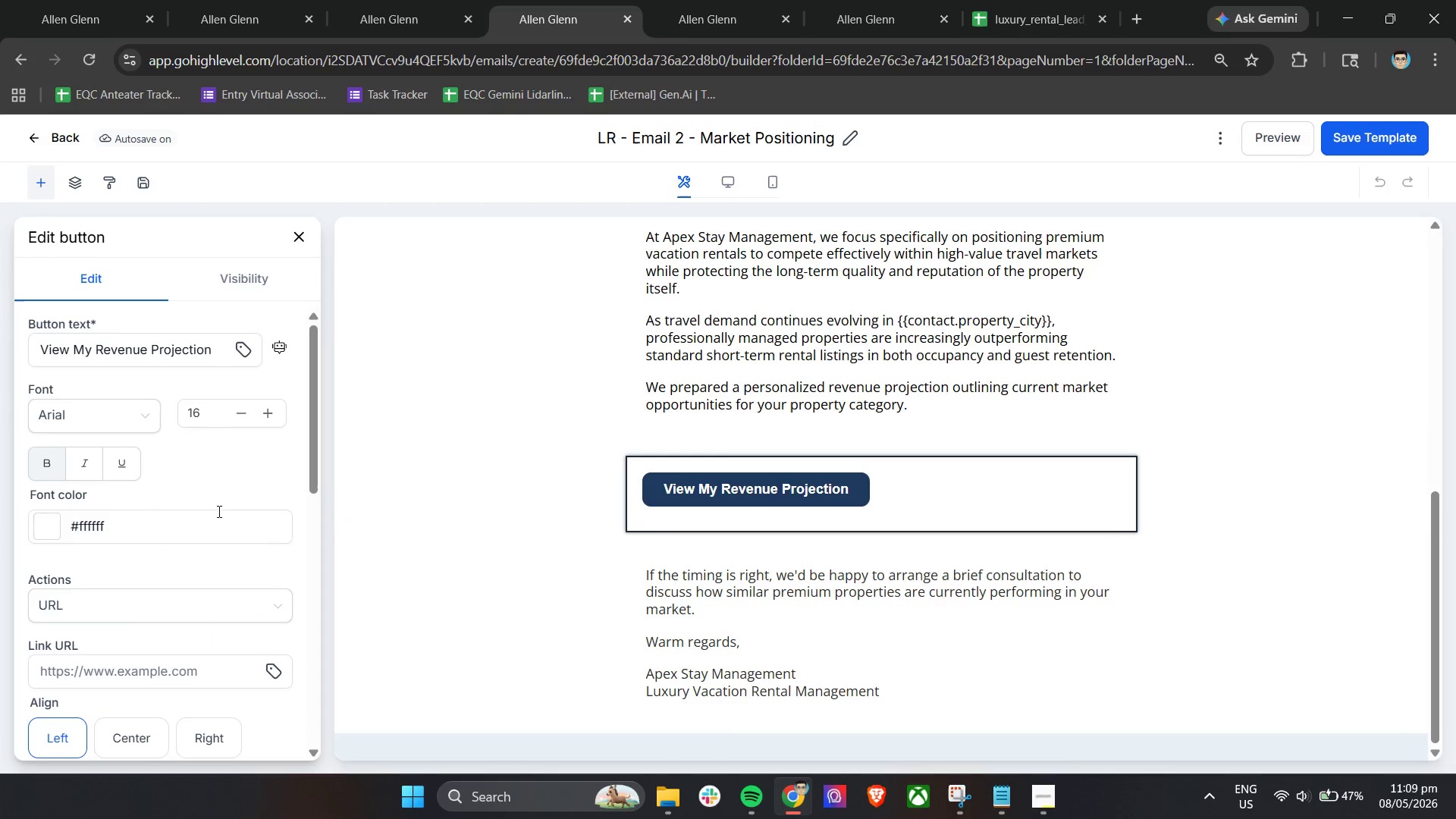 
scroll: coordinate [203, 526], scroll_direction: down, amount: 11.0
 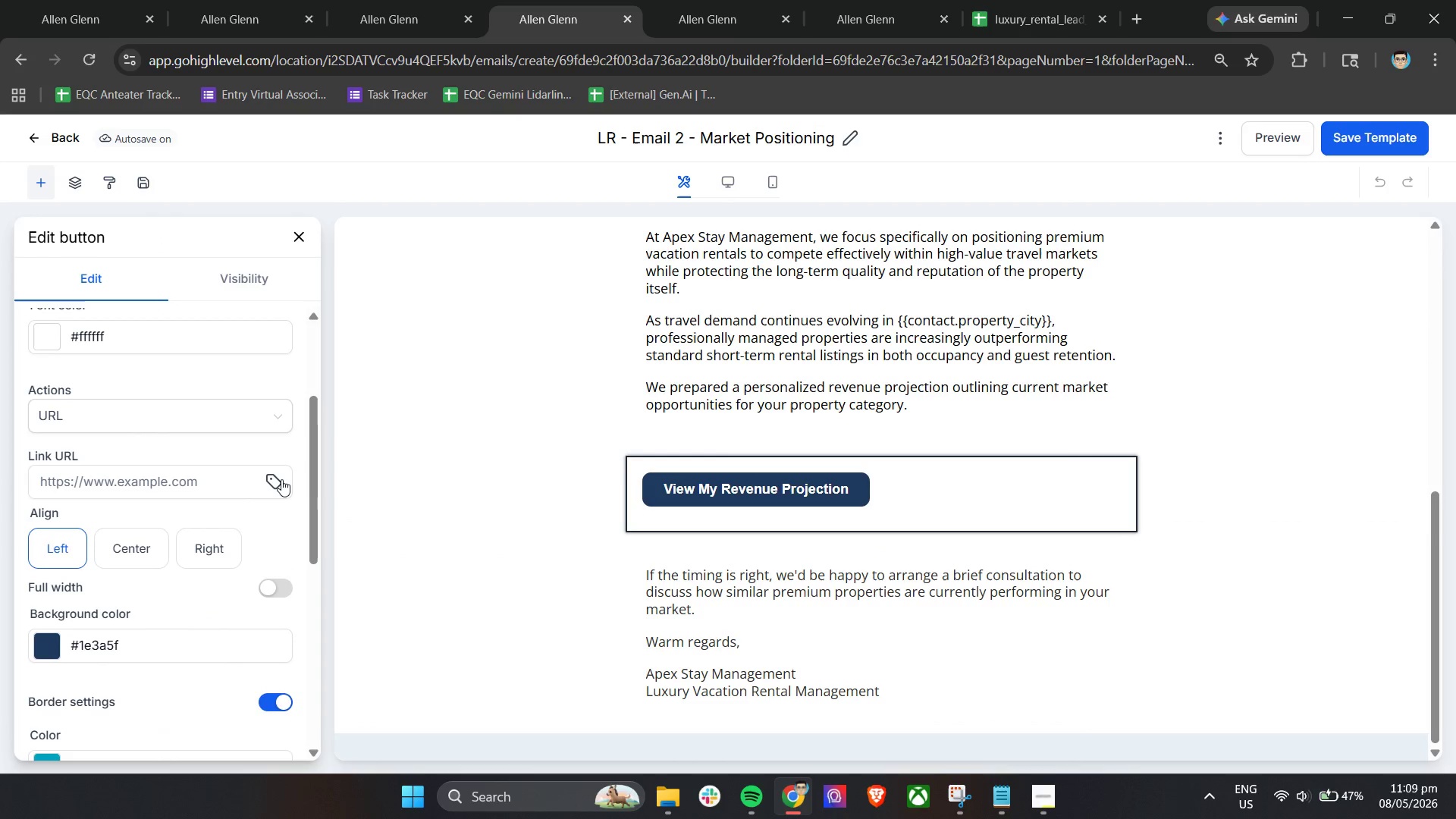 
left_click([278, 477])
 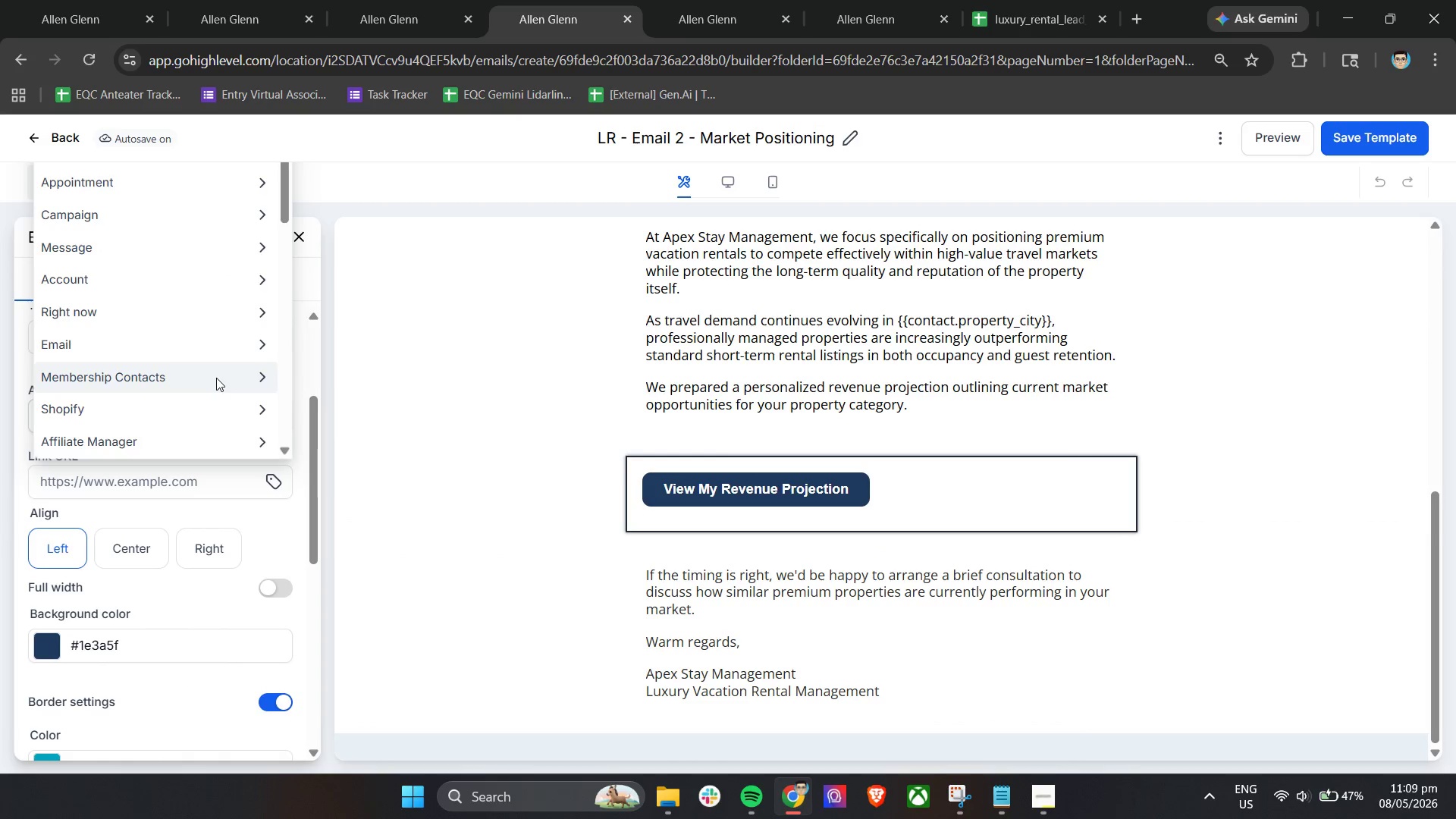 
scroll: coordinate [209, 393], scroll_direction: down, amount: 7.0
 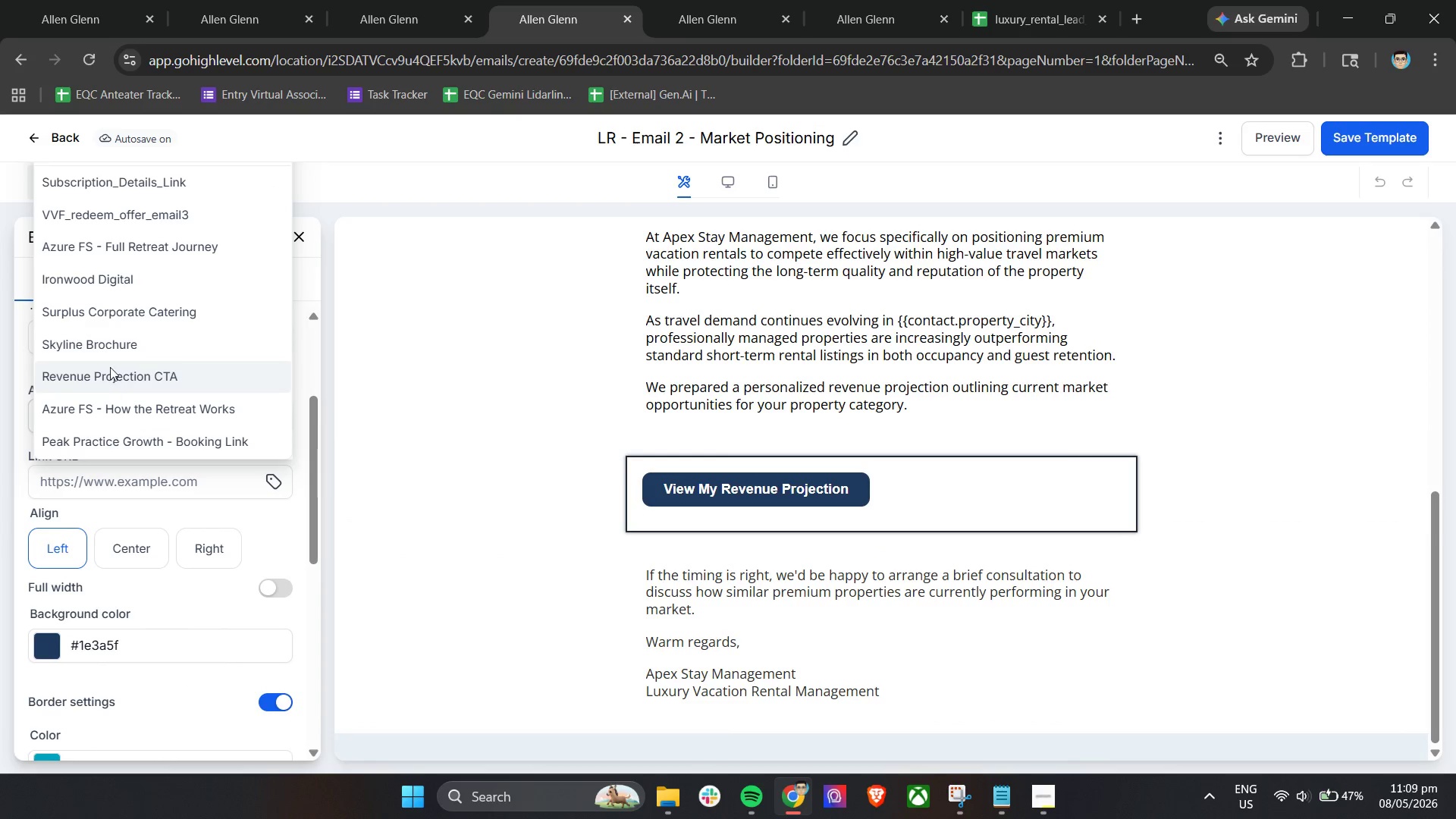 
left_click([111, 371])
 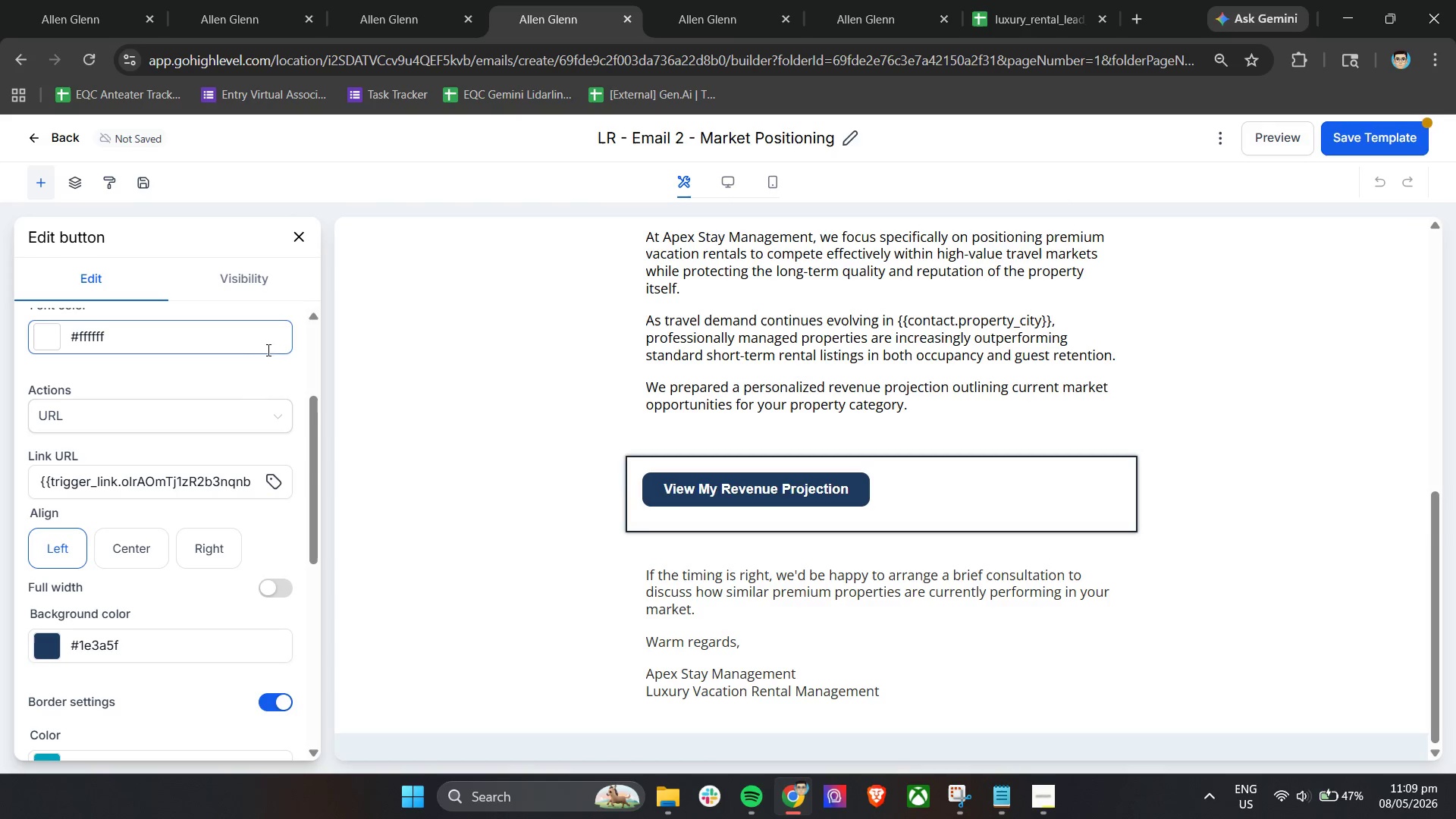 
left_click([246, 366])
 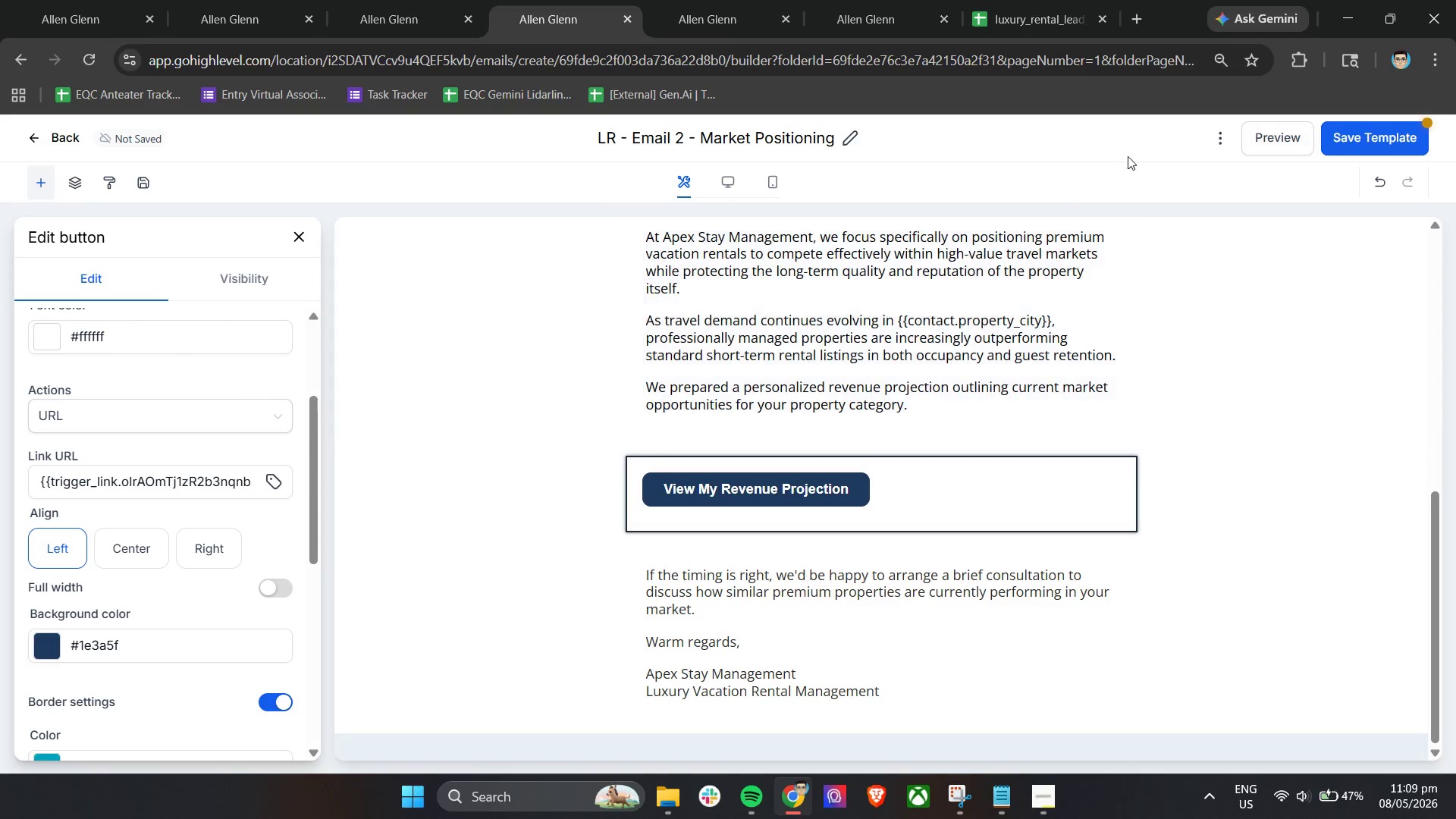 
left_click([1387, 131])
 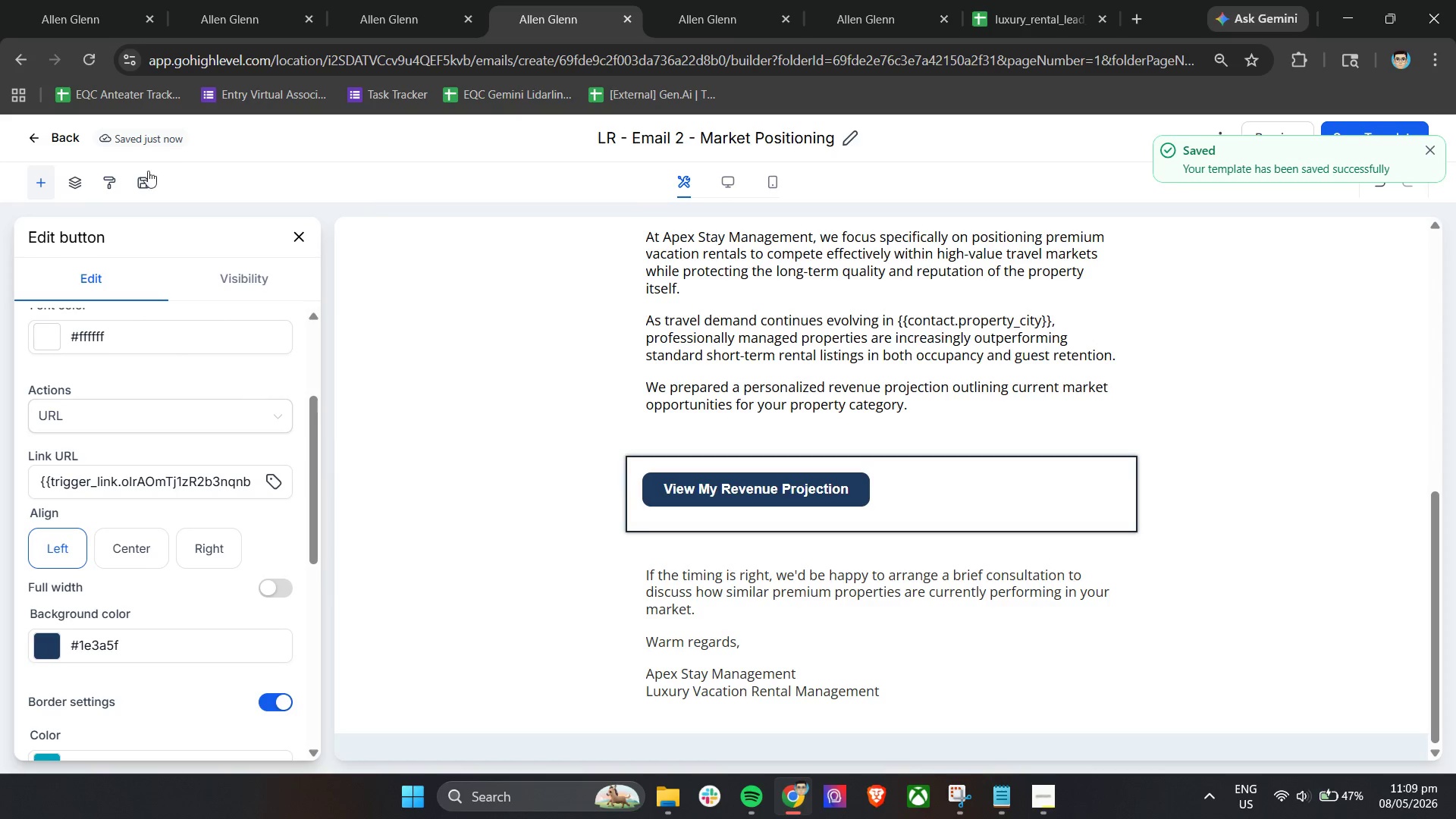 
double_click([44, 133])
 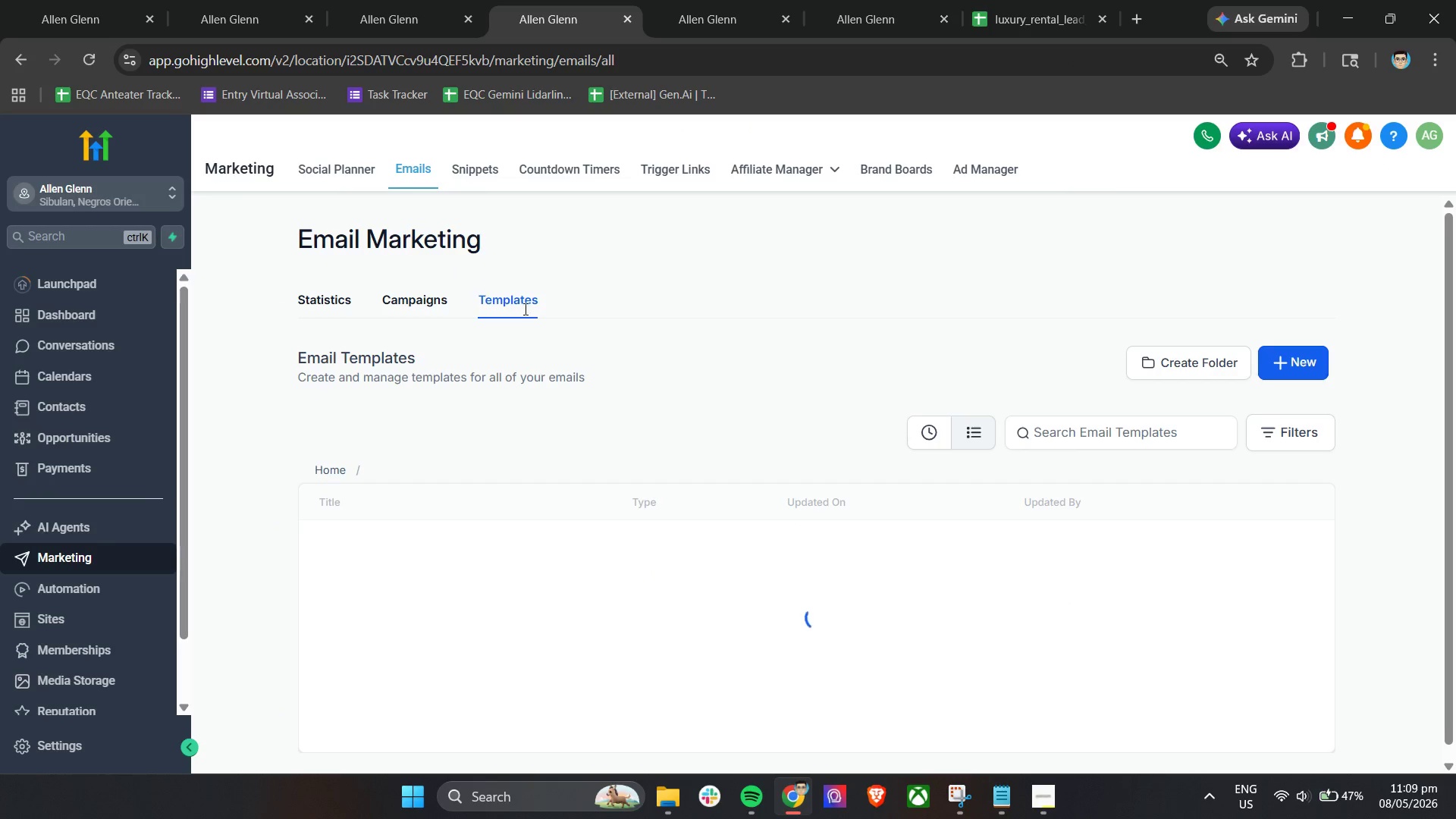 
scroll: coordinate [513, 442], scroll_direction: down, amount: 2.0
 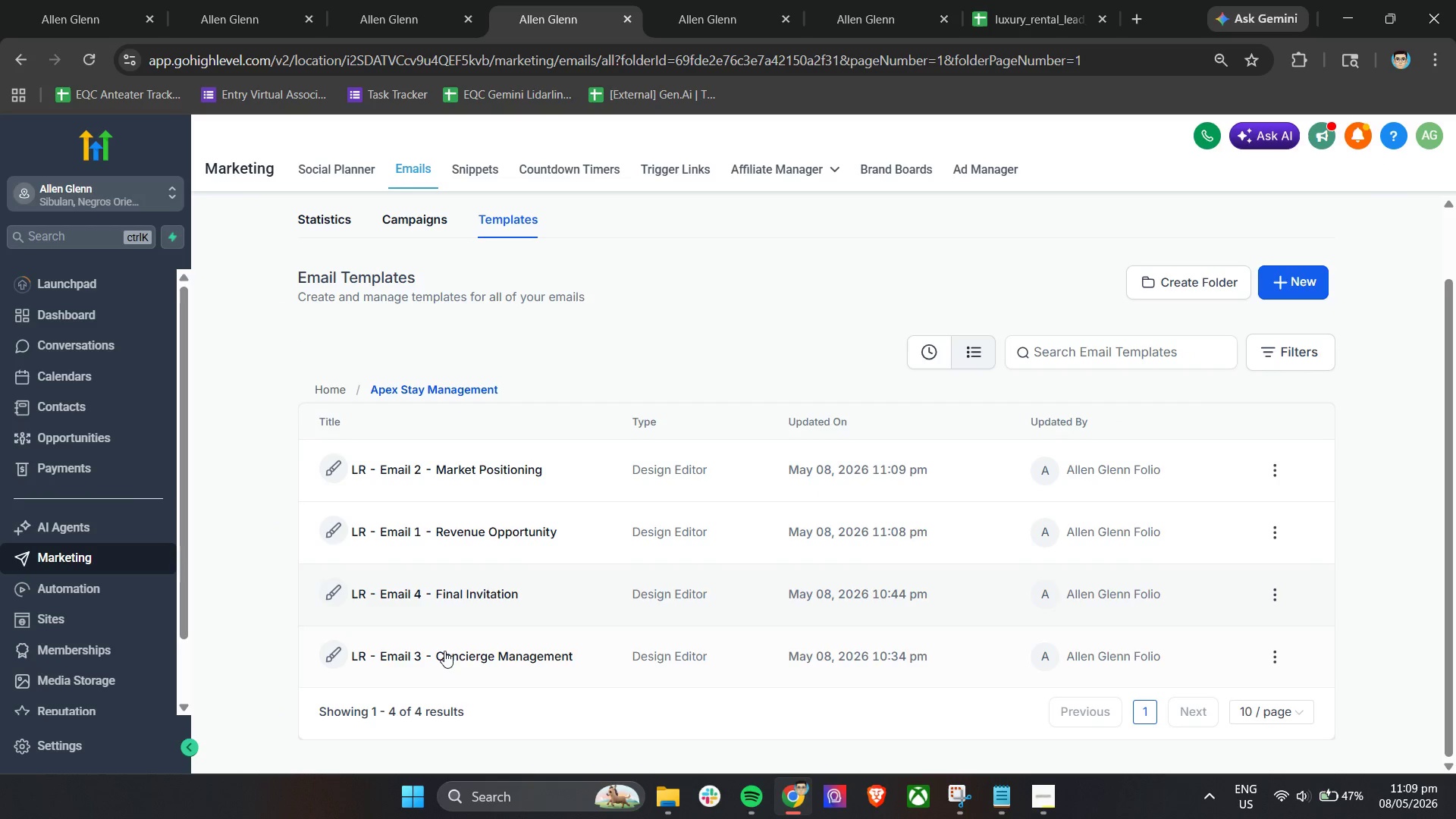 
left_click([444, 651])
 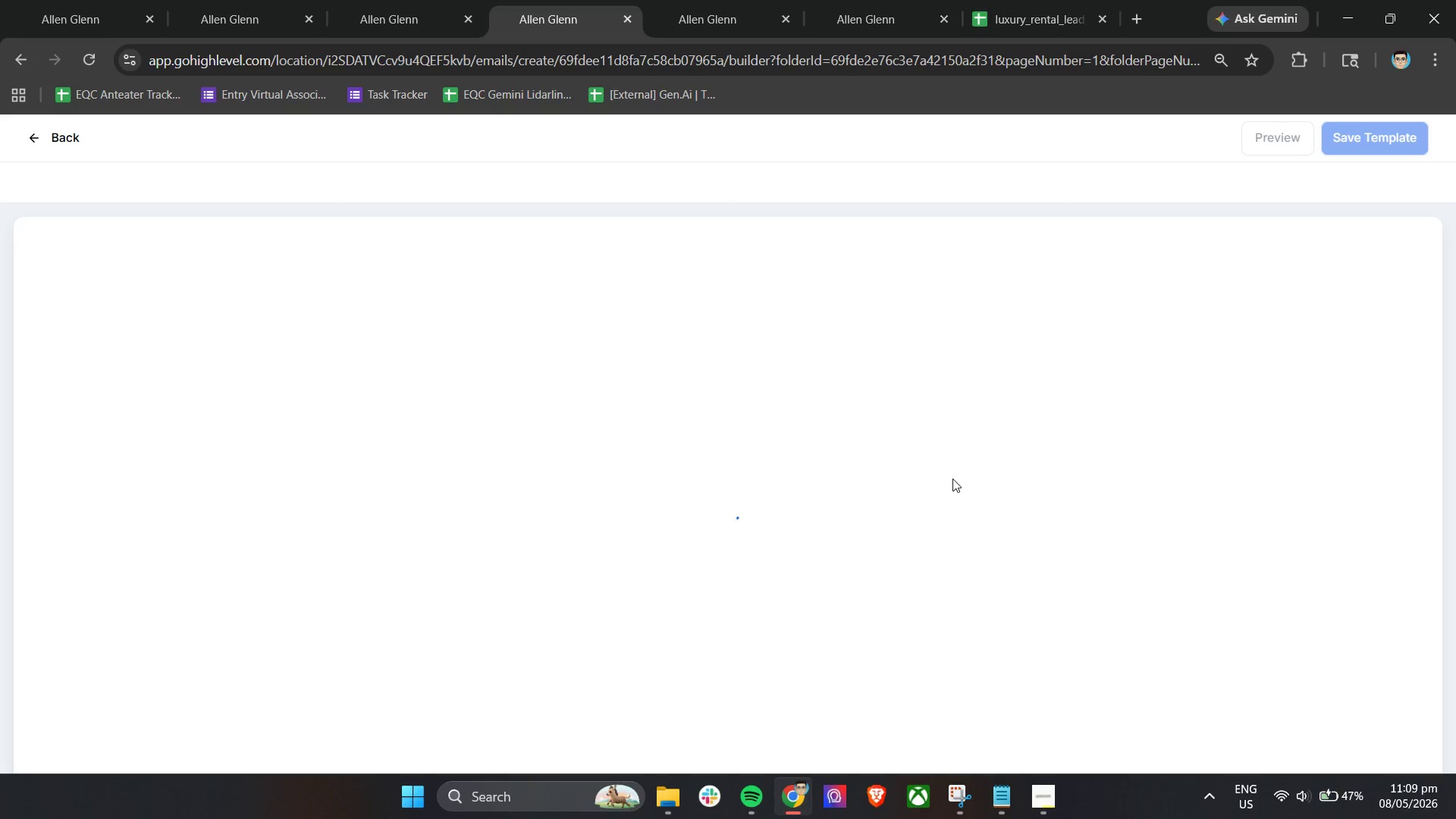 
scroll: coordinate [772, 544], scroll_direction: down, amount: 8.0
 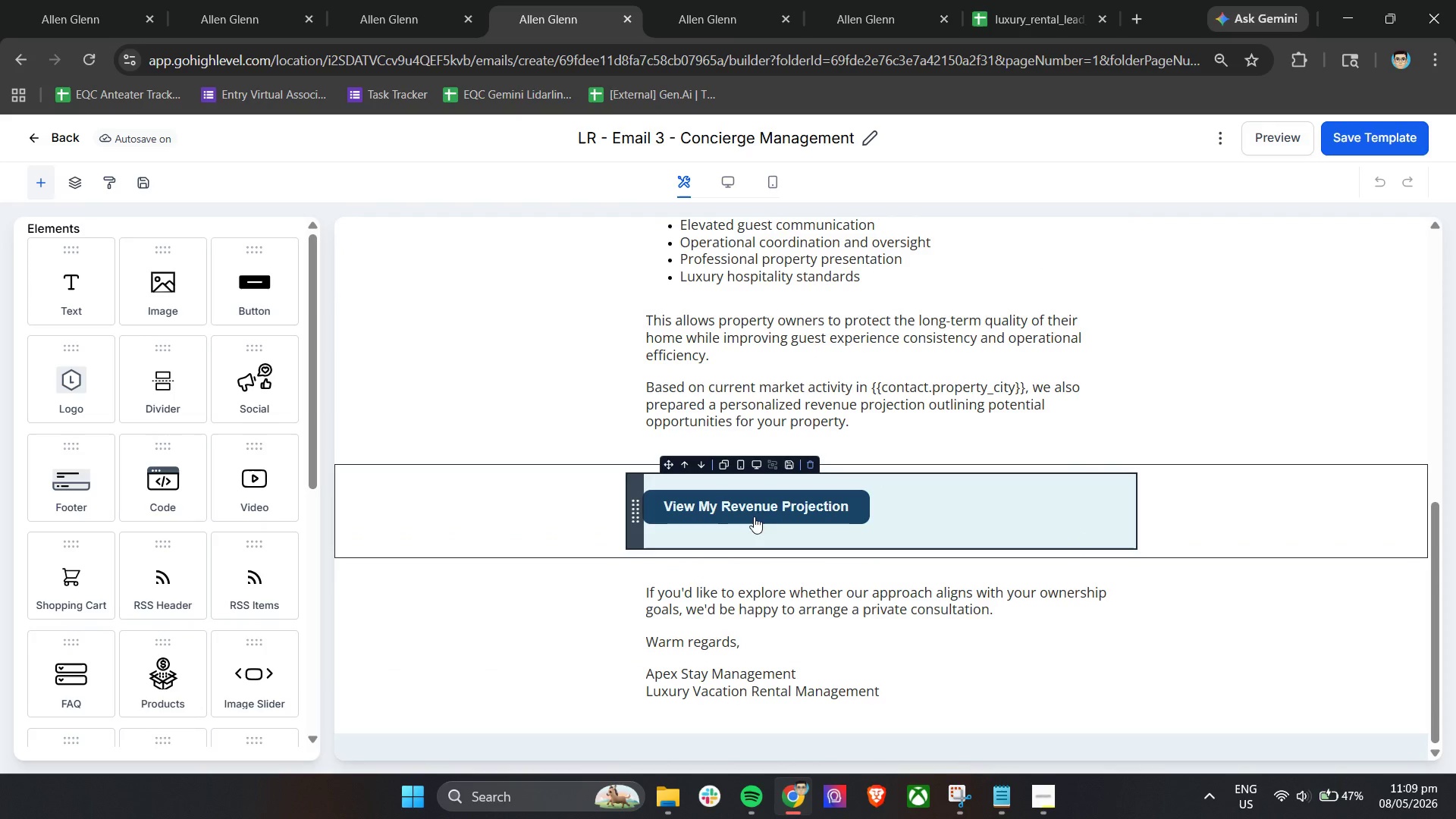 
left_click([769, 510])
 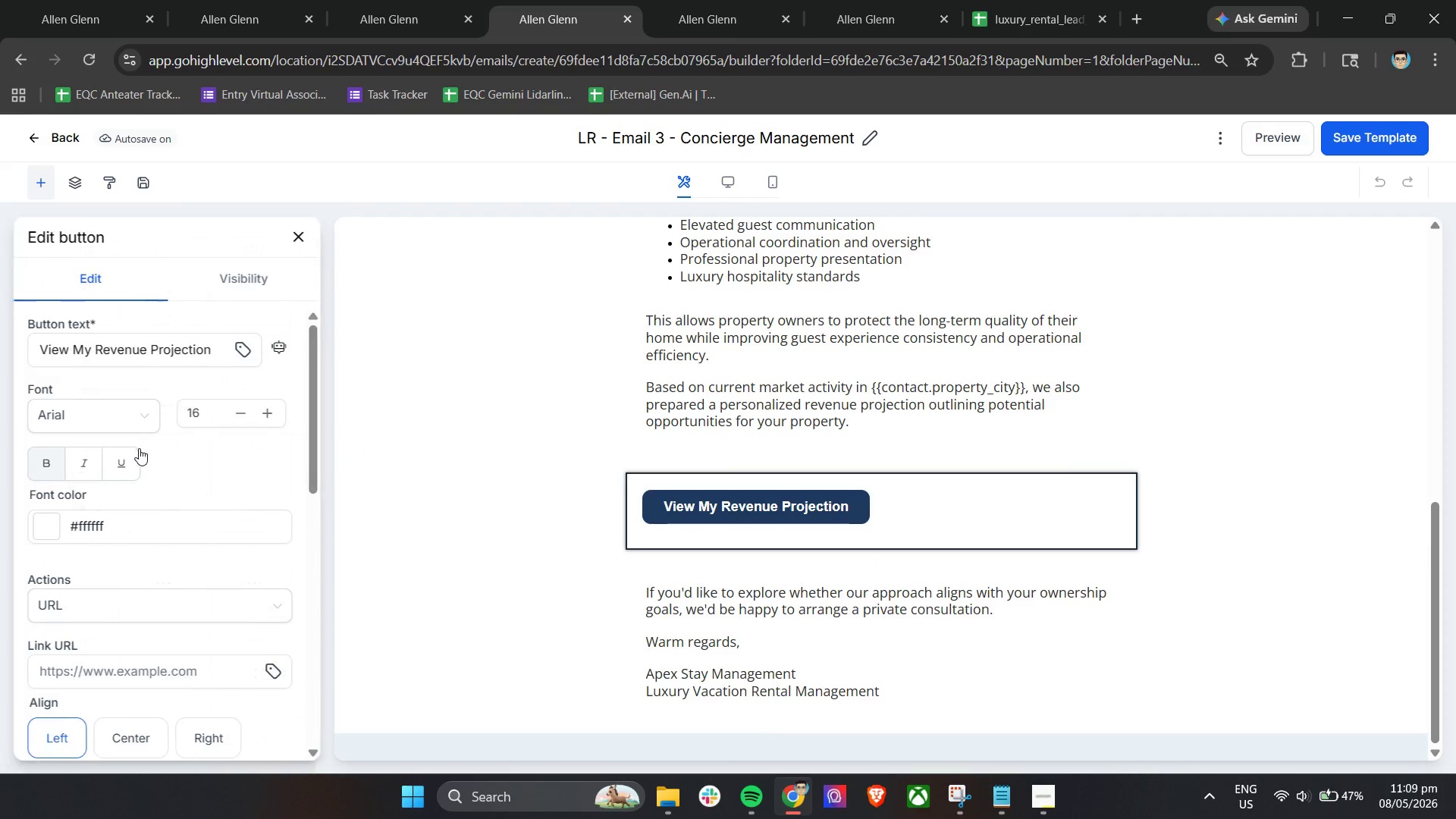 
scroll: coordinate [135, 597], scroll_direction: down, amount: 6.0
 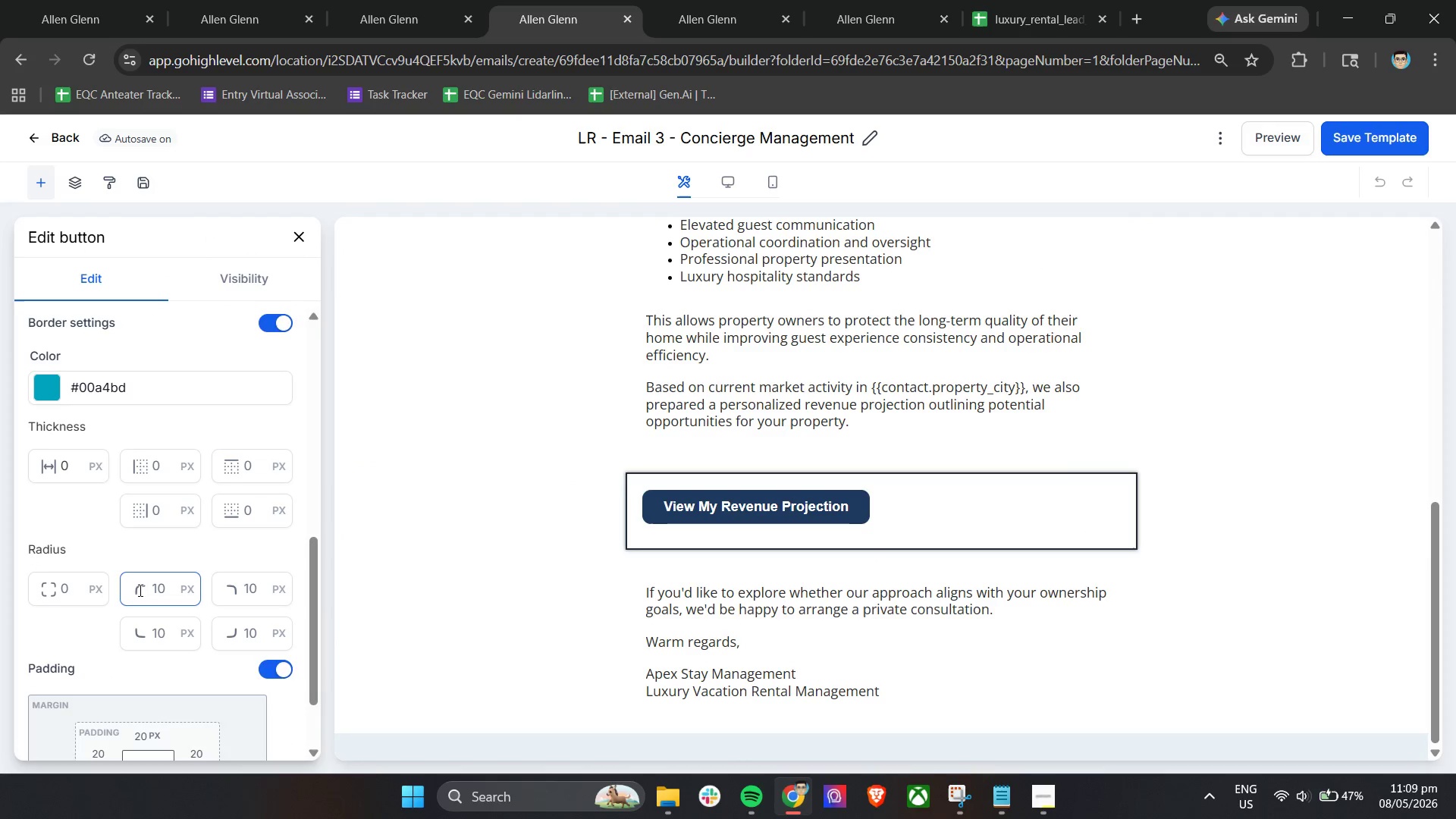 
scroll: coordinate [140, 589], scroll_direction: up, amount: 4.0
 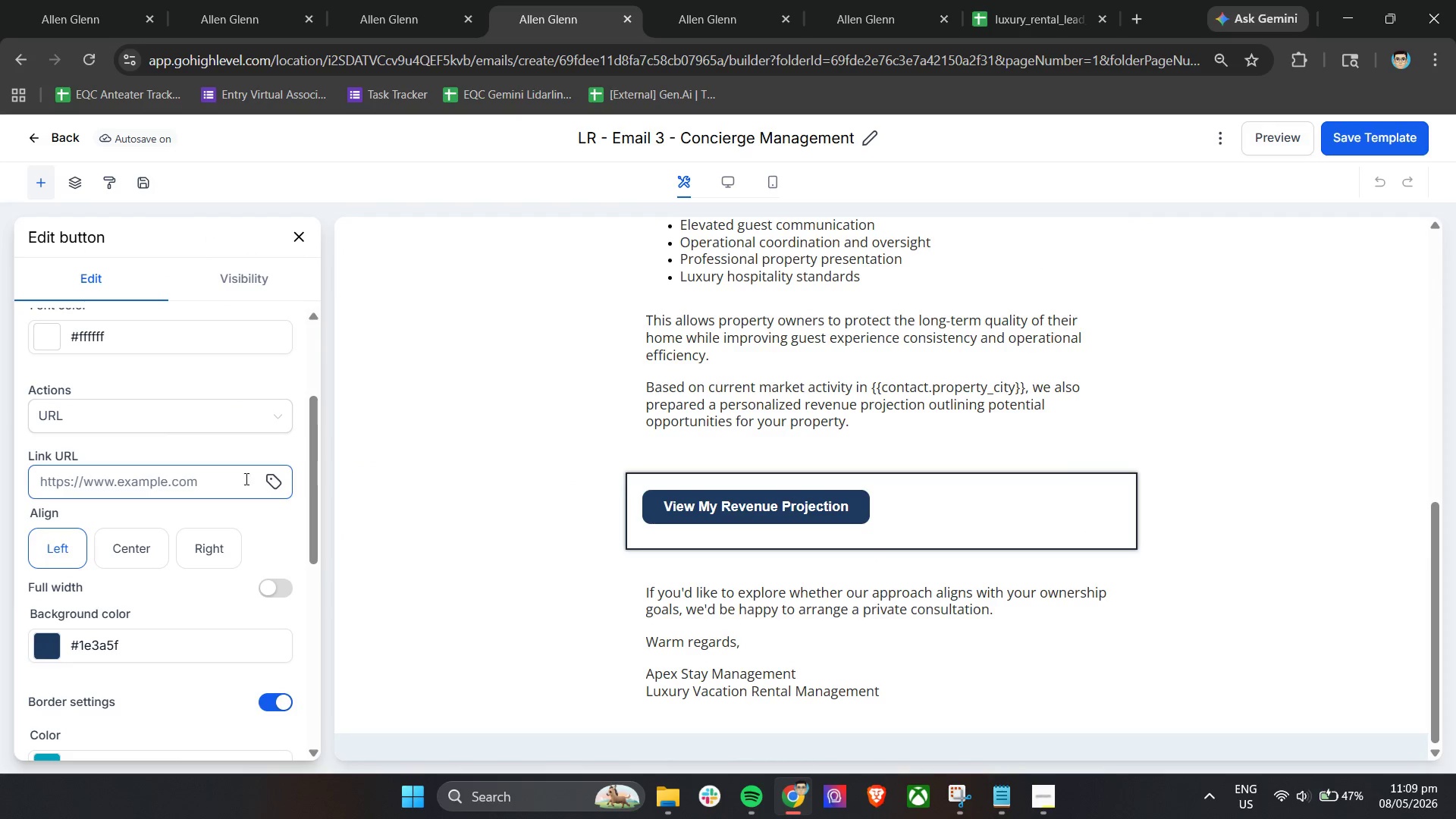 
left_click([270, 475])
 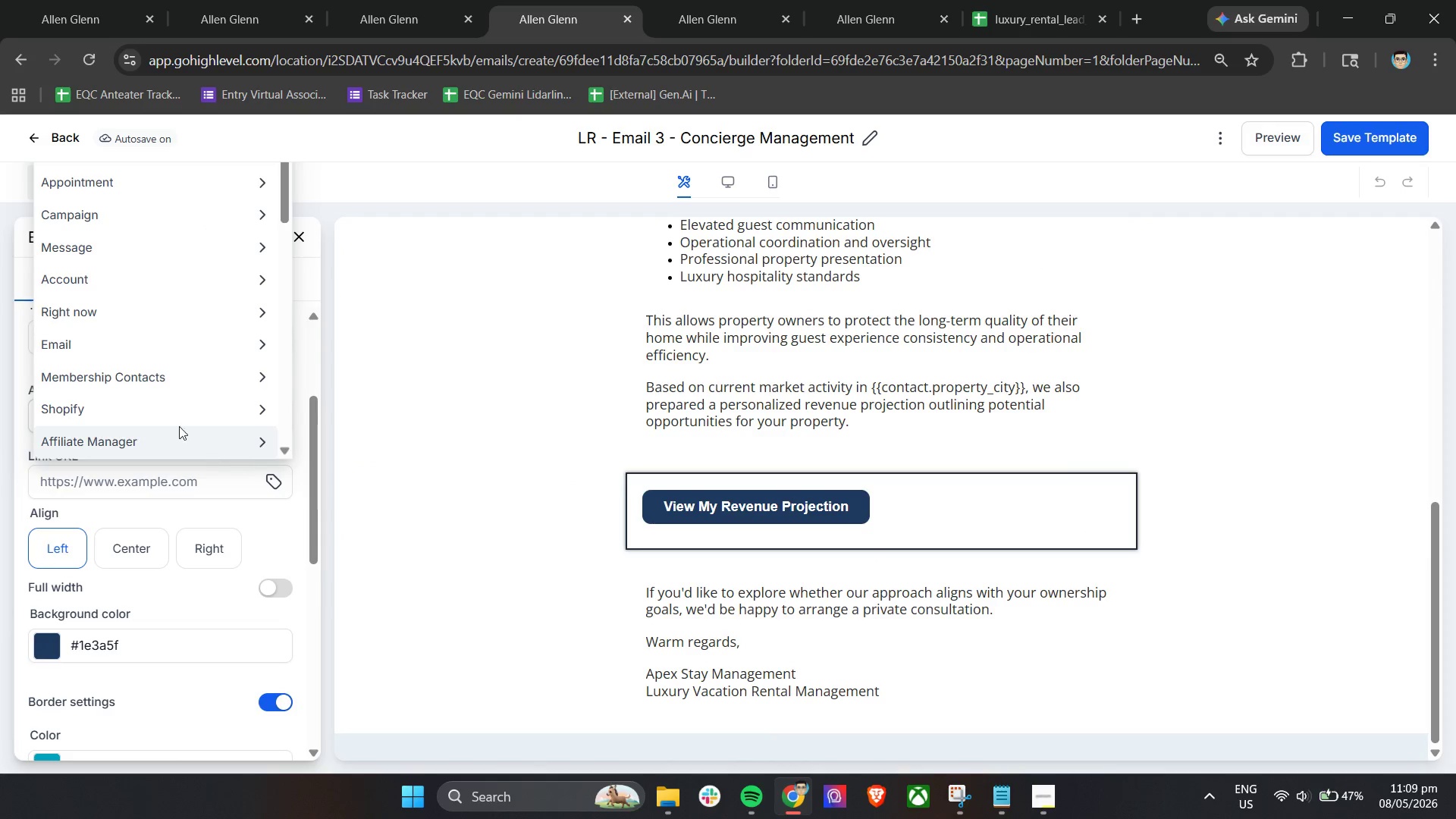 
left_click([140, 435])
 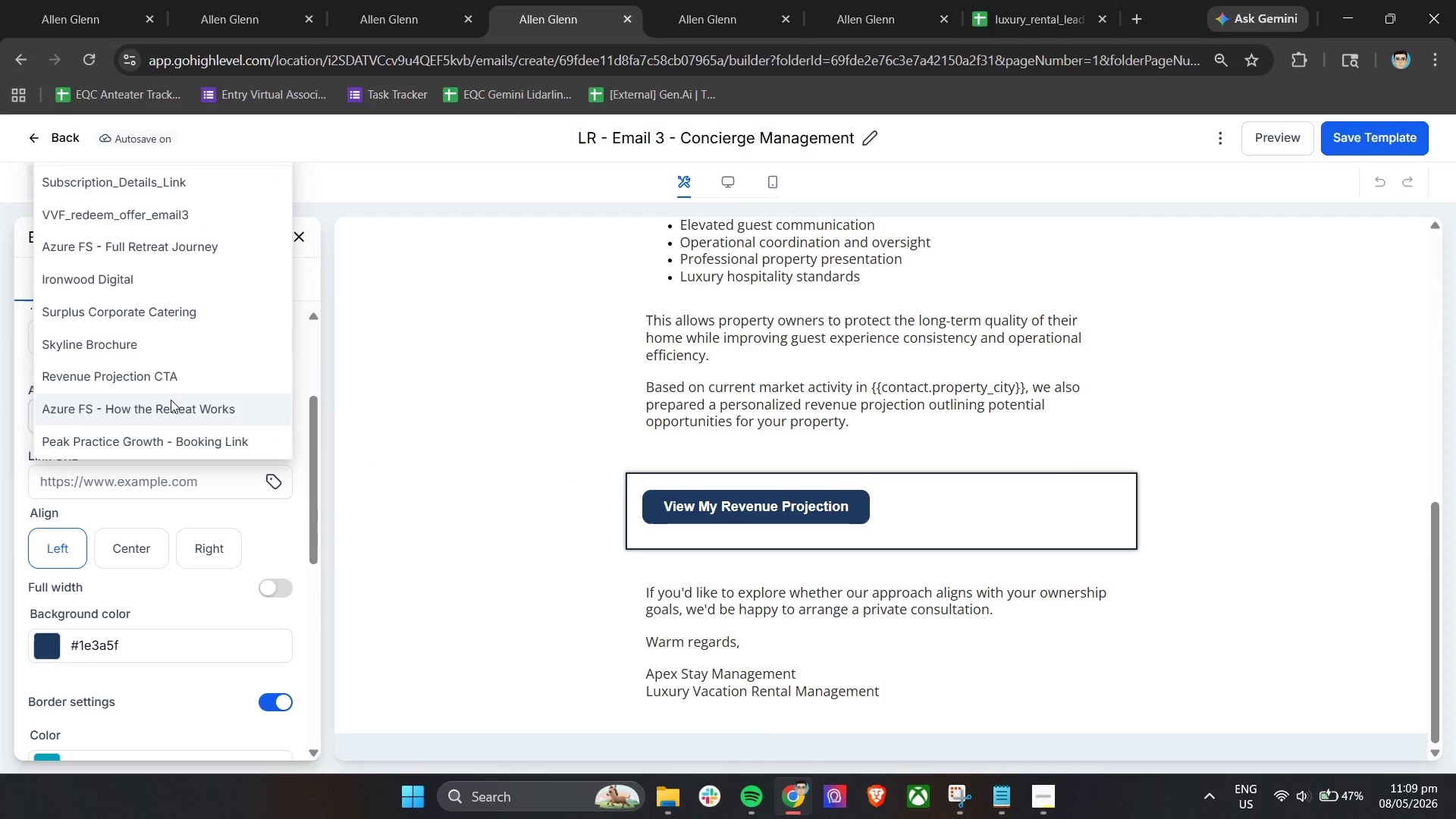 
scroll: coordinate [163, 400], scroll_direction: down, amount: 10.0
 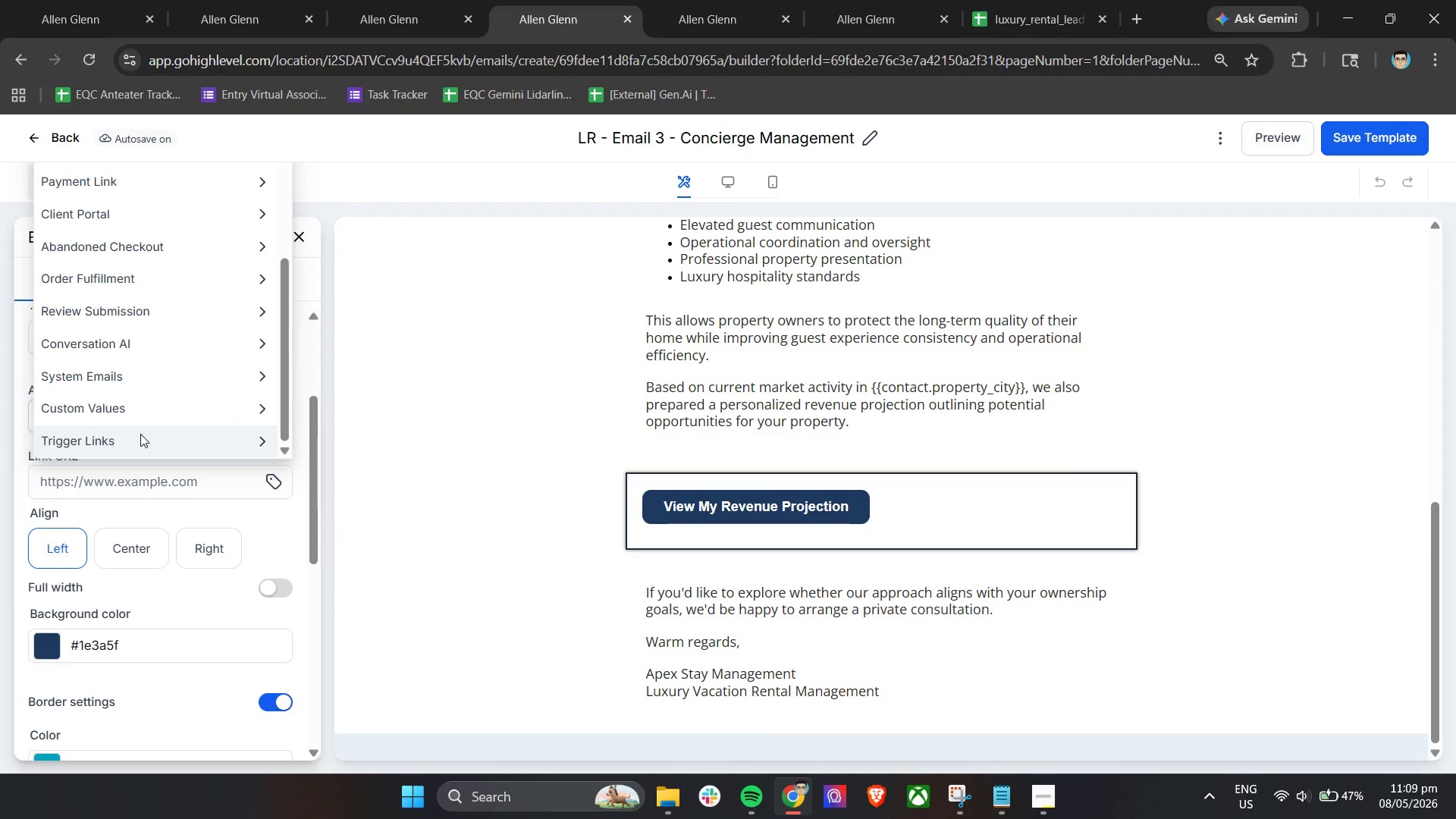 
left_click([172, 385])
 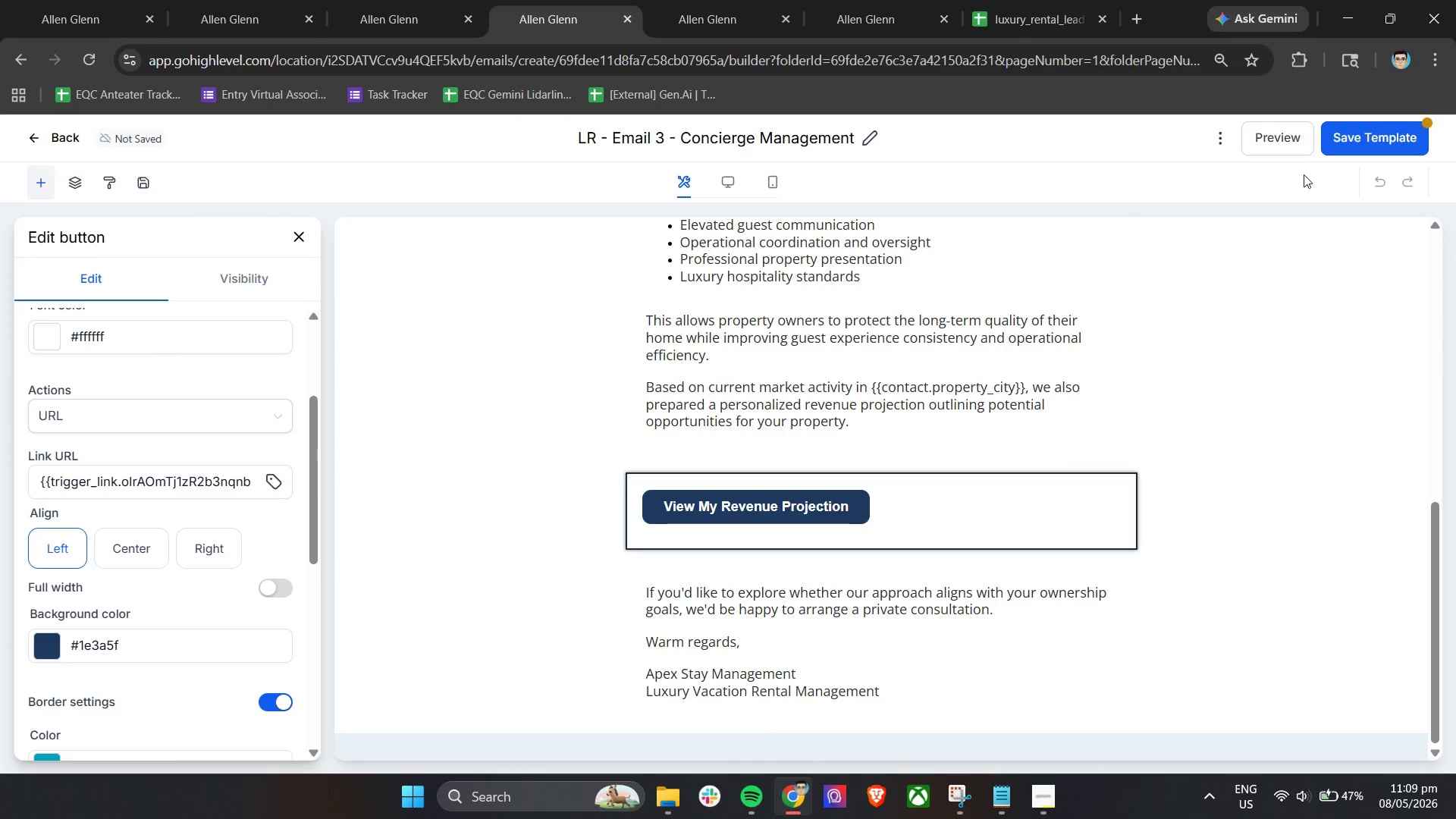 
left_click([1376, 144])
 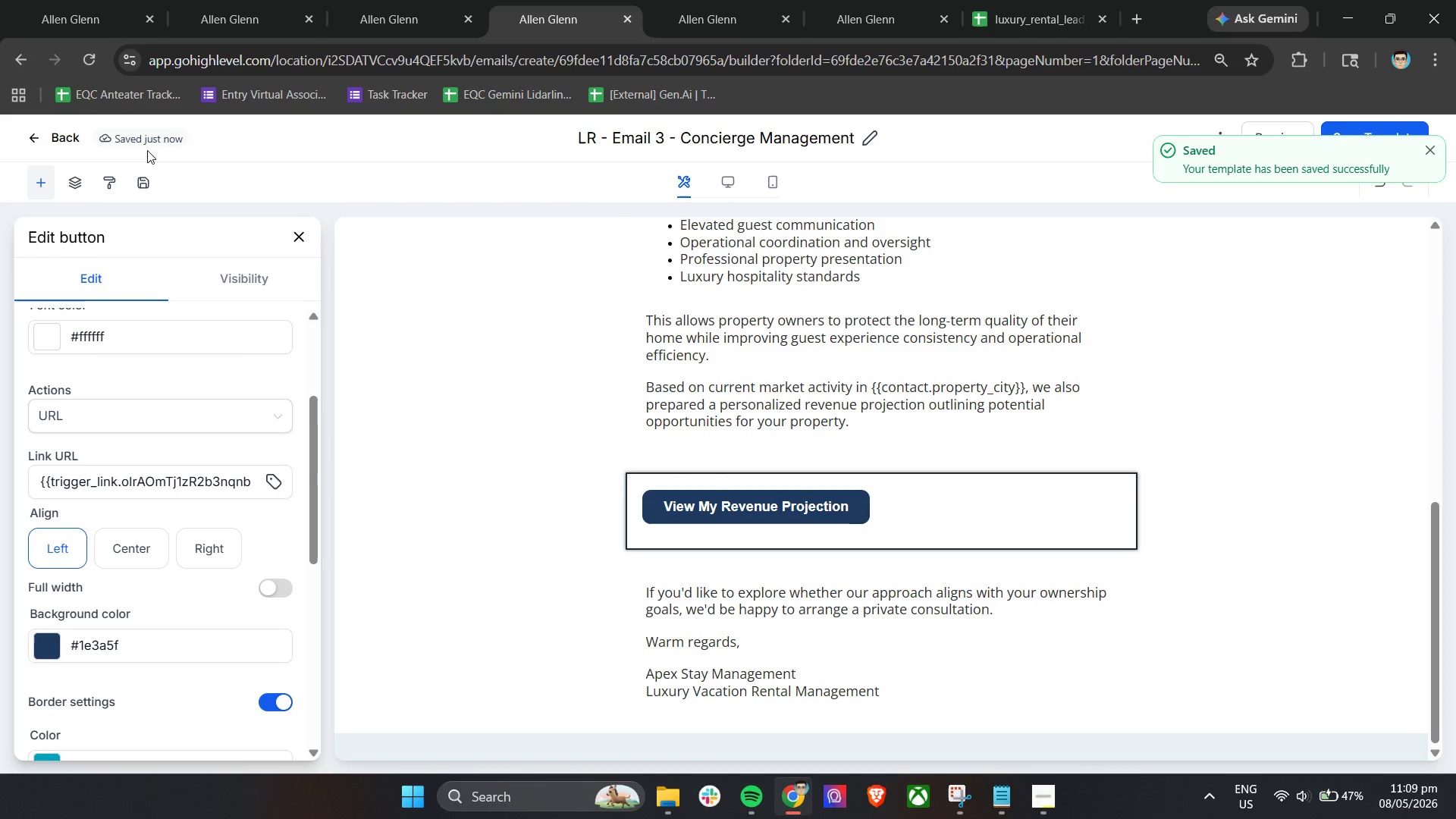 
left_click([52, 135])
 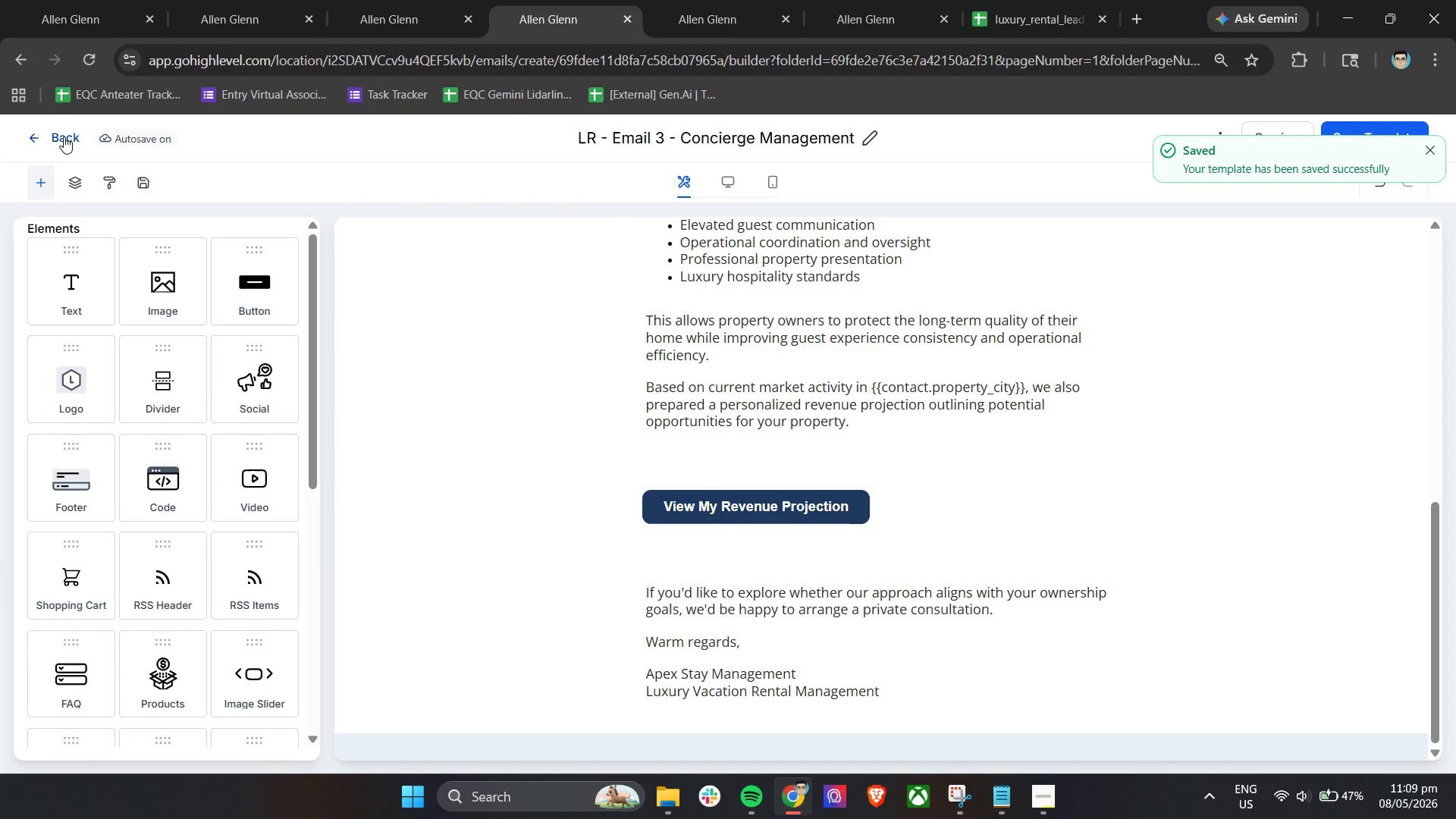 
left_click([62, 136])
 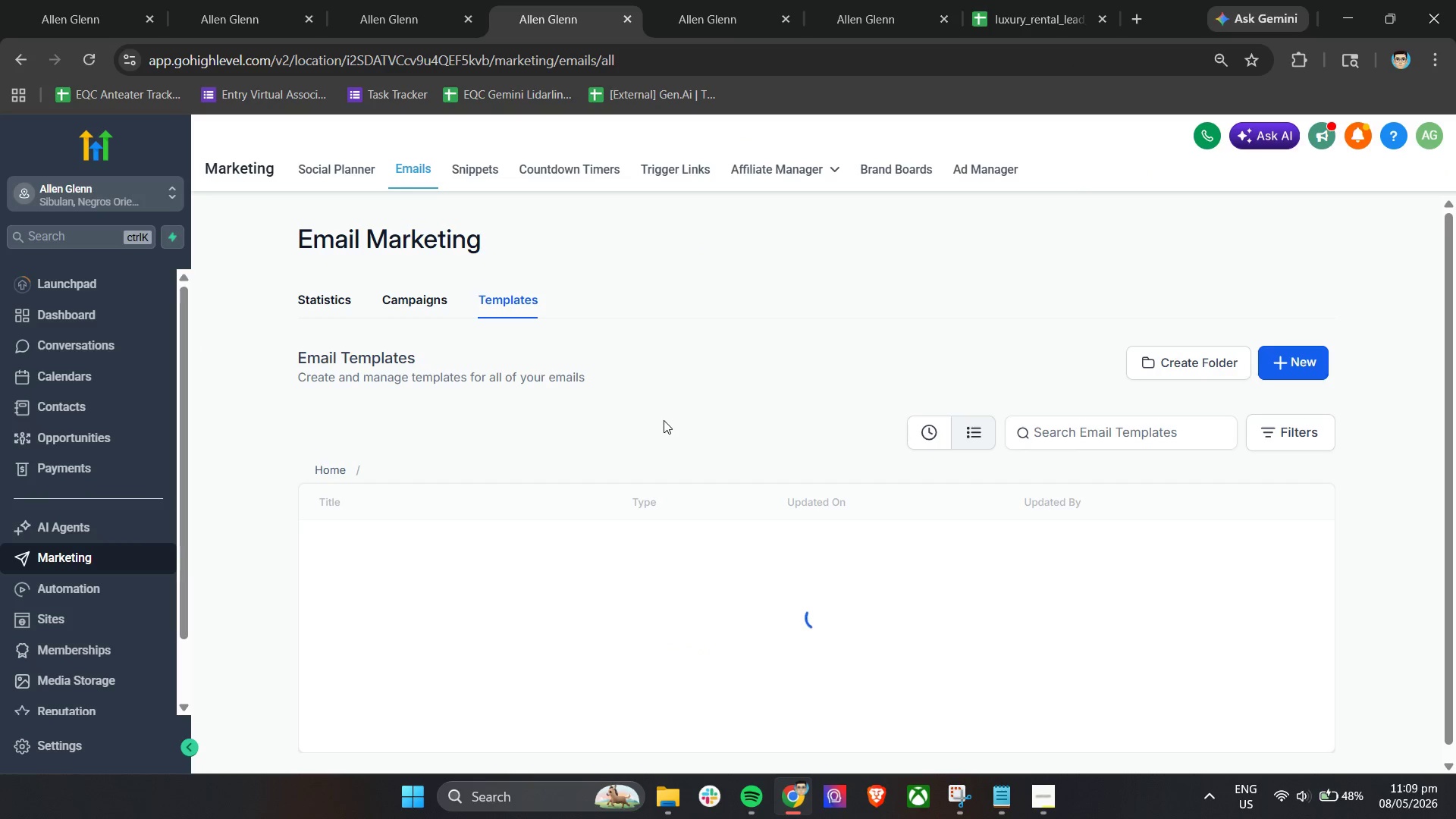 
scroll: coordinate [485, 498], scroll_direction: down, amount: 12.0
 